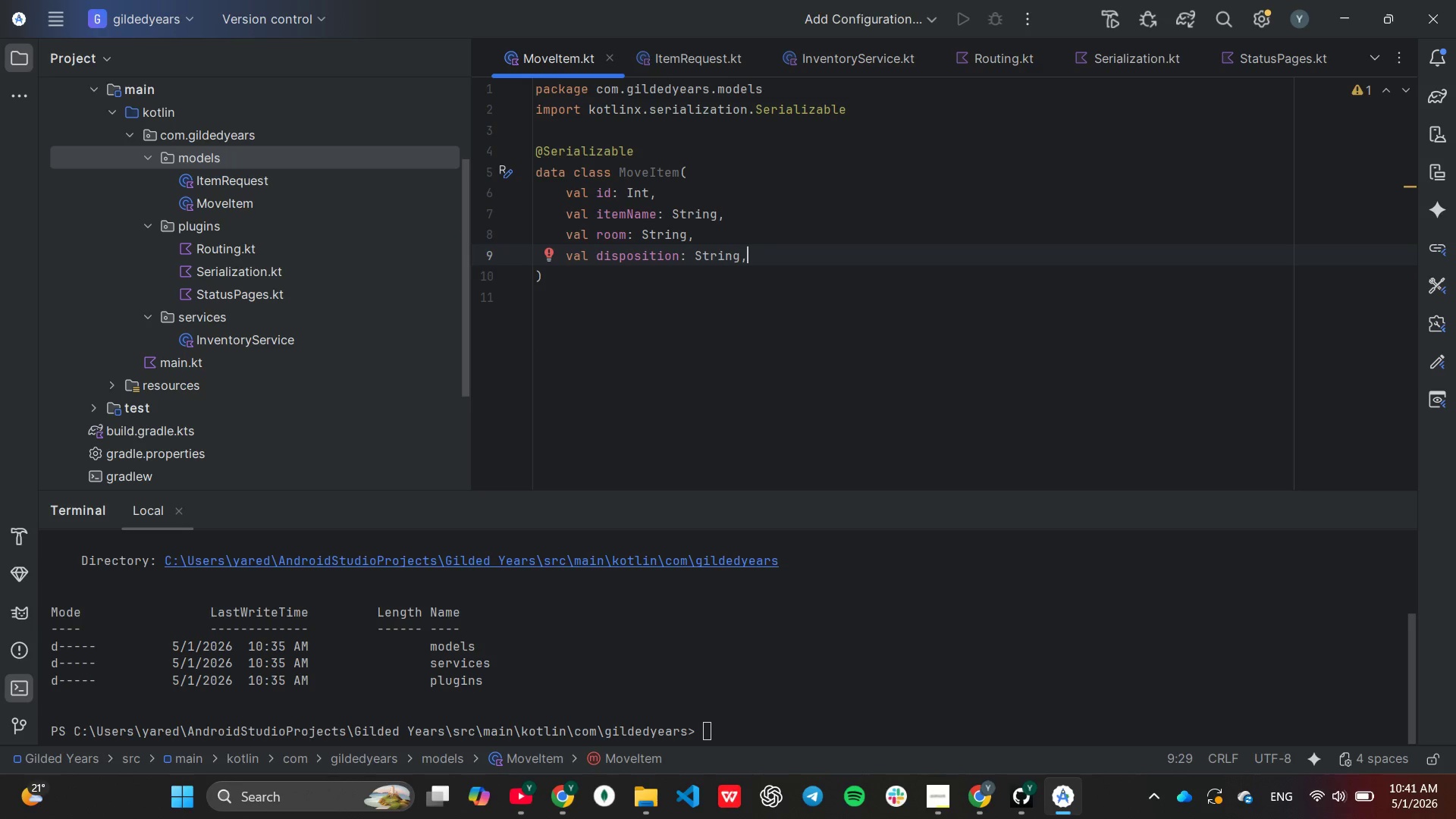 
key(Backspace)
 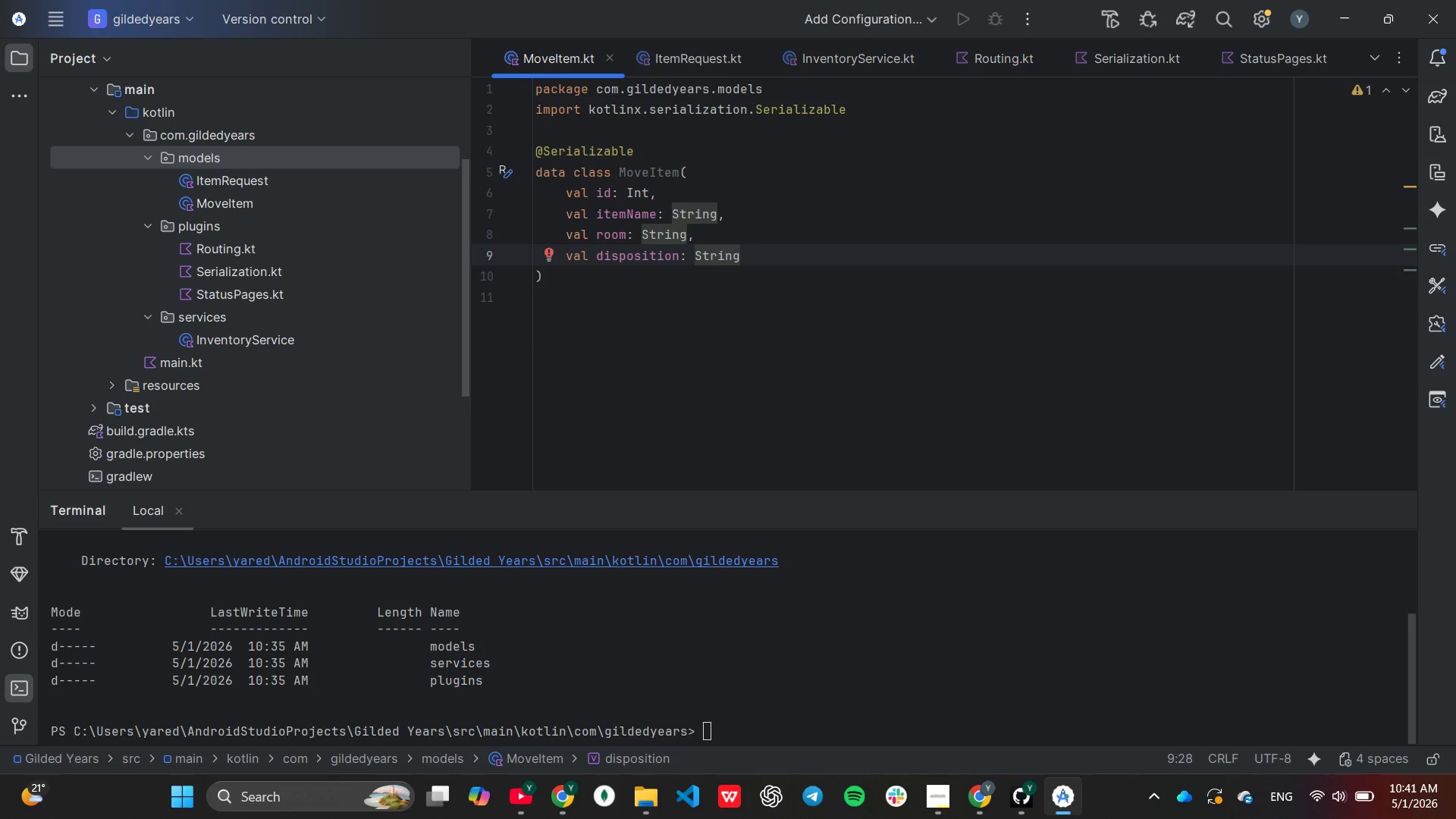 
key(ArrowDown)
 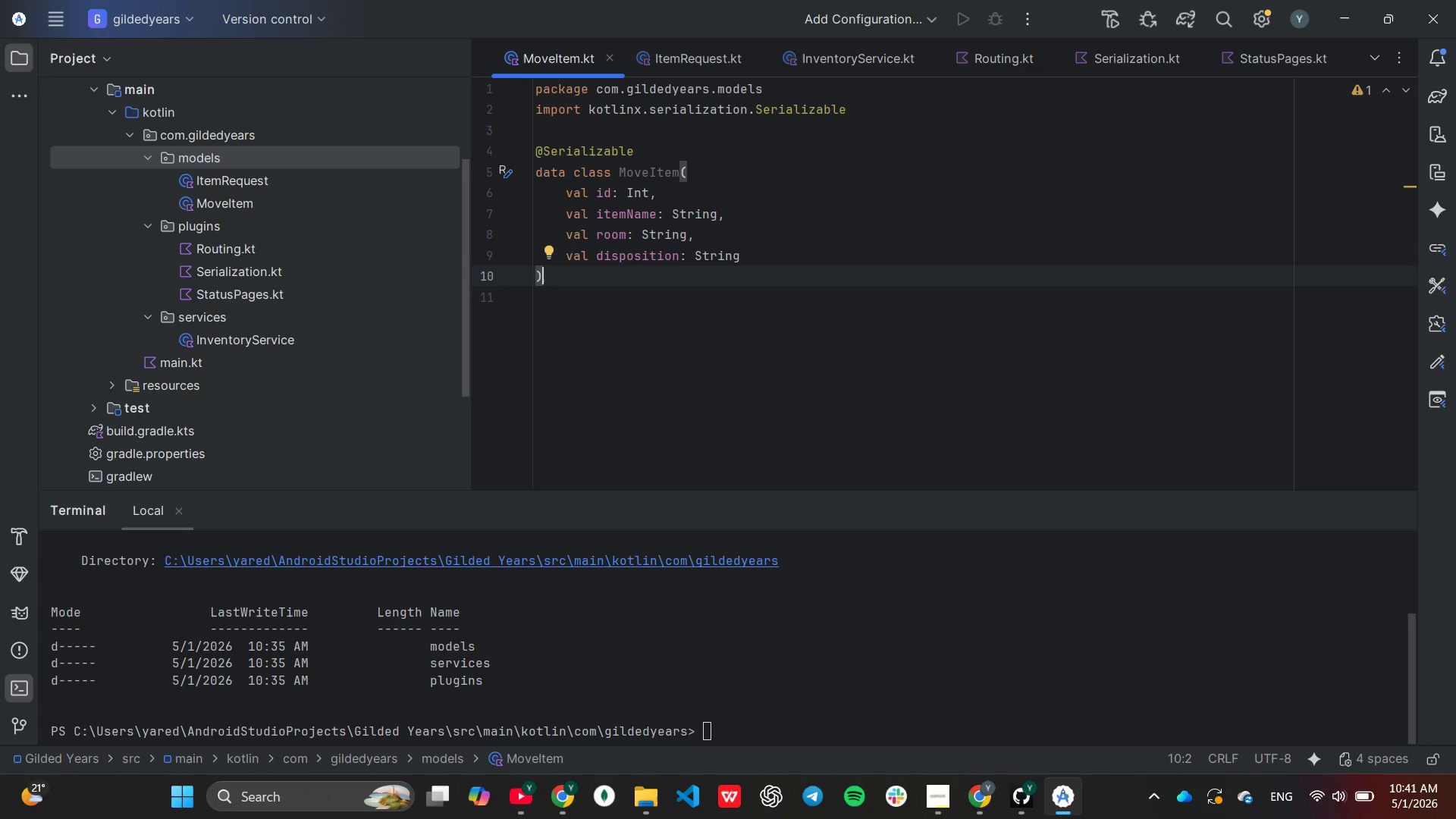 
wait(32.86)
 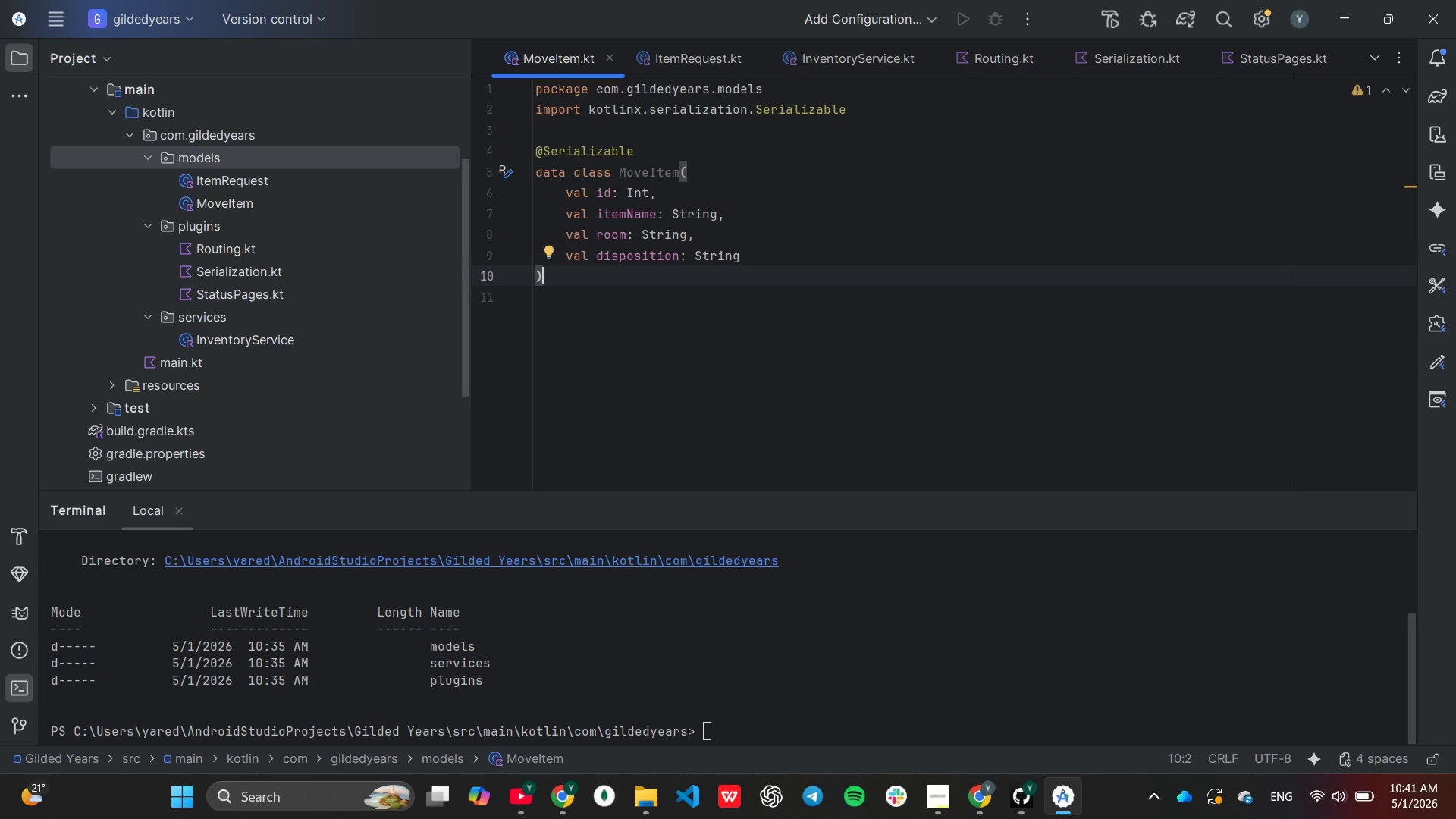 
left_click([759, 174])
 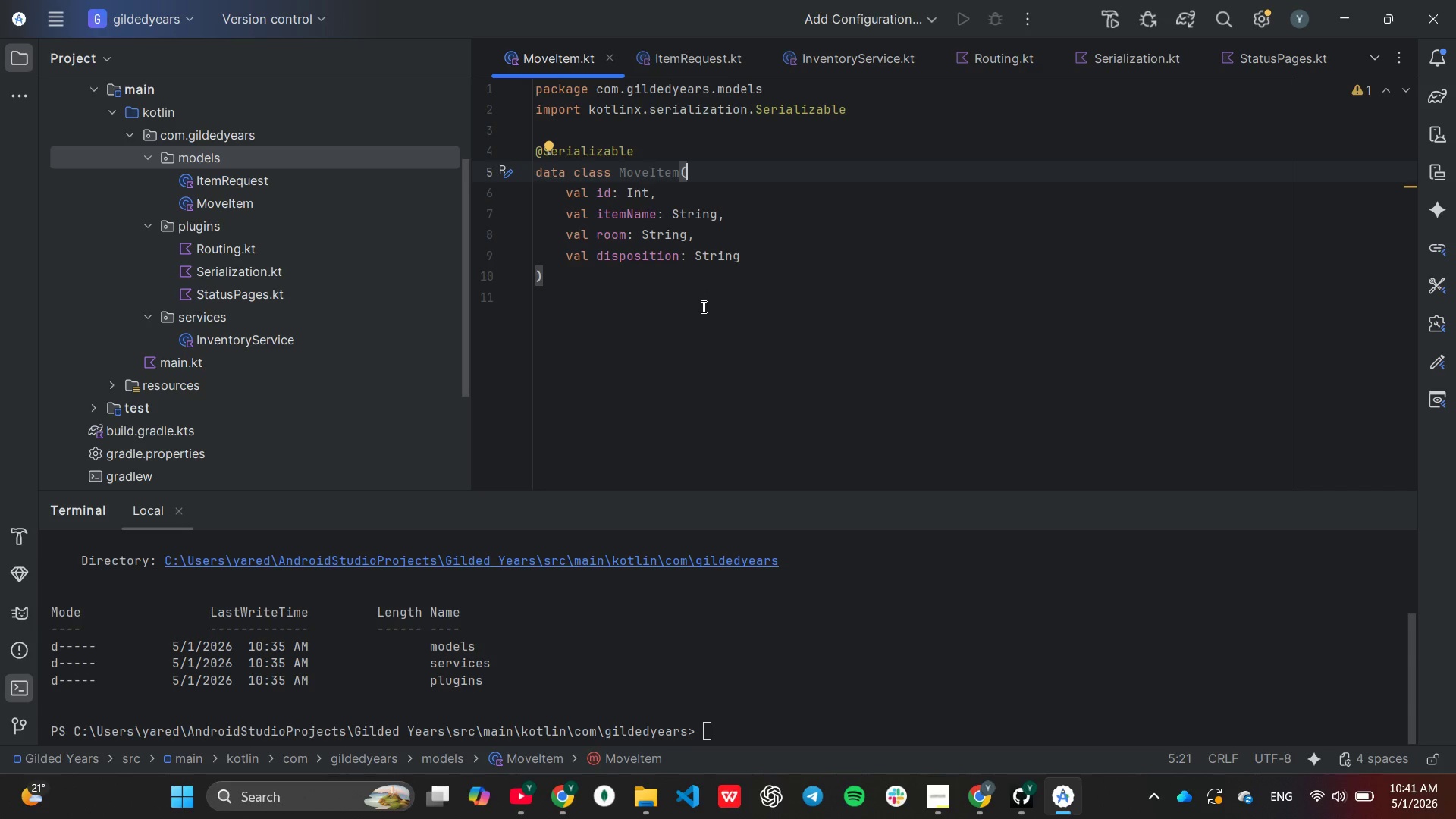 
wait(5.91)
 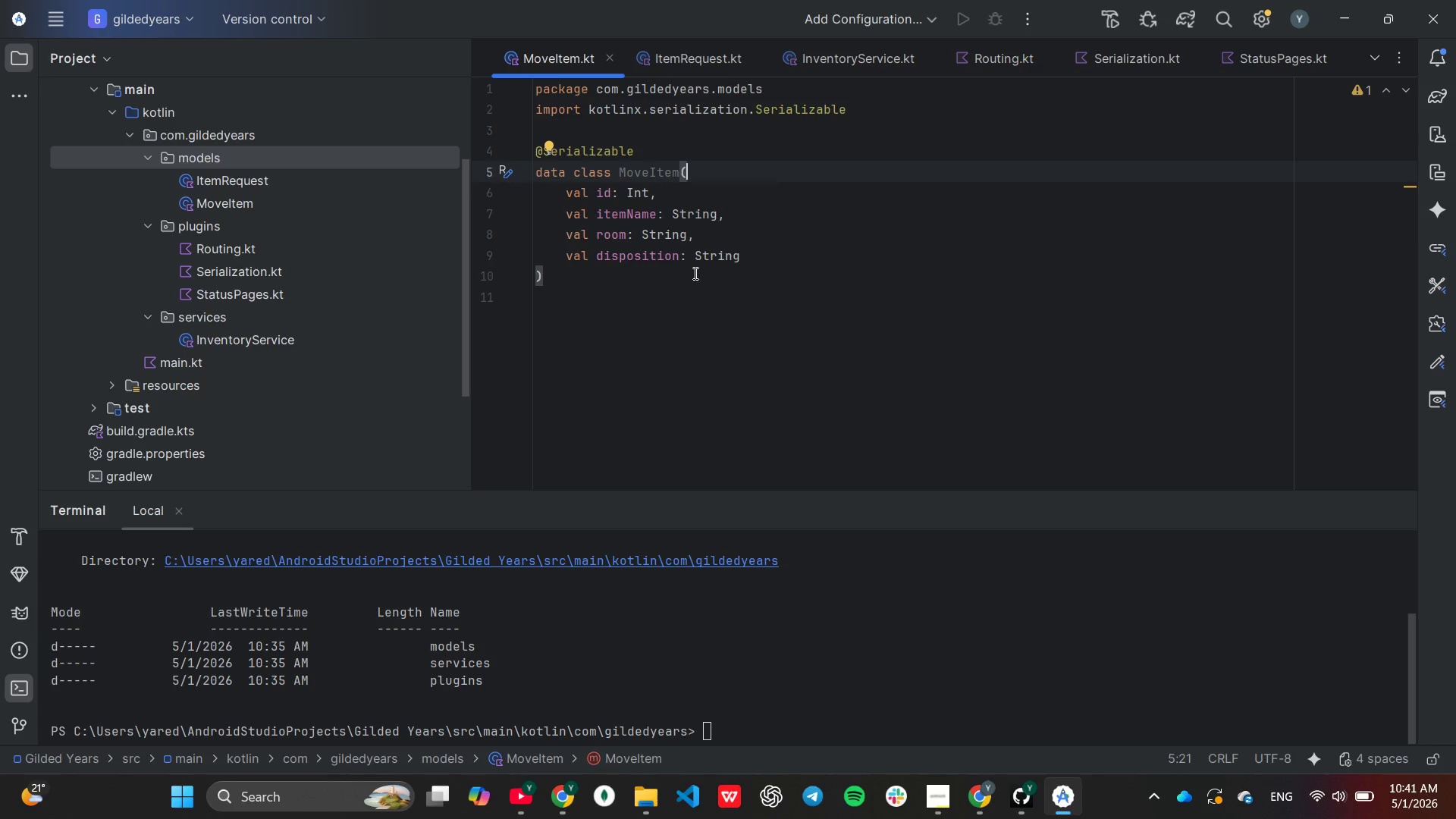 
left_click([686, 284])
 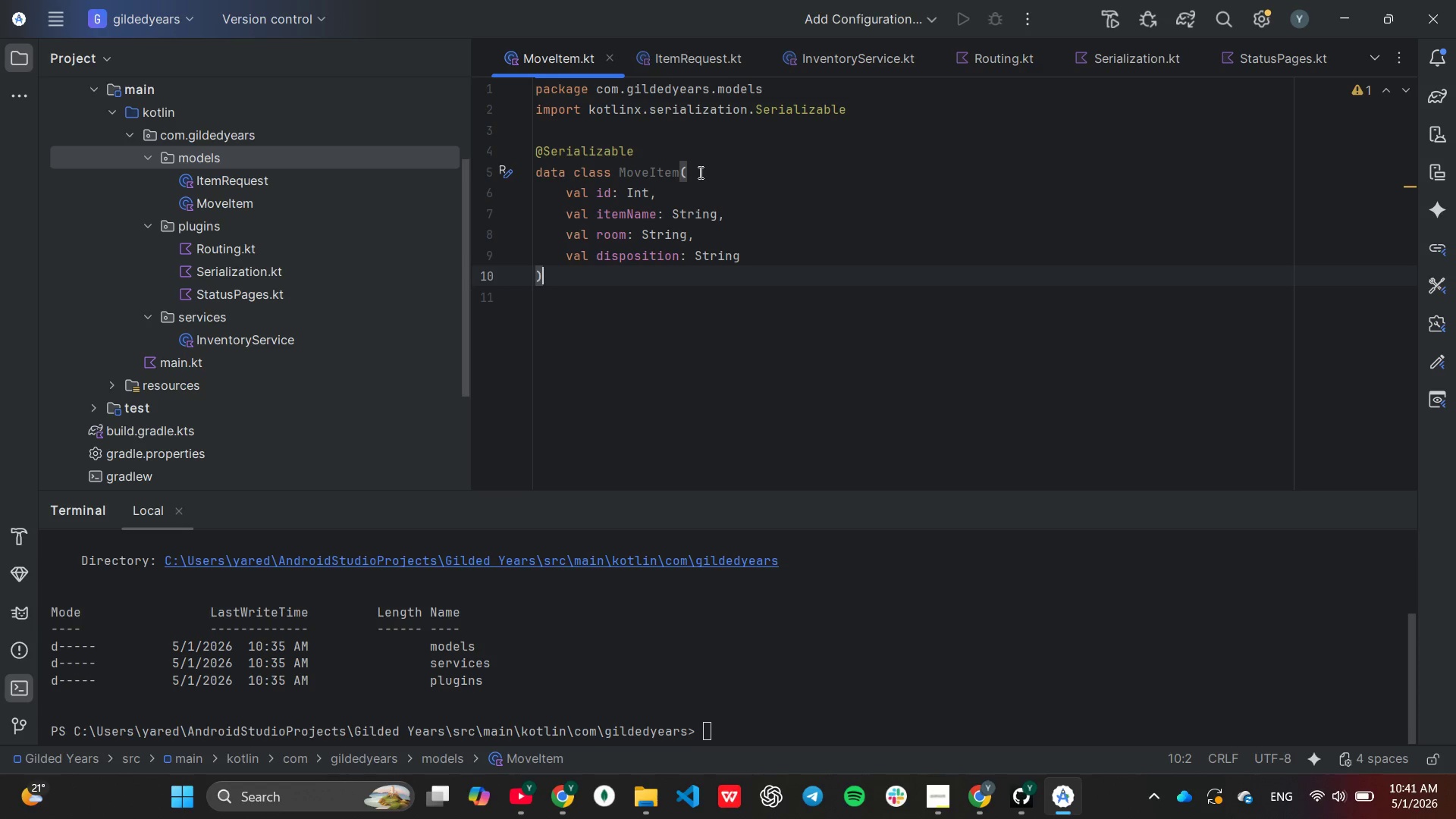 
left_click([699, 171])
 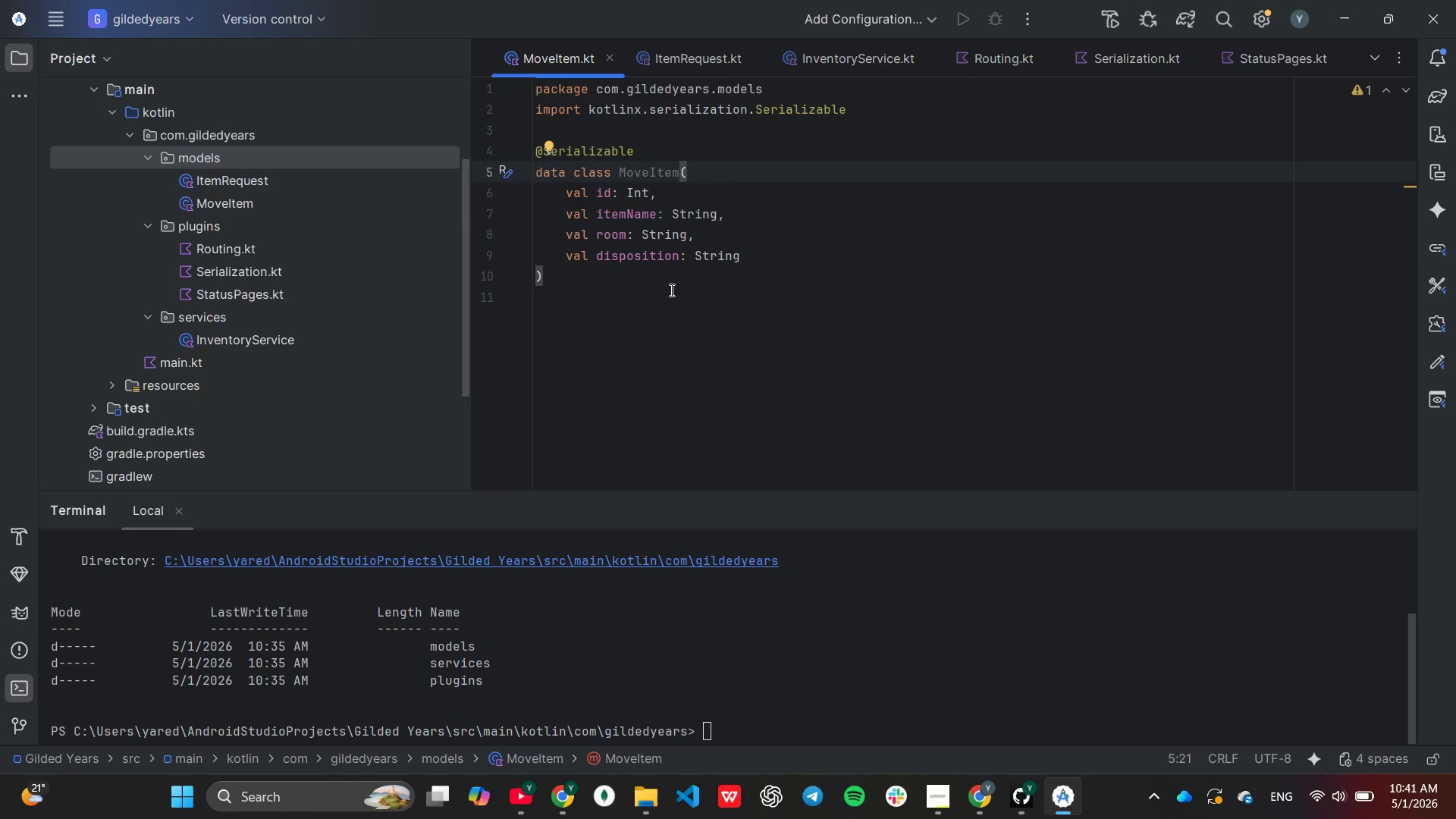 
left_click([670, 290])
 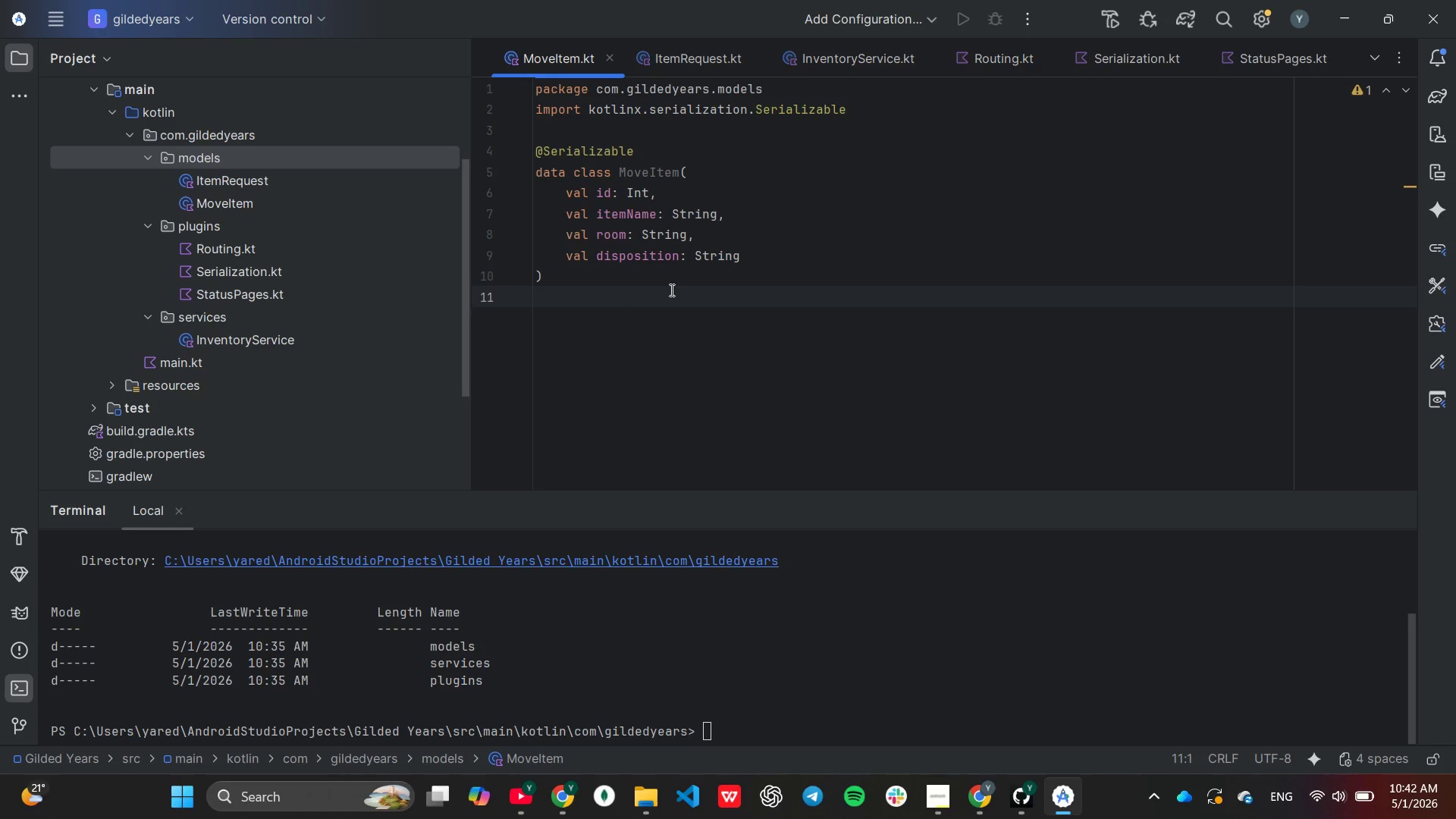 
wait(12.97)
 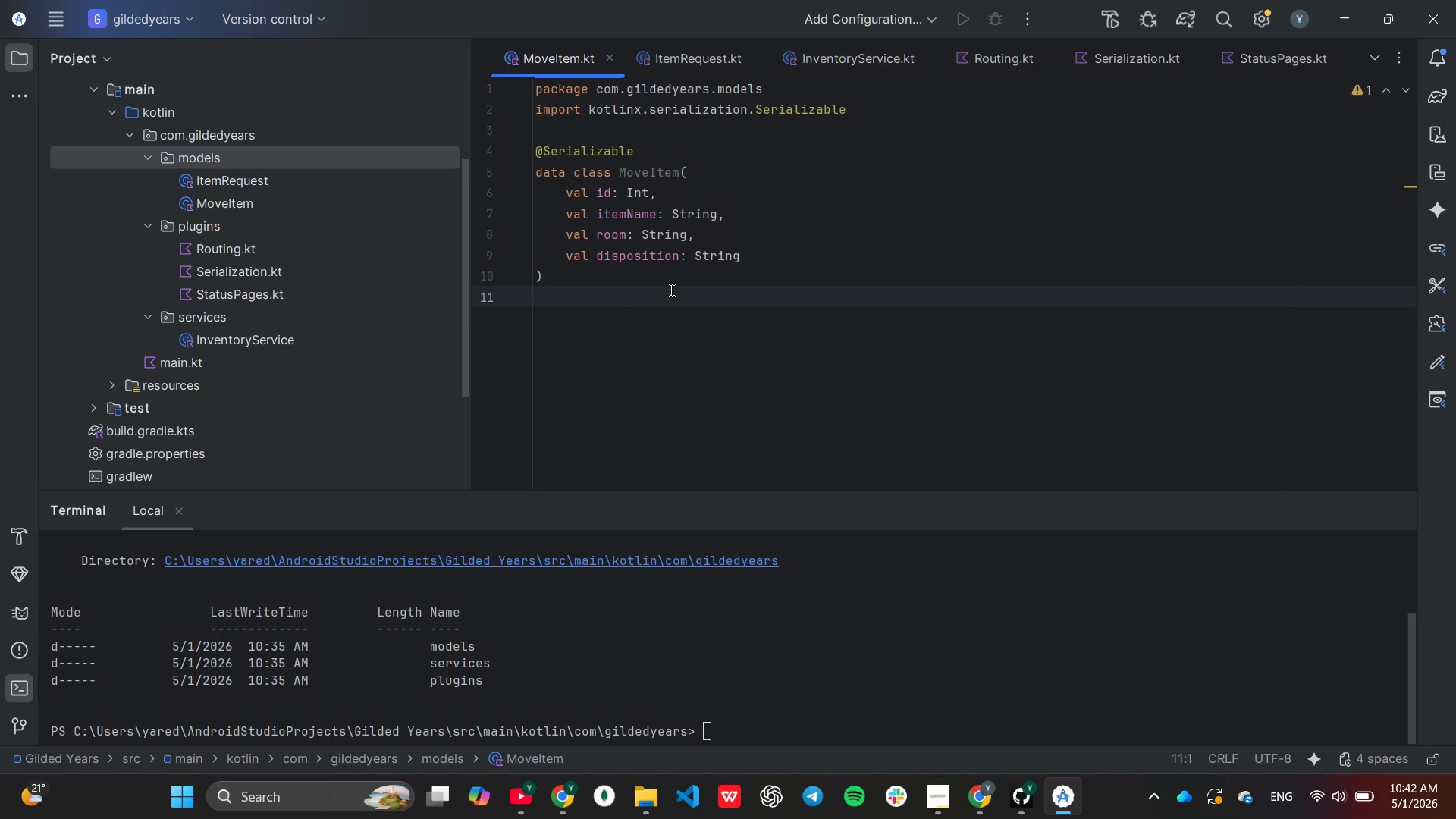 
left_click([708, 164])
 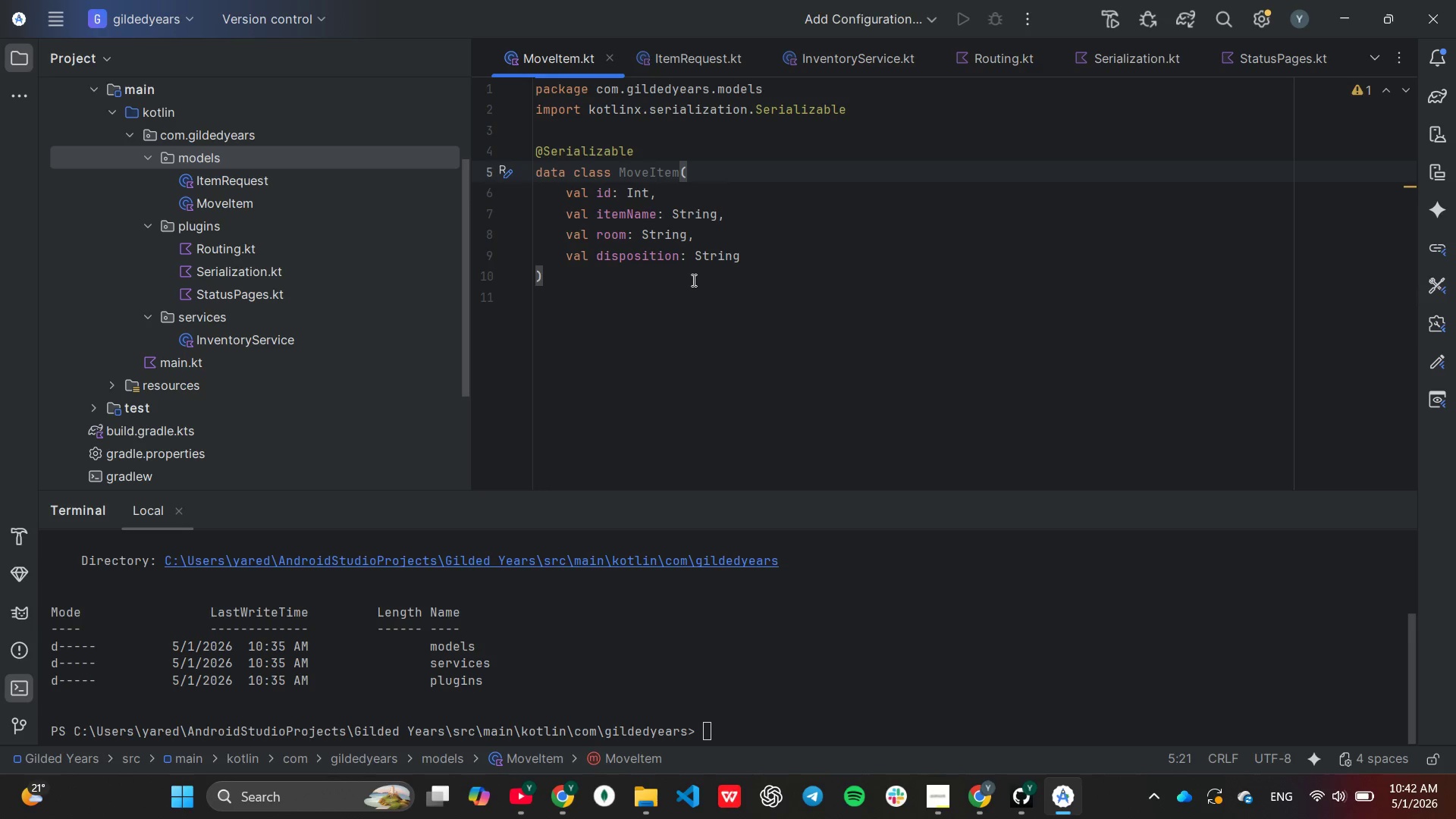 
left_click([692, 280])
 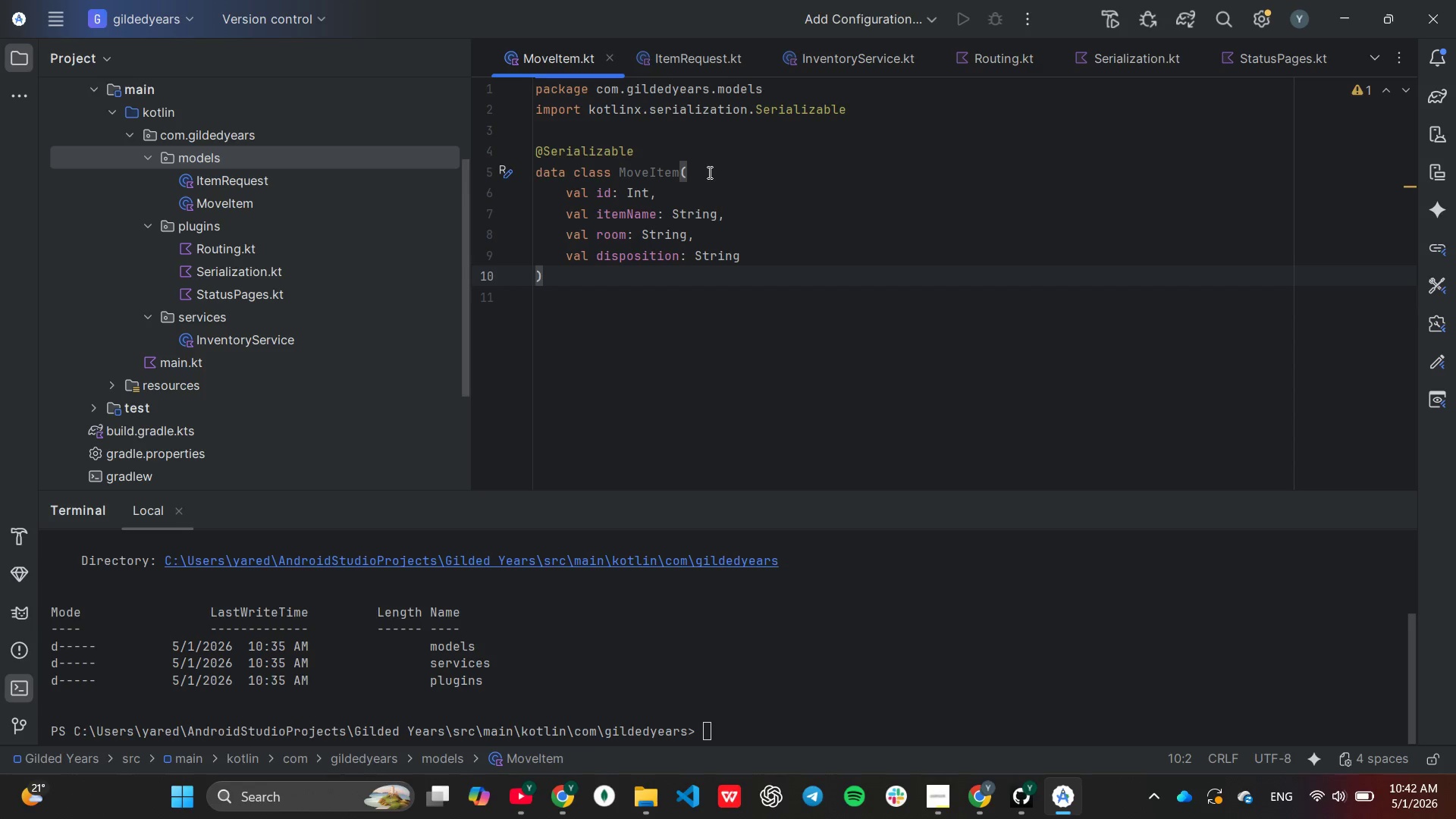 
left_click([708, 172])
 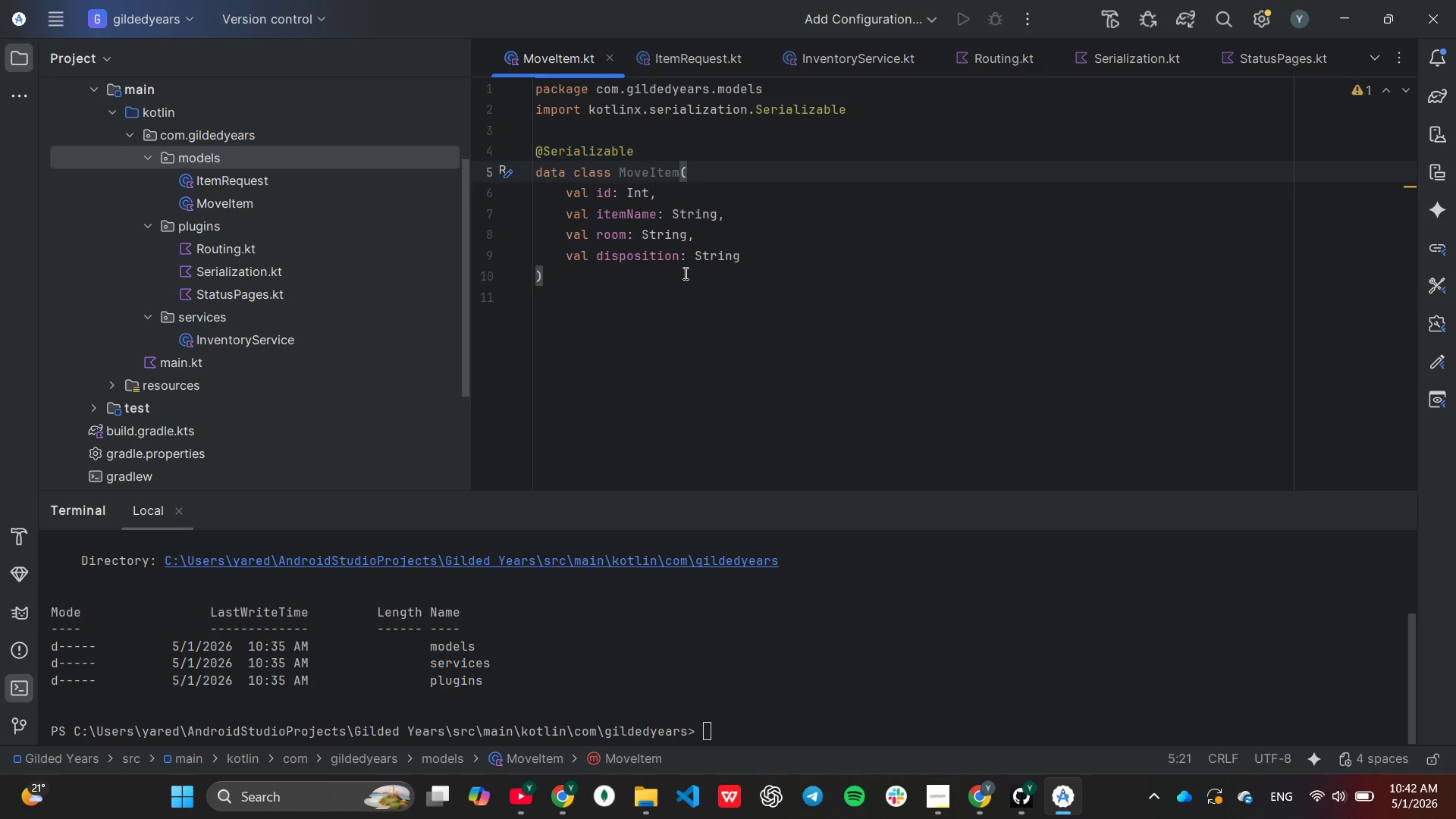 
left_click([684, 274])
 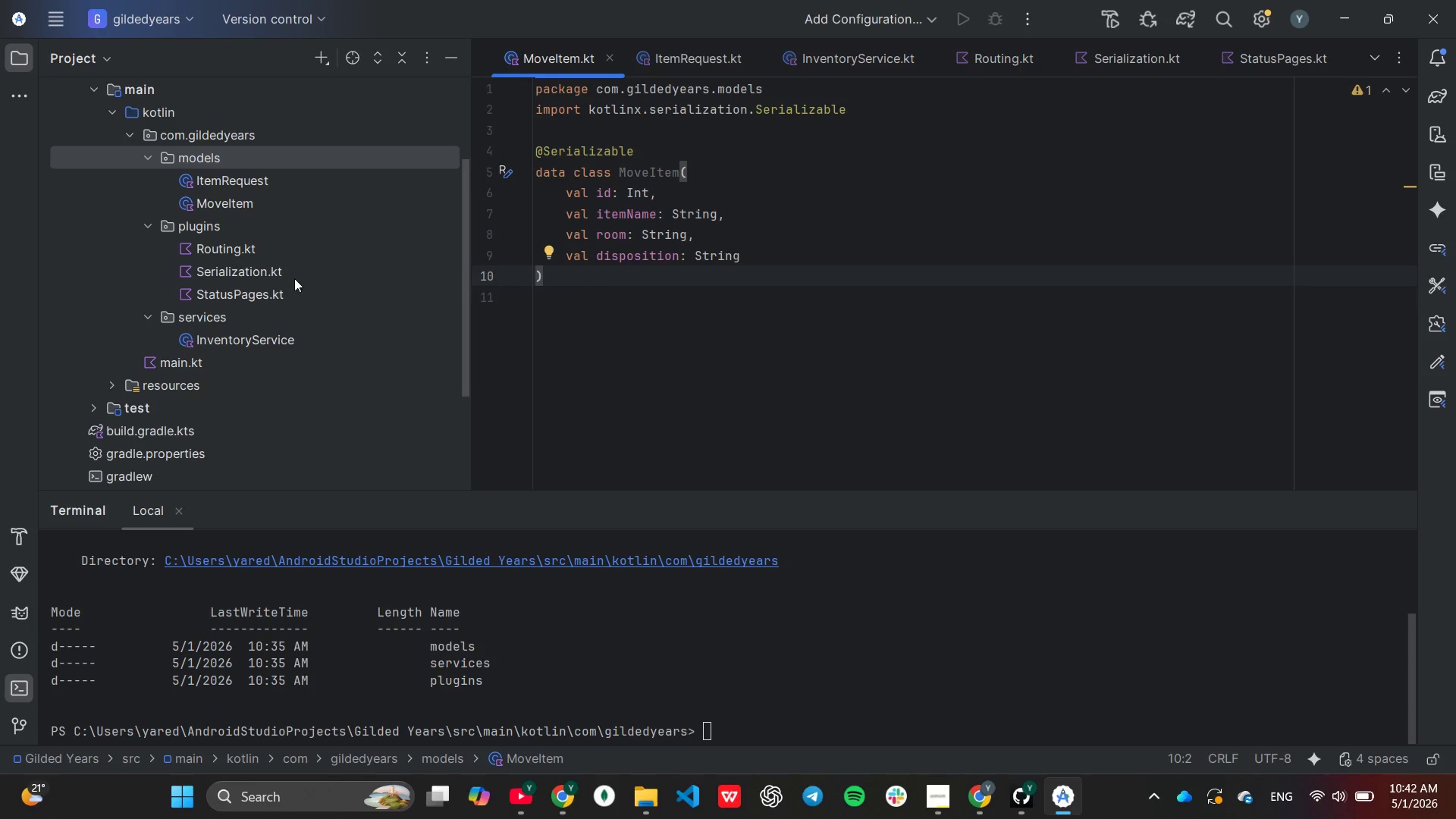 
wait(5.2)
 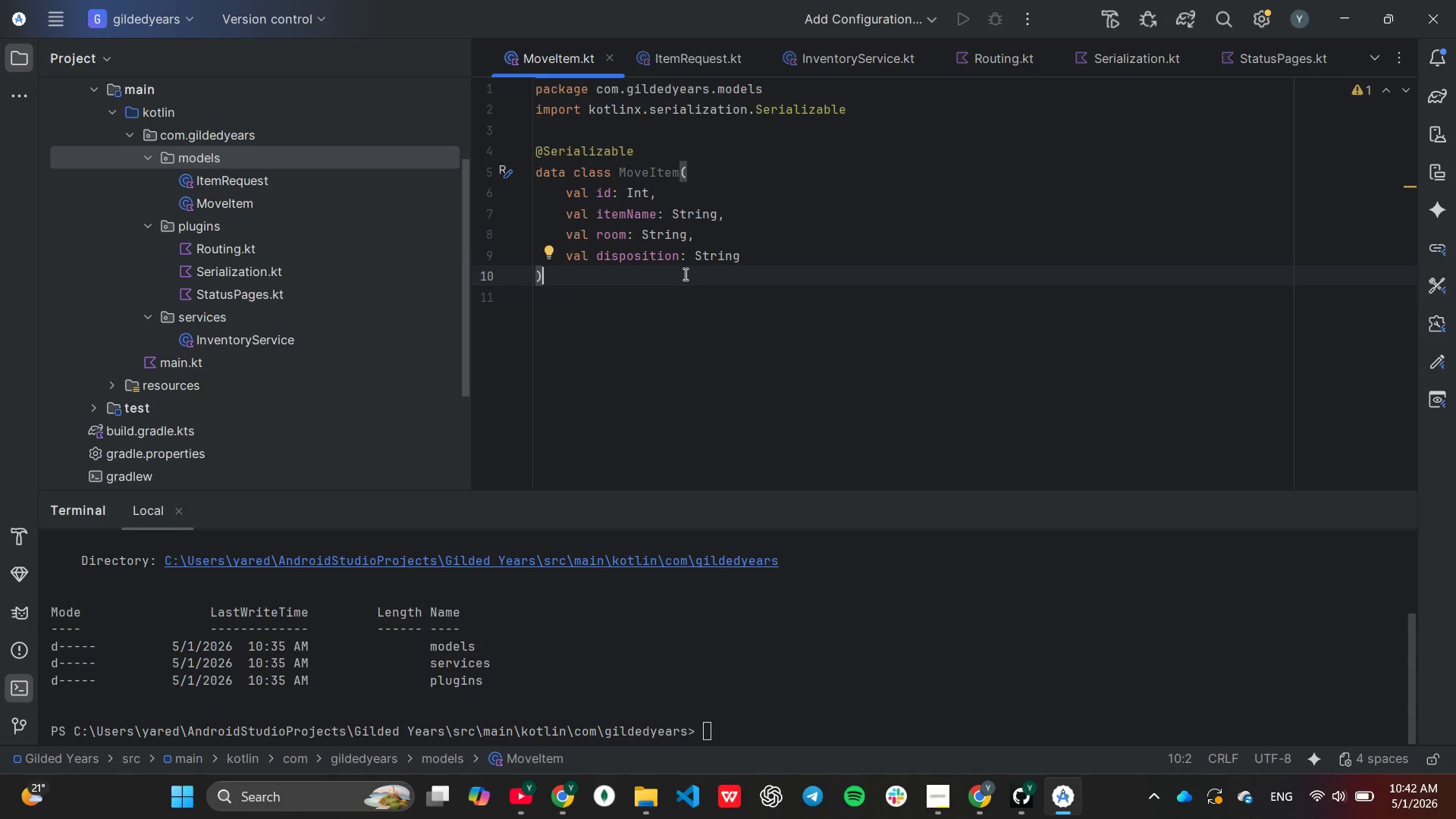 
double_click([254, 338])
 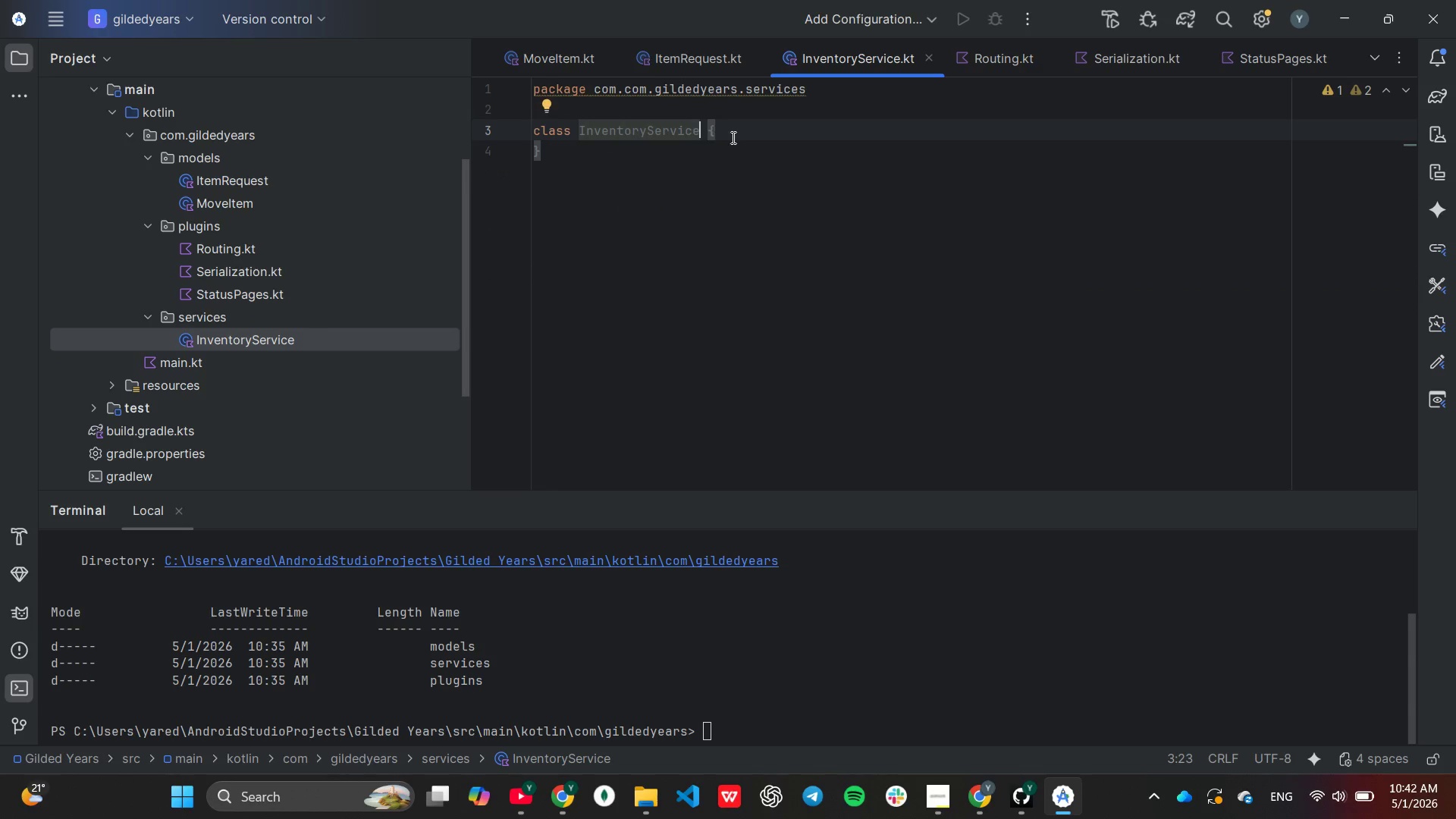 
left_click([733, 136])
 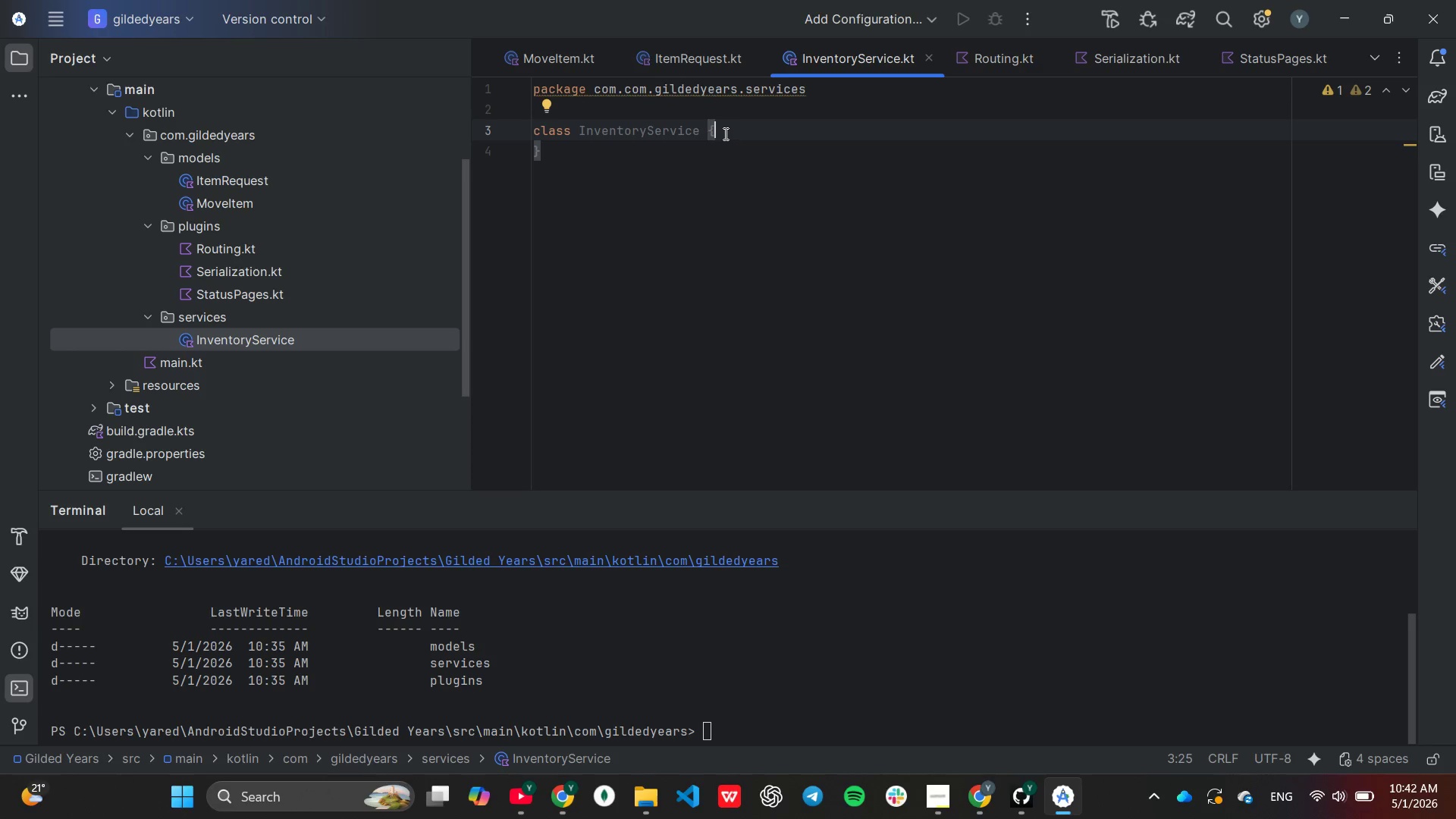 
wait(9.72)
 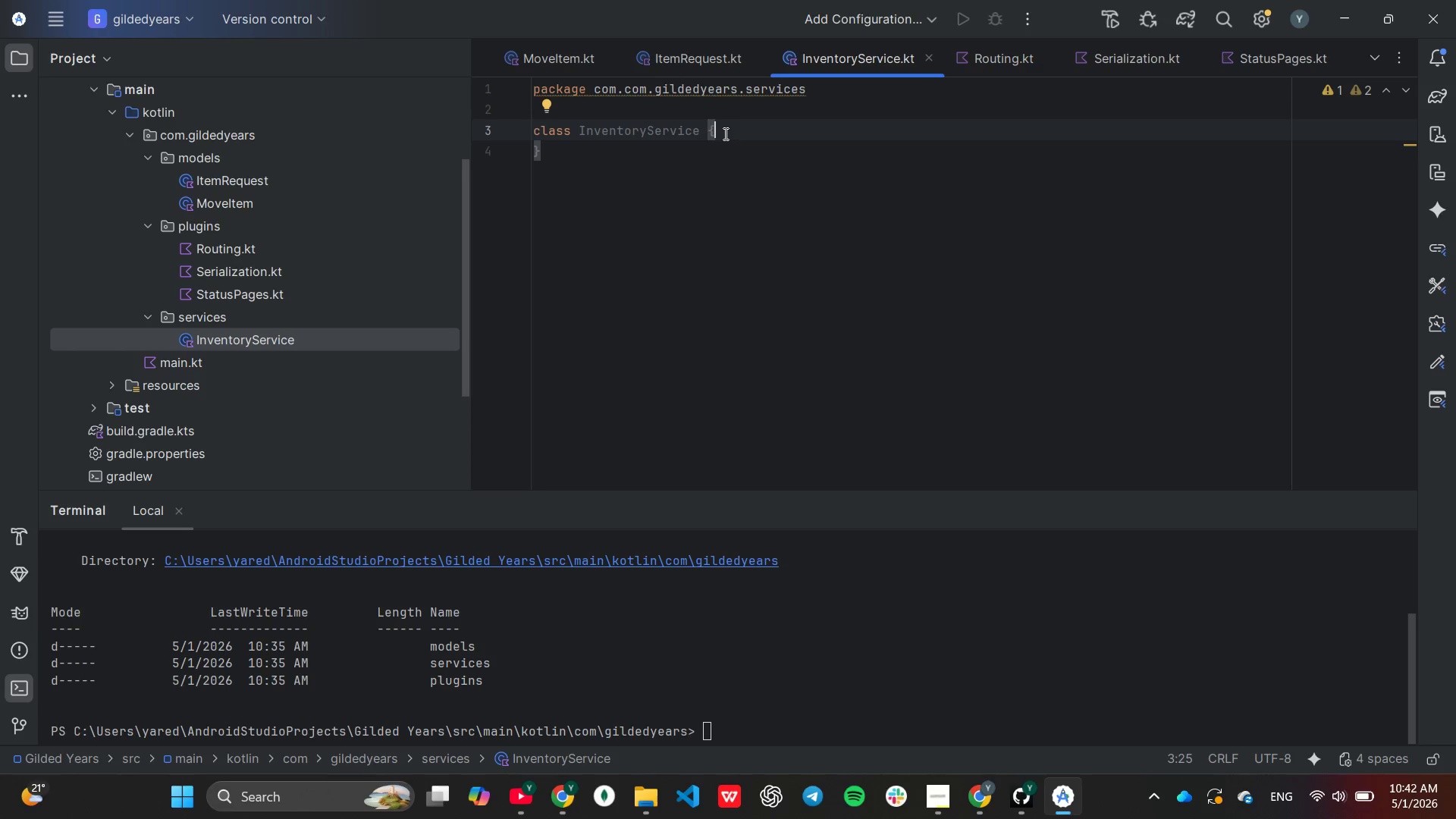 
double_click([265, 199])
 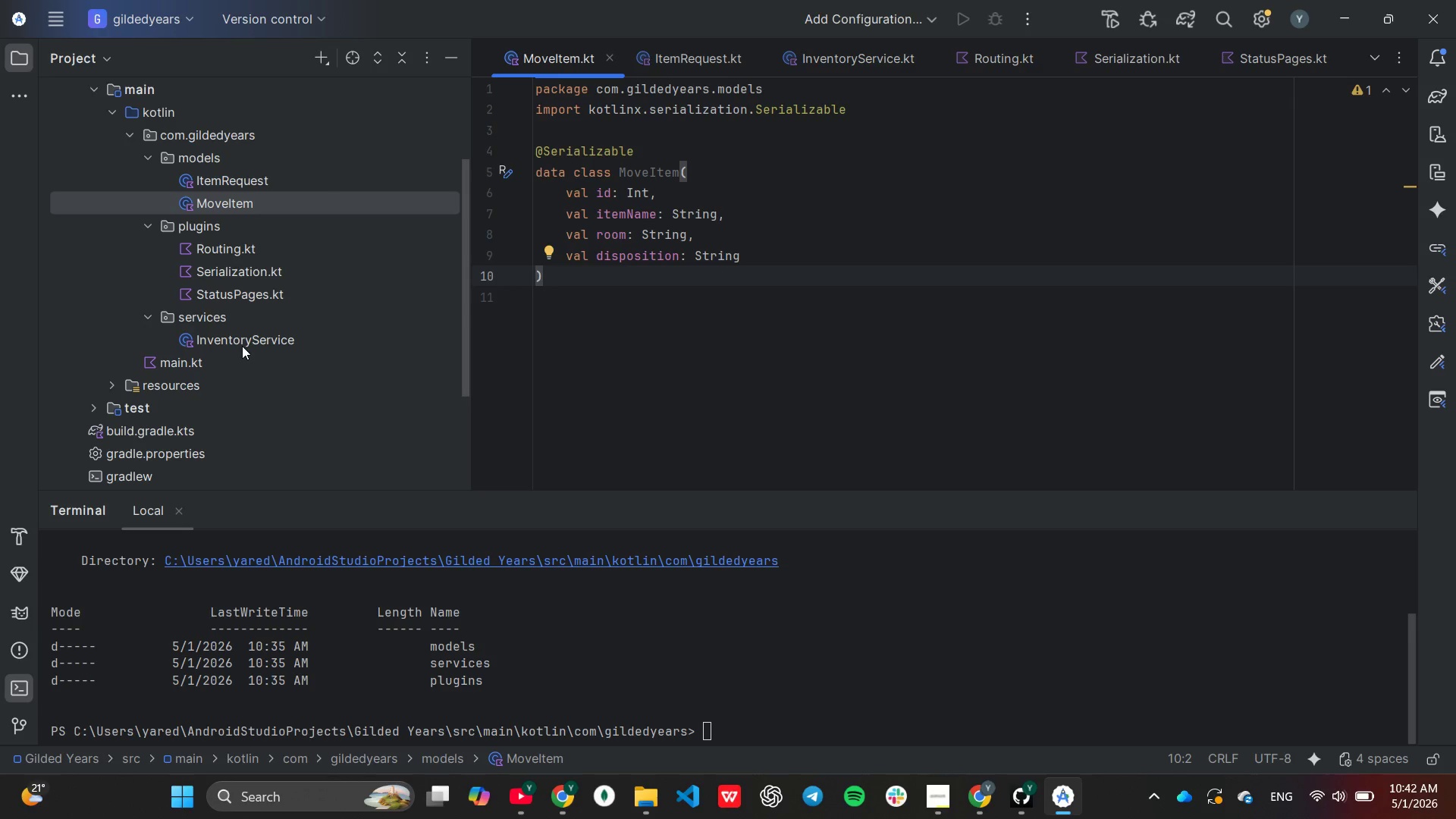 
double_click([242, 344])
 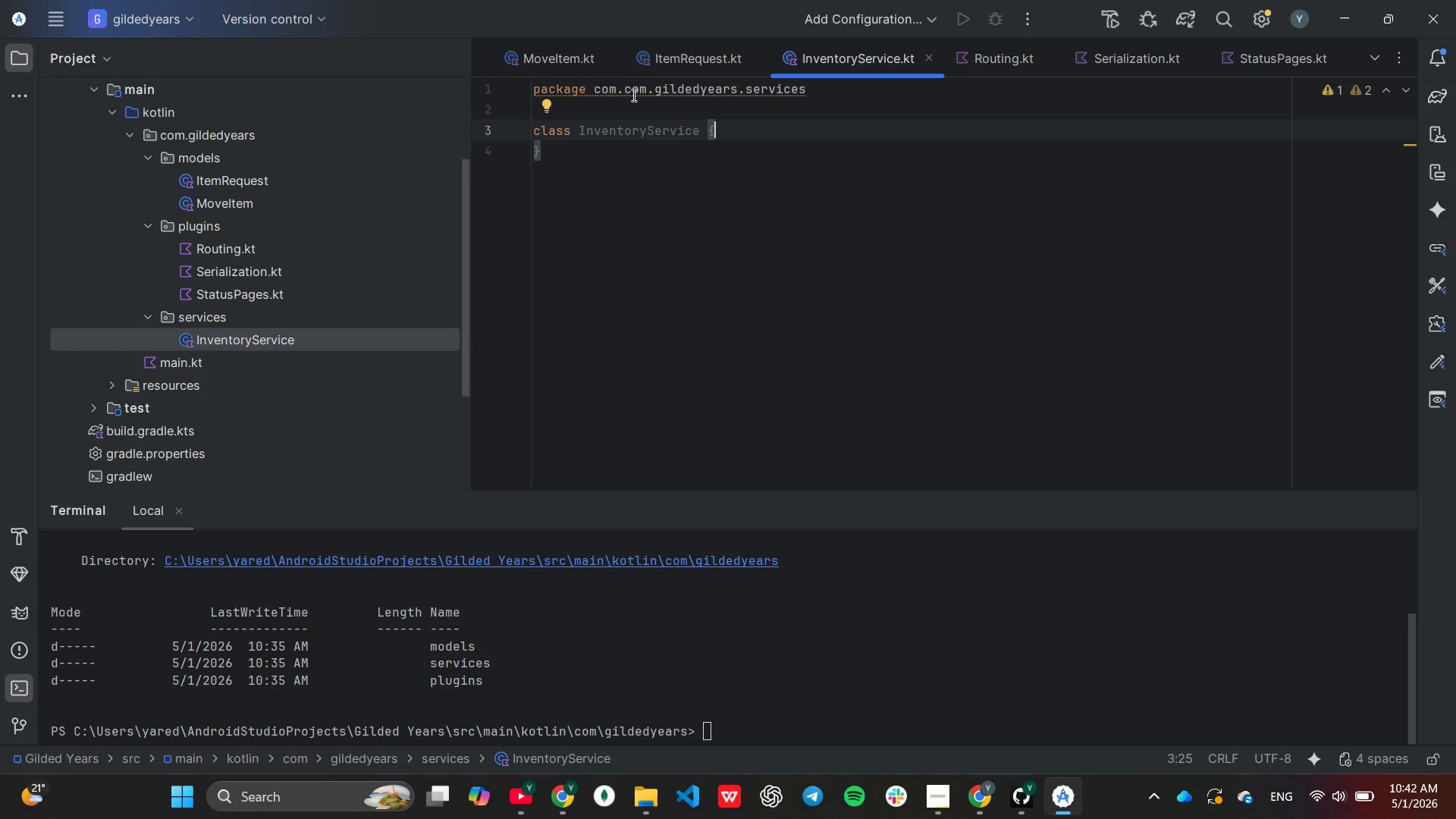 
left_click([629, 93])
 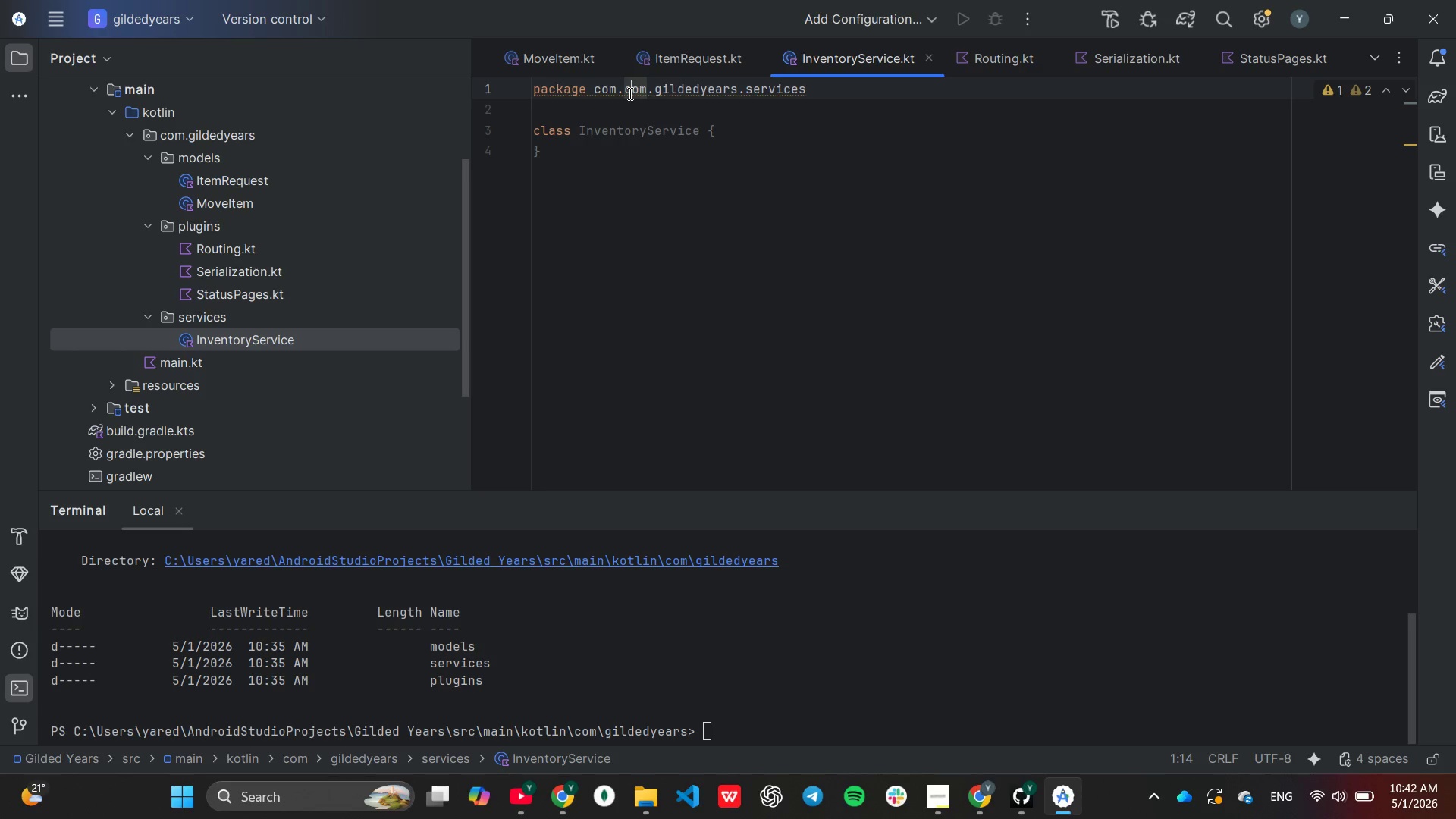 
key(ArrowLeft)
 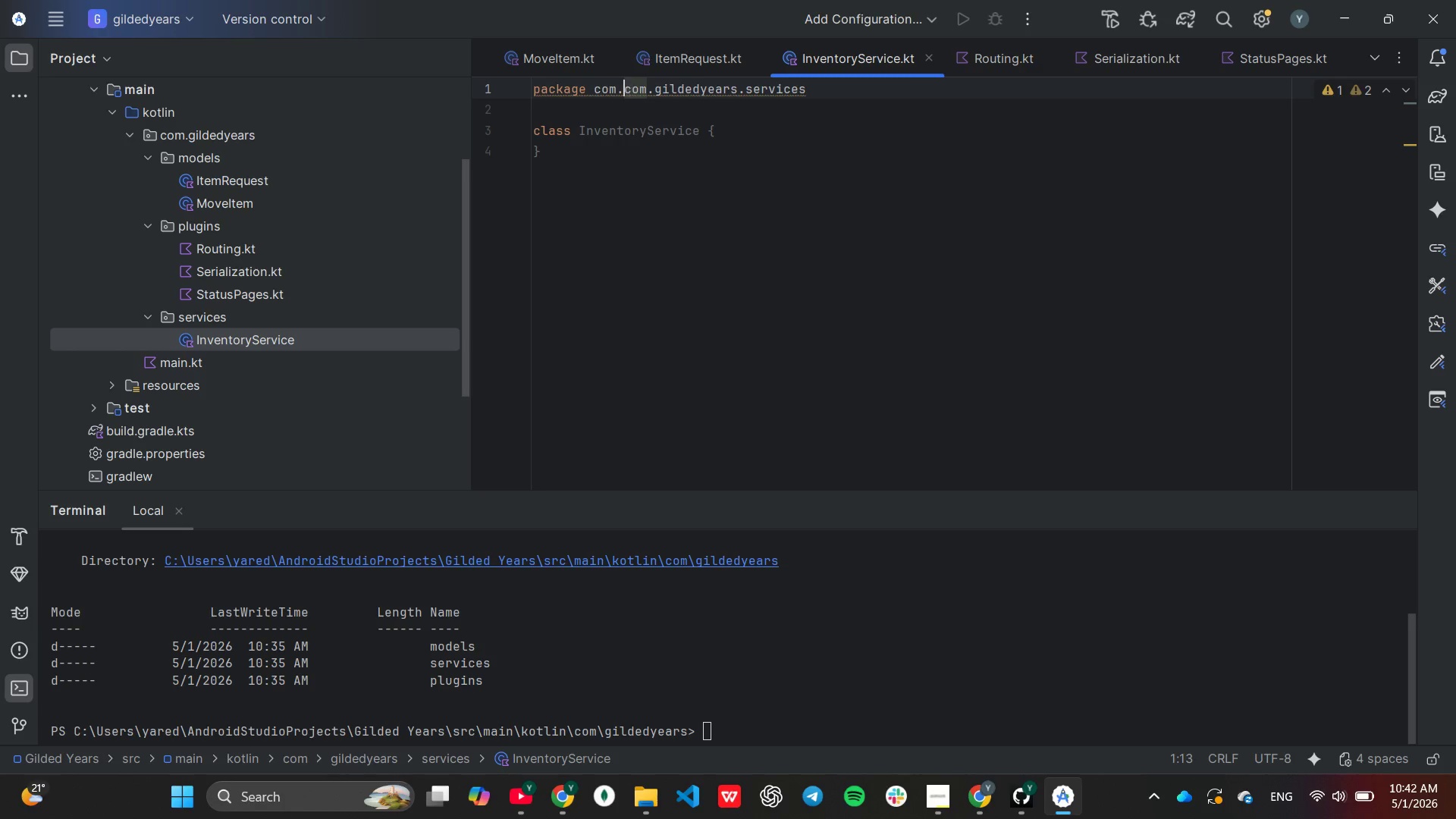 
key(Backspace)
 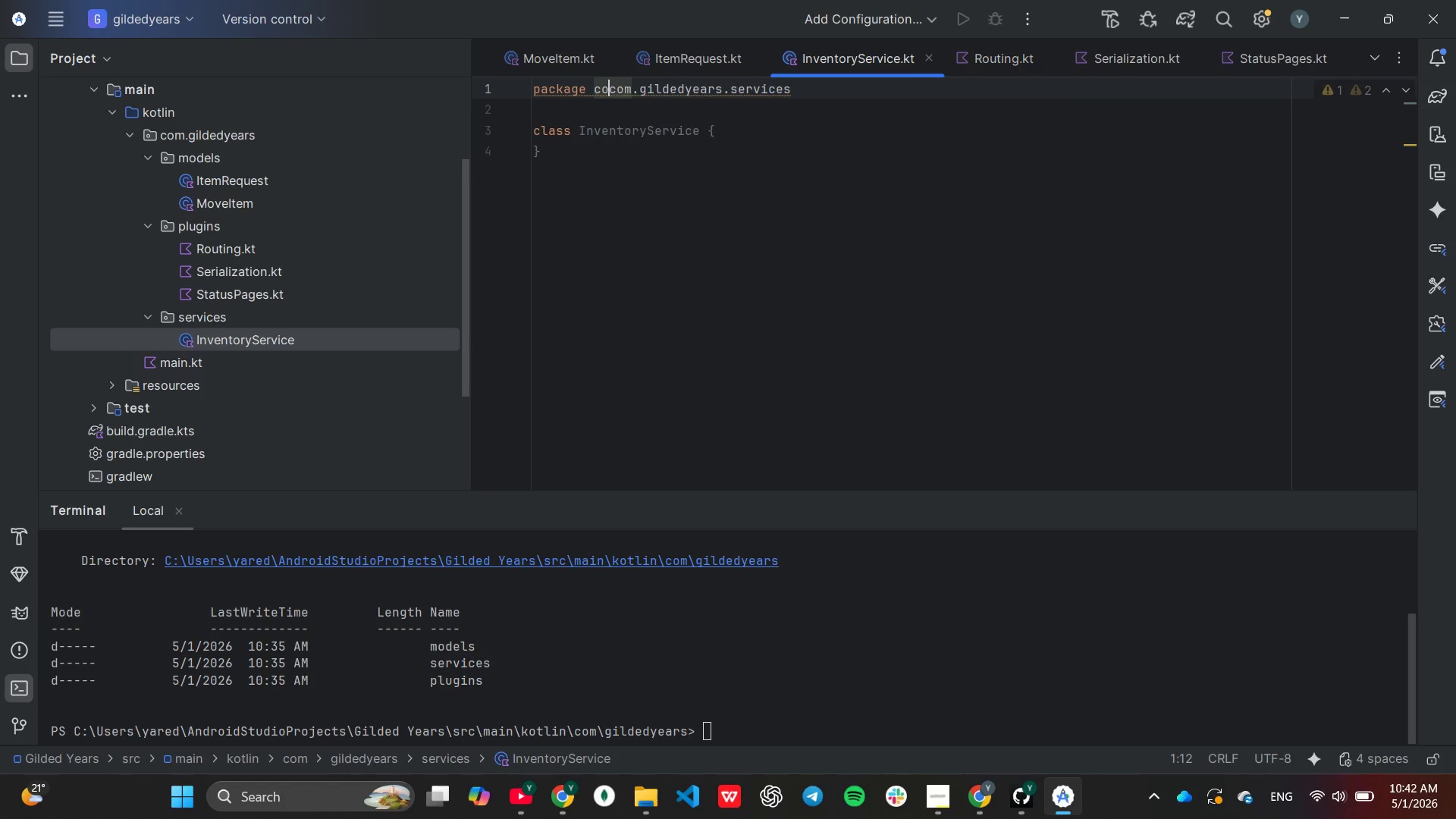 
key(Backspace)
 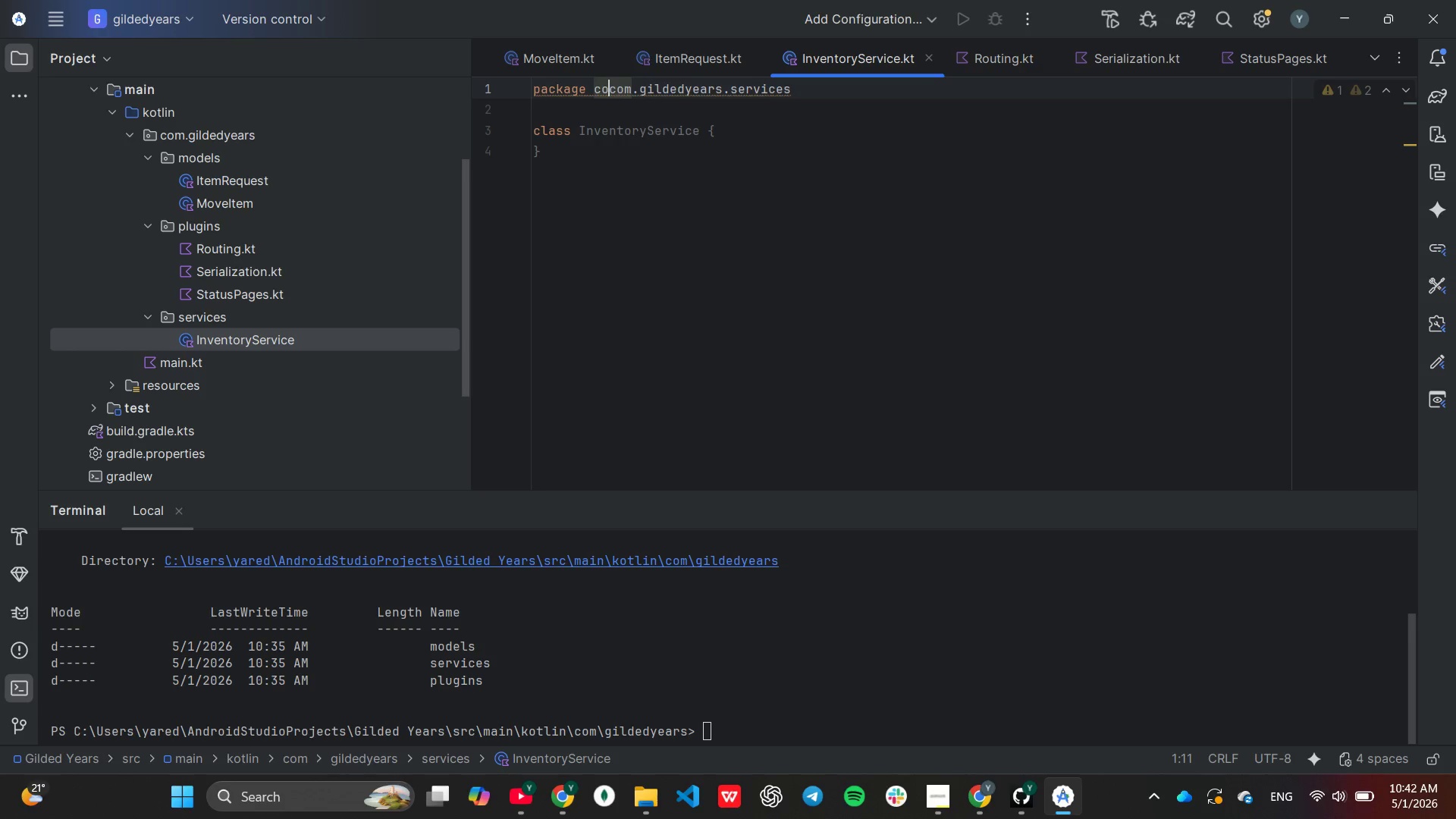 
key(Backspace)
 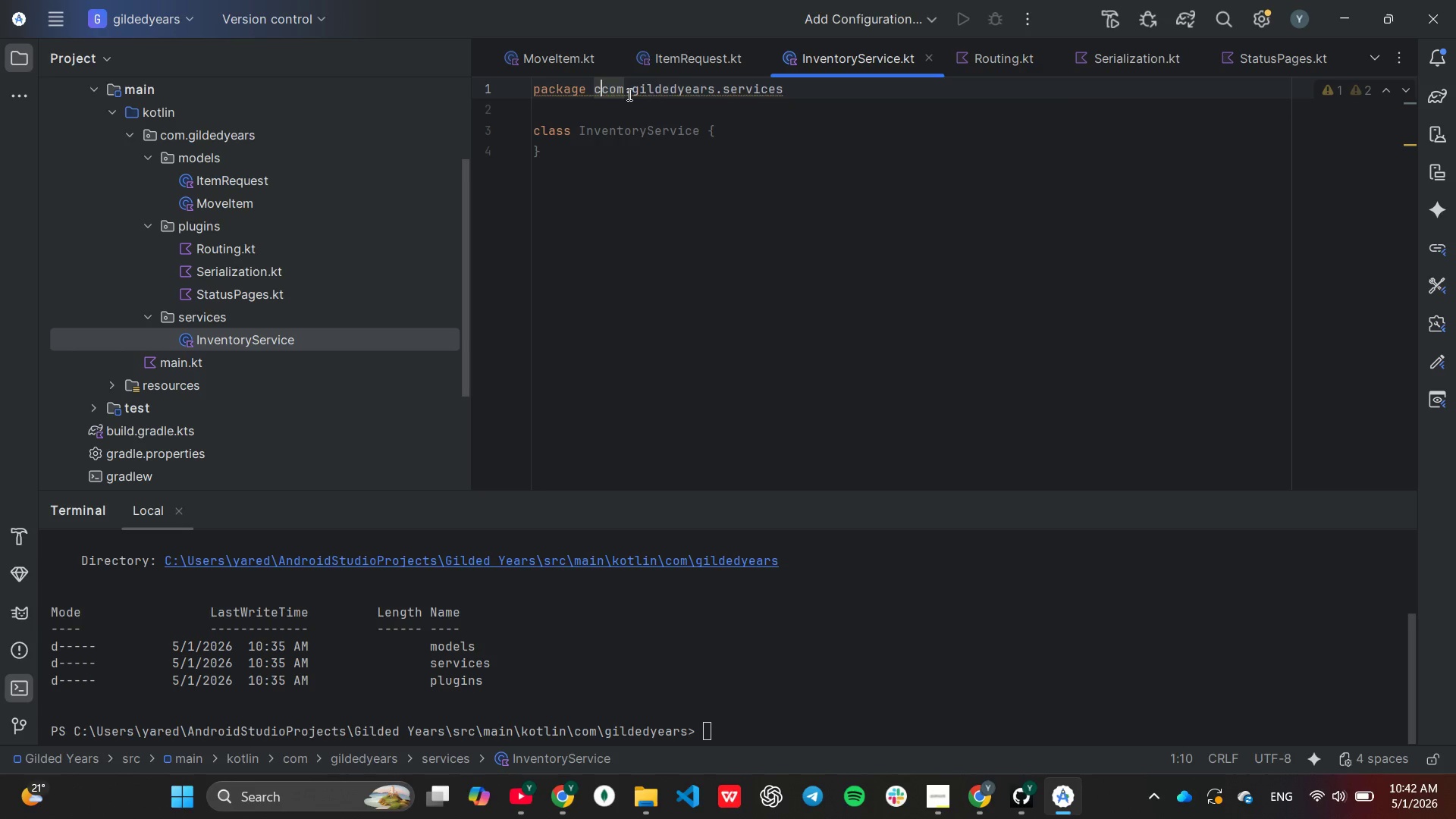 
key(Backspace)
 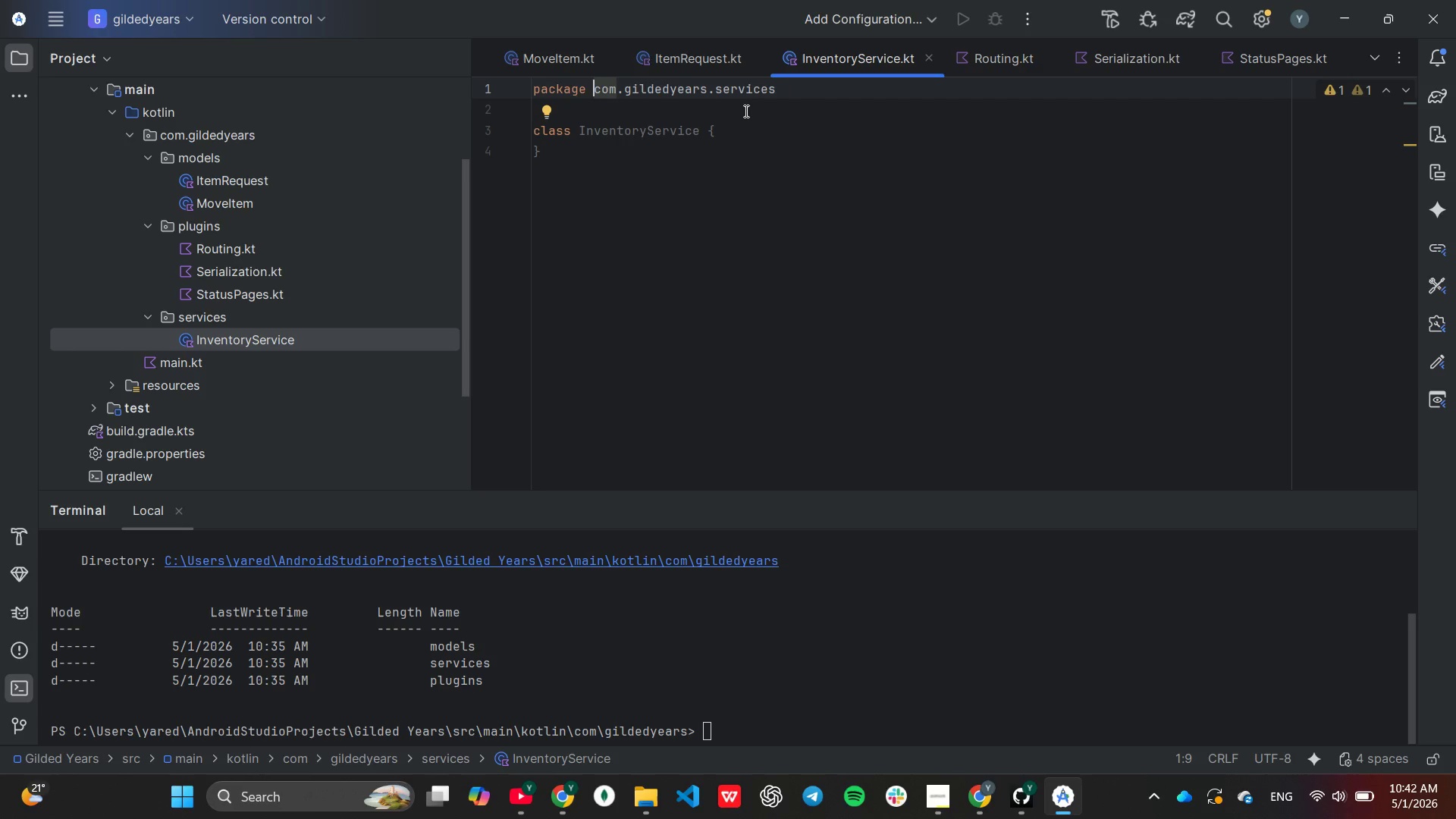 
left_click([745, 111])
 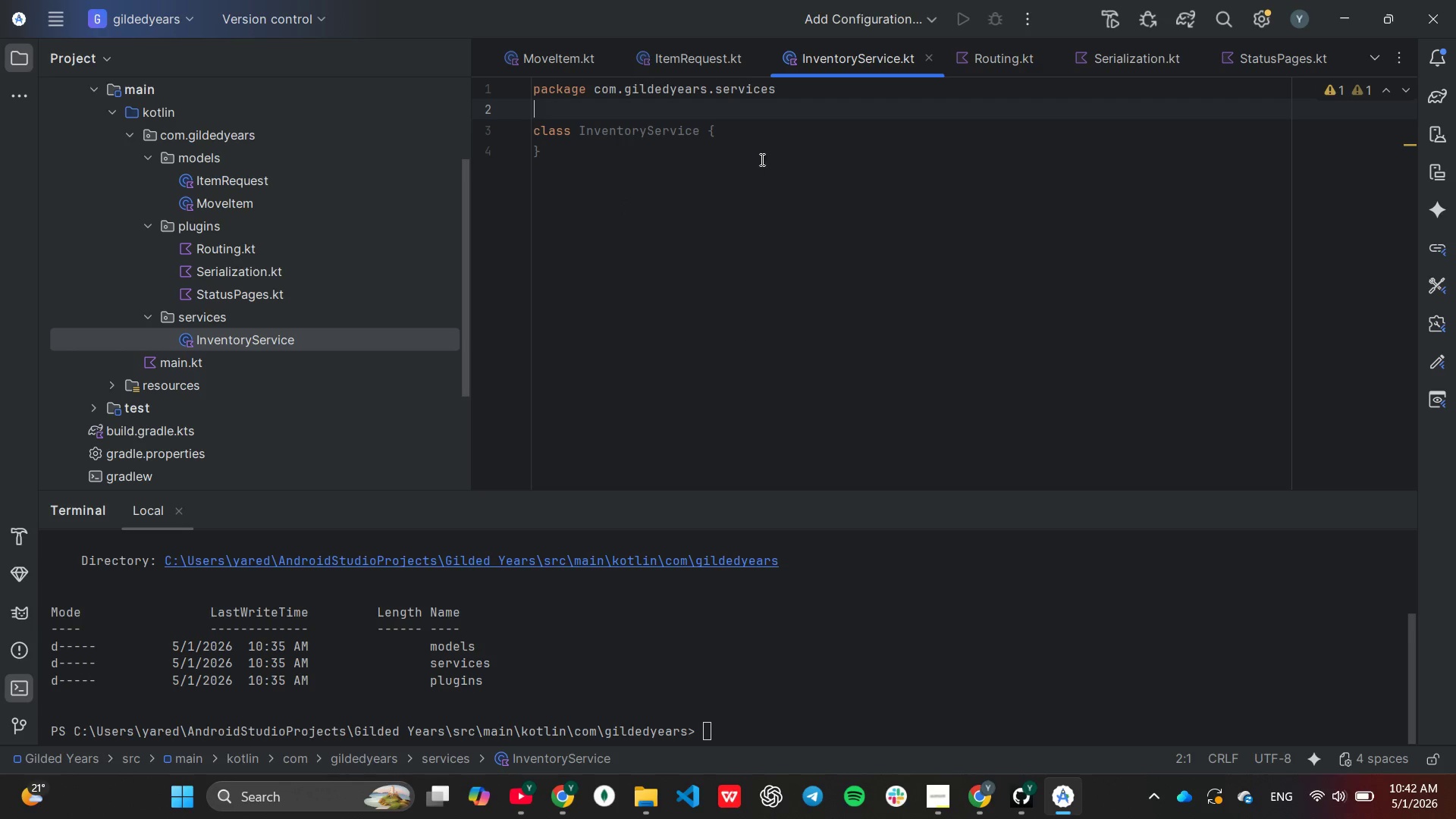 
left_click([763, 116])
 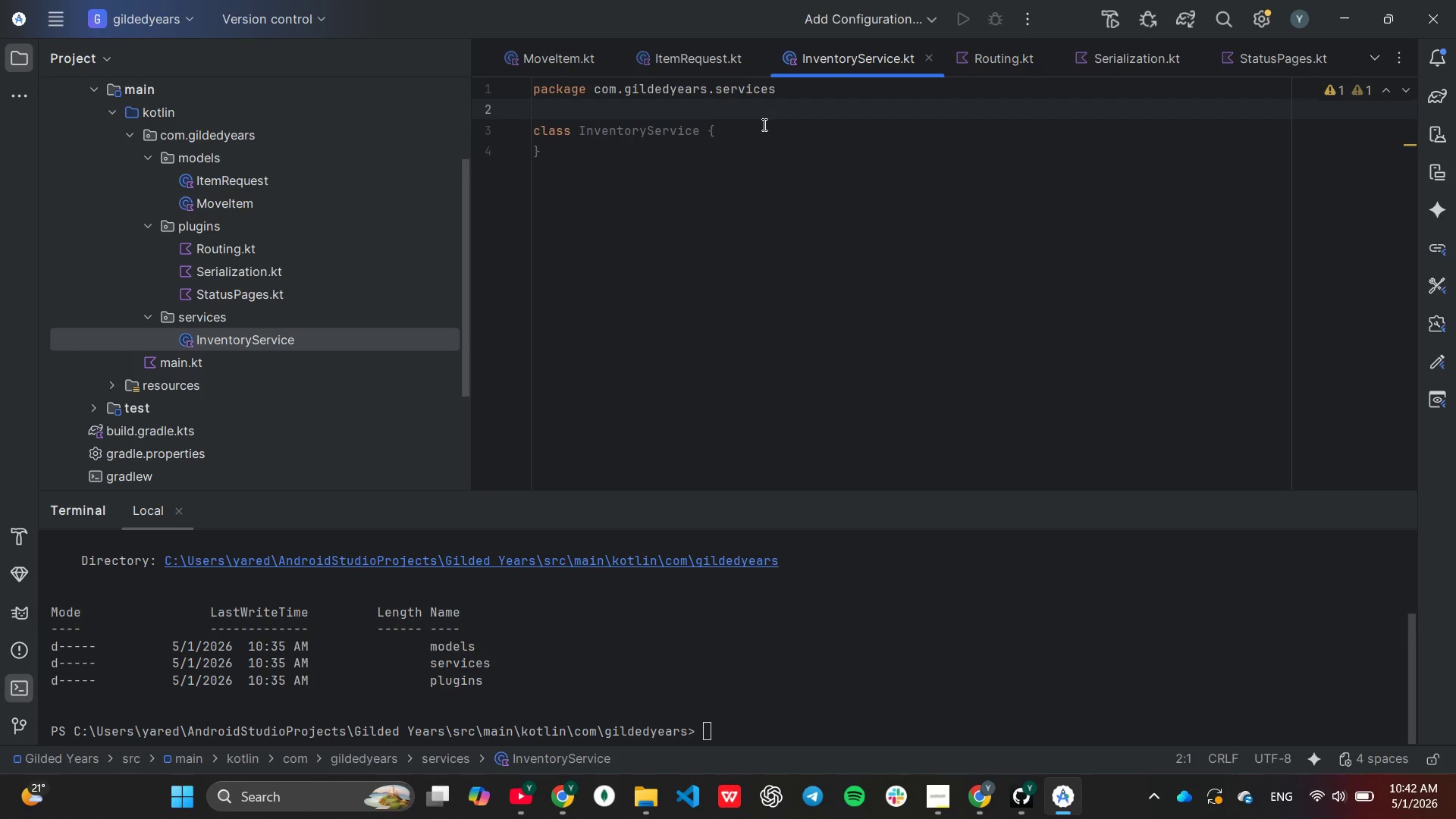 
left_click([763, 124])
 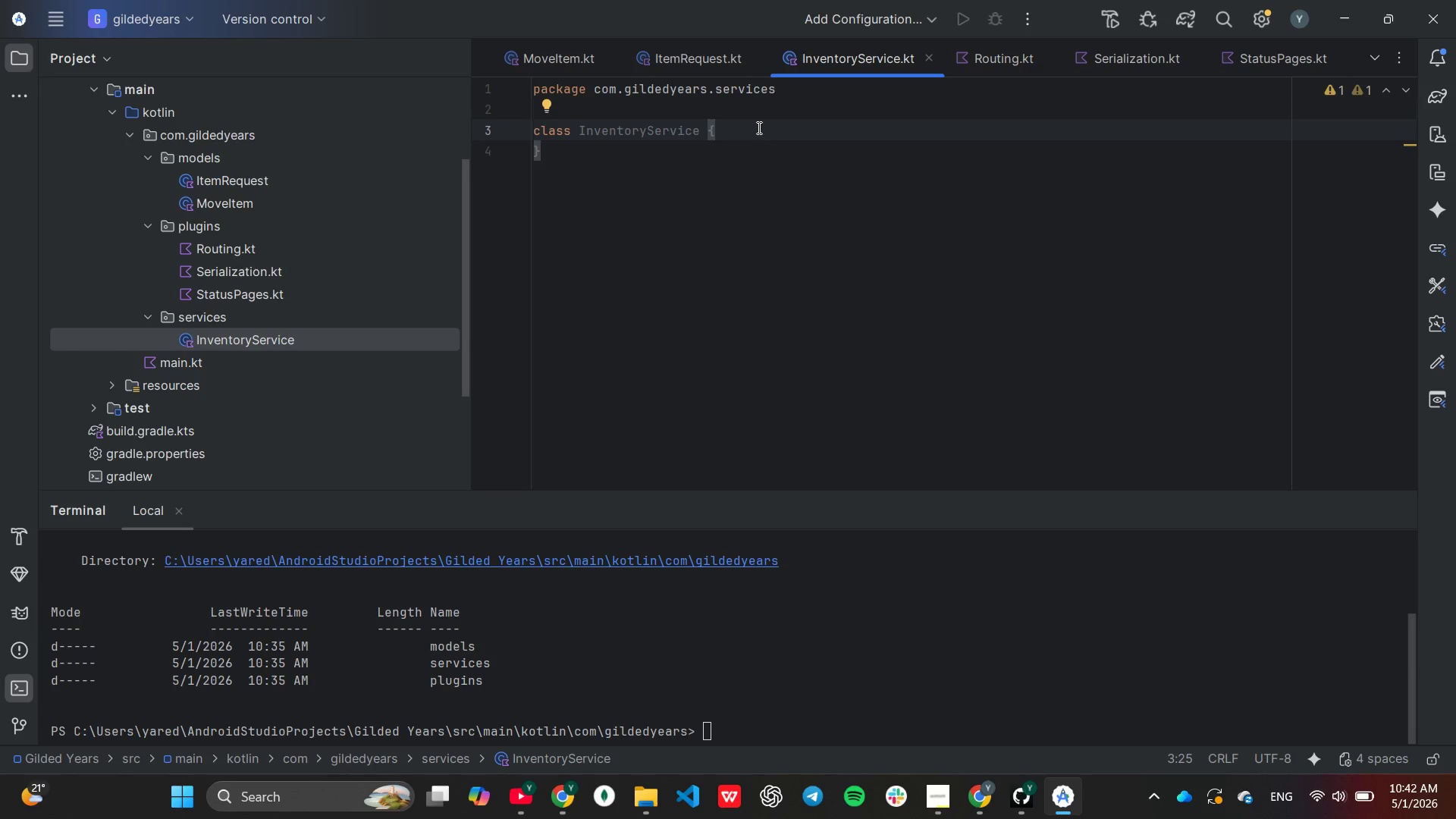 
wait(15.28)
 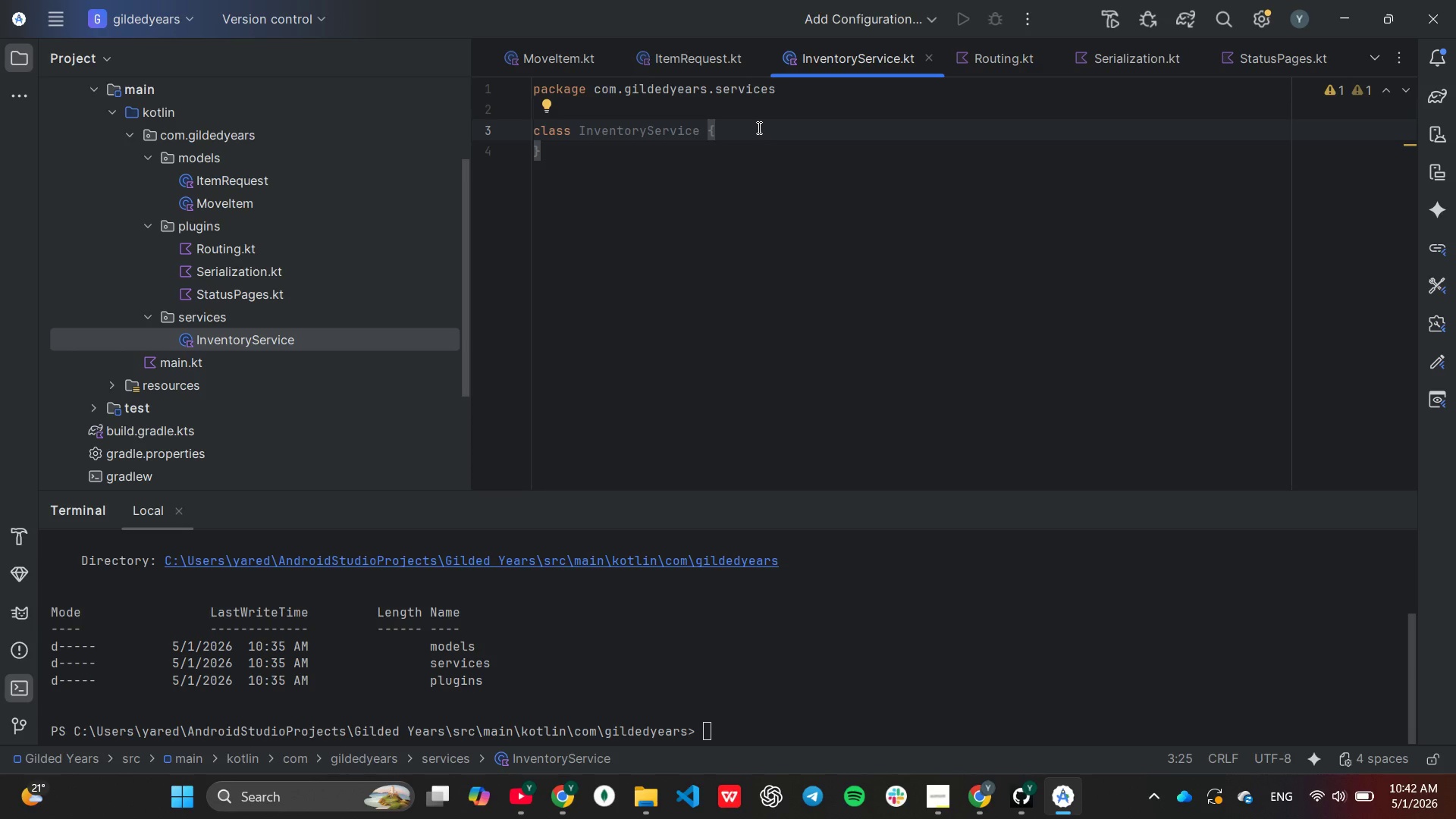 
left_click([575, 131])
 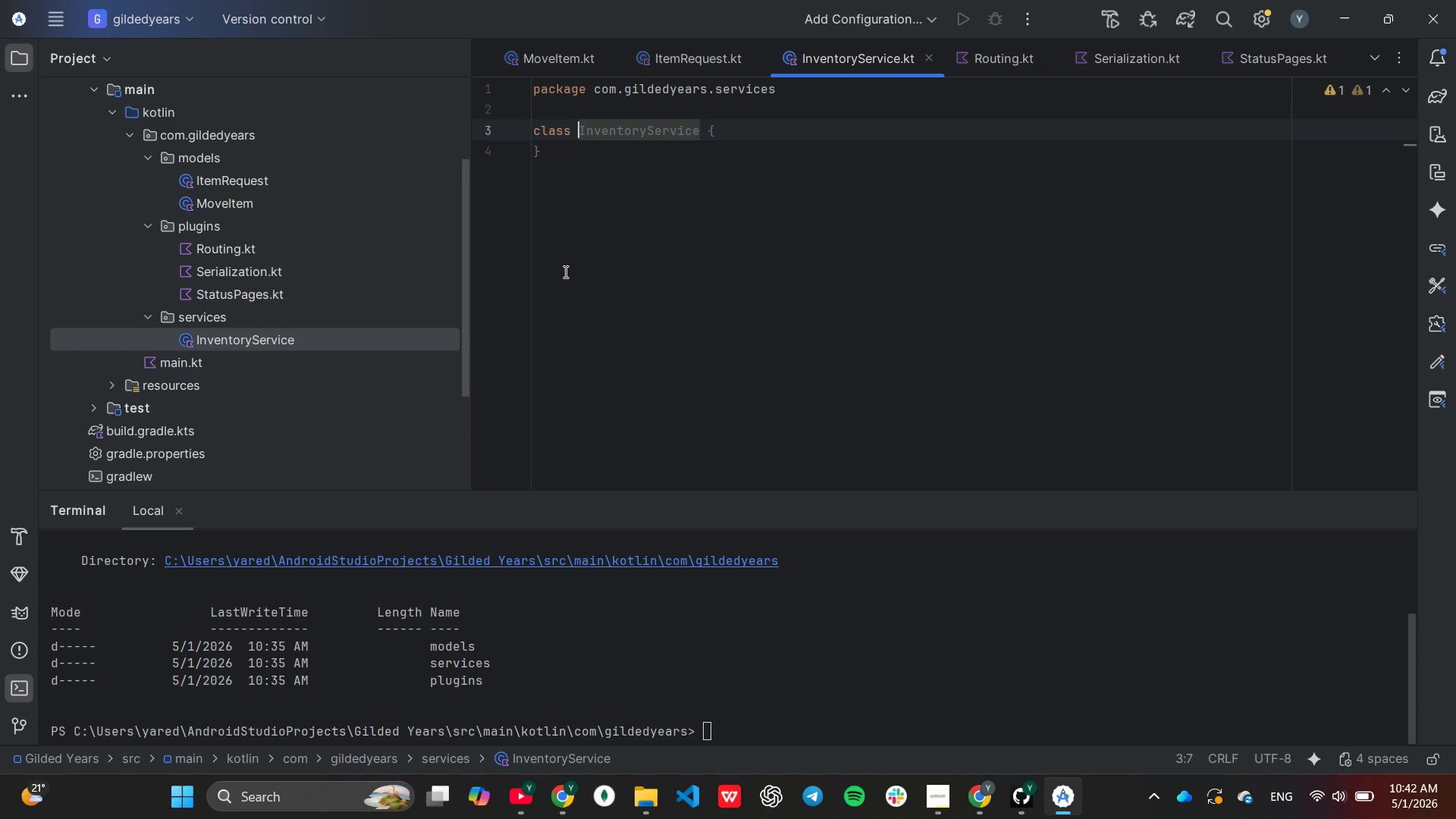 
key(ArrowLeft)
 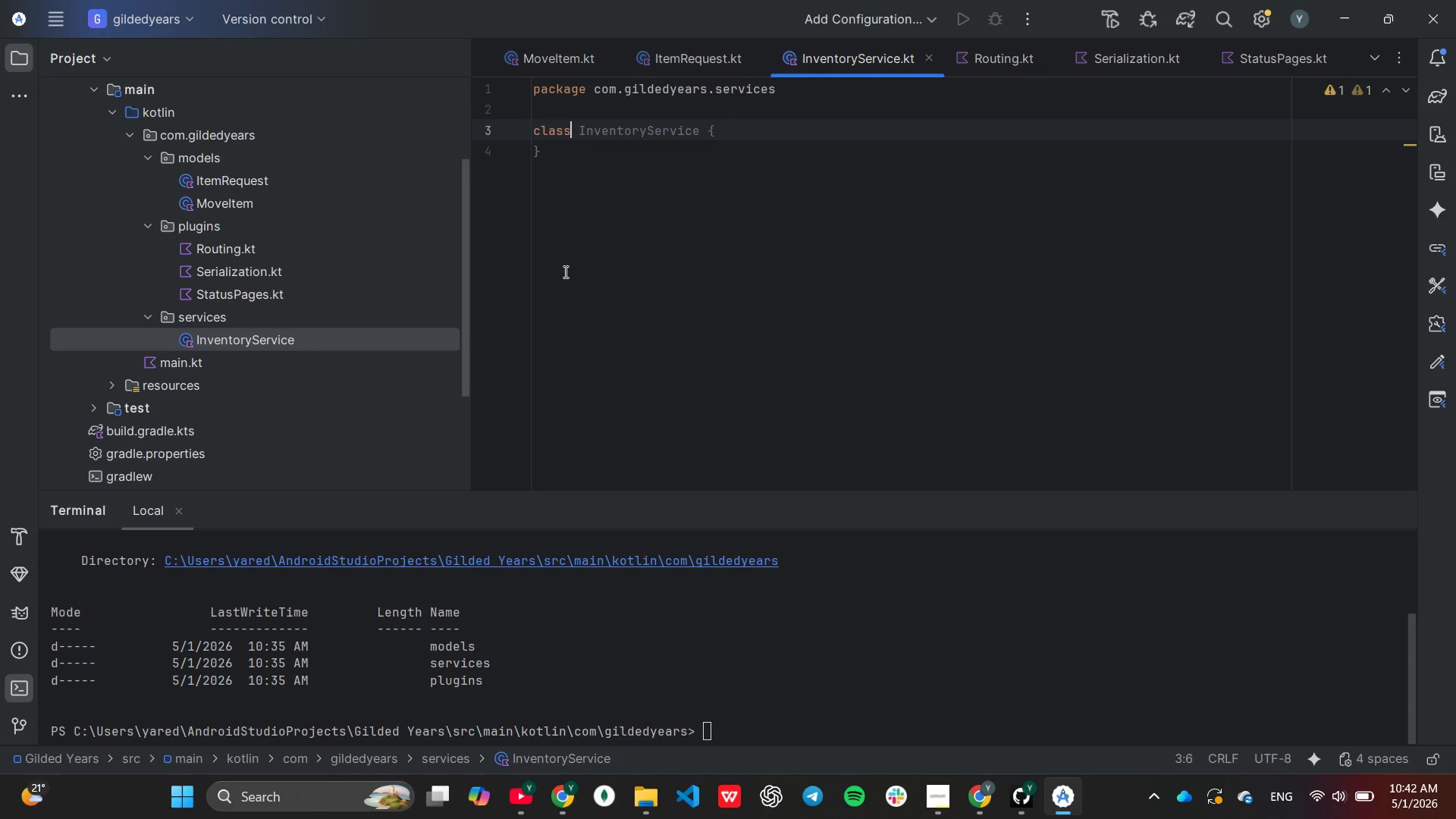 
key(Backspace)
key(Backspace)
key(Backspace)
key(Backspace)
key(Backspace)
type(ob)
 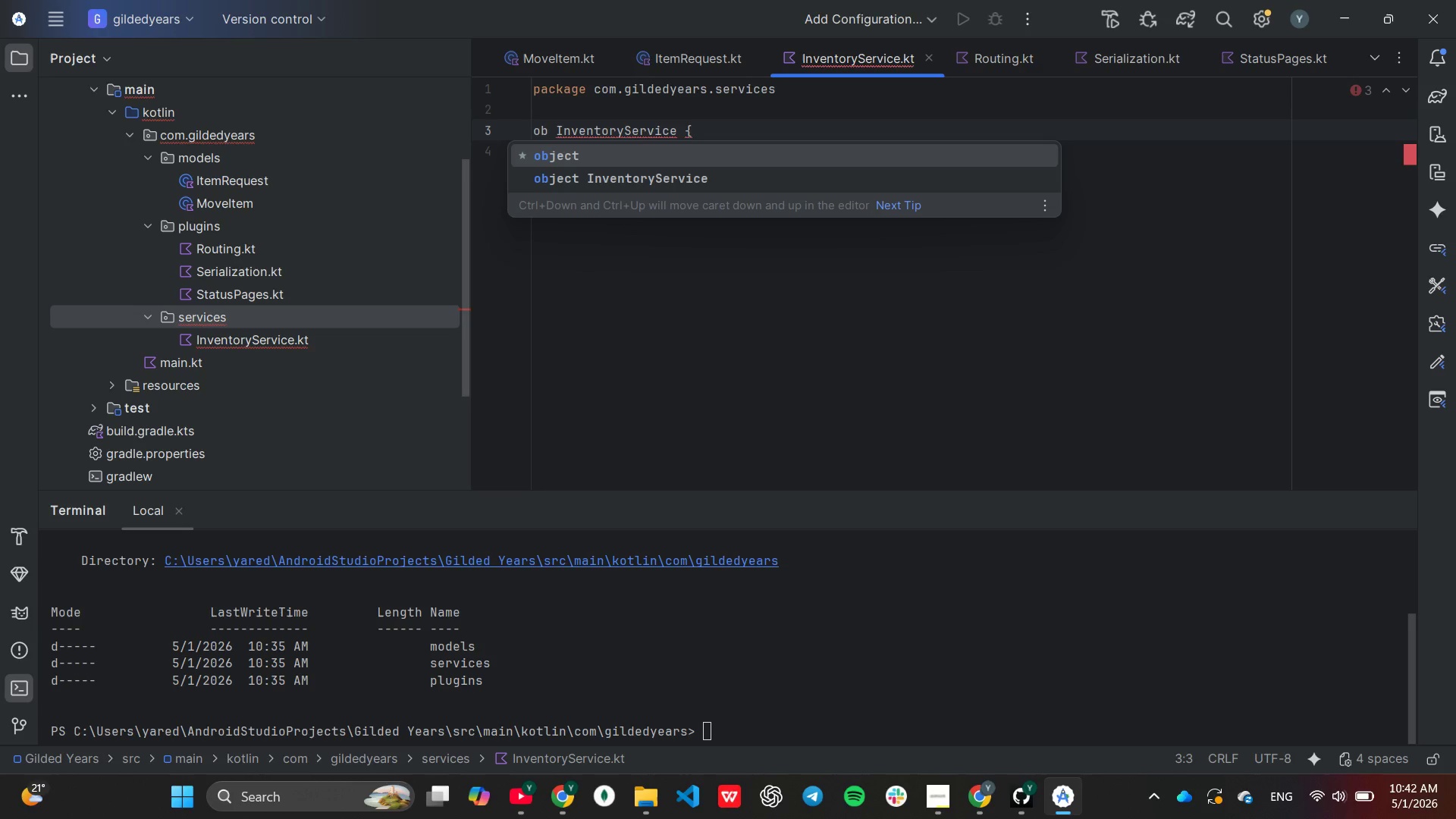 
key(Enter)
 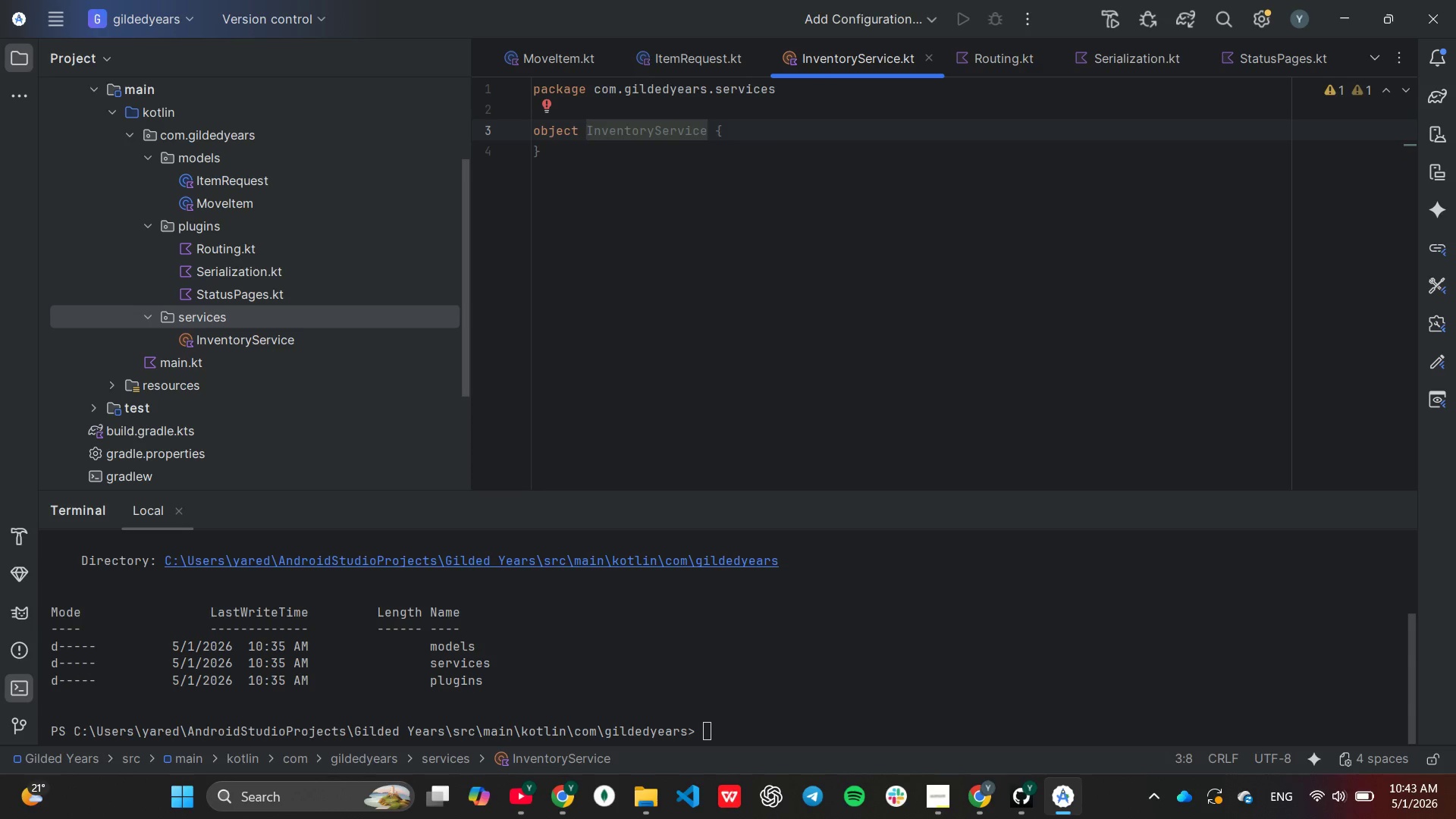 
key(End)
 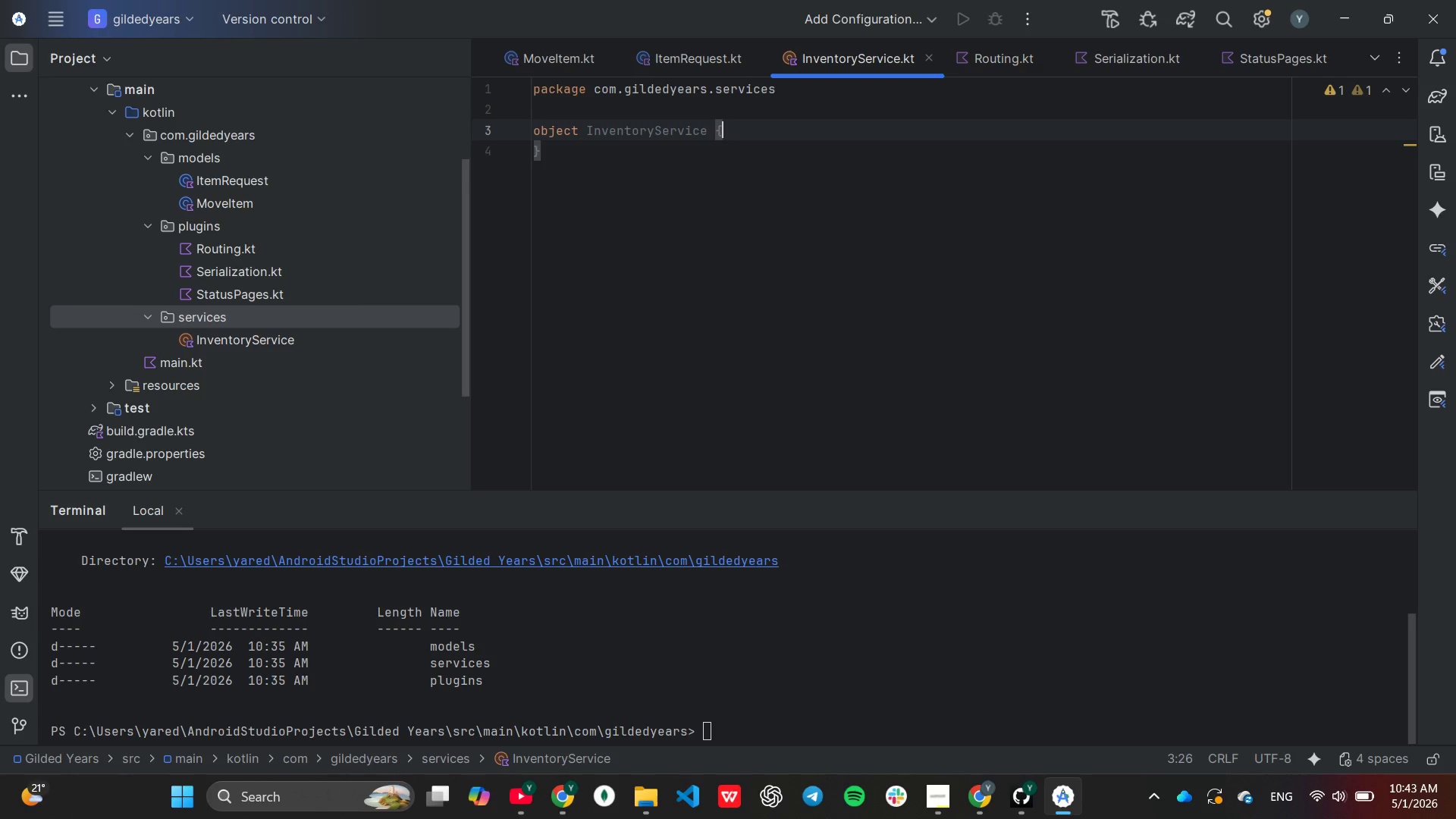 
key(Enter)
 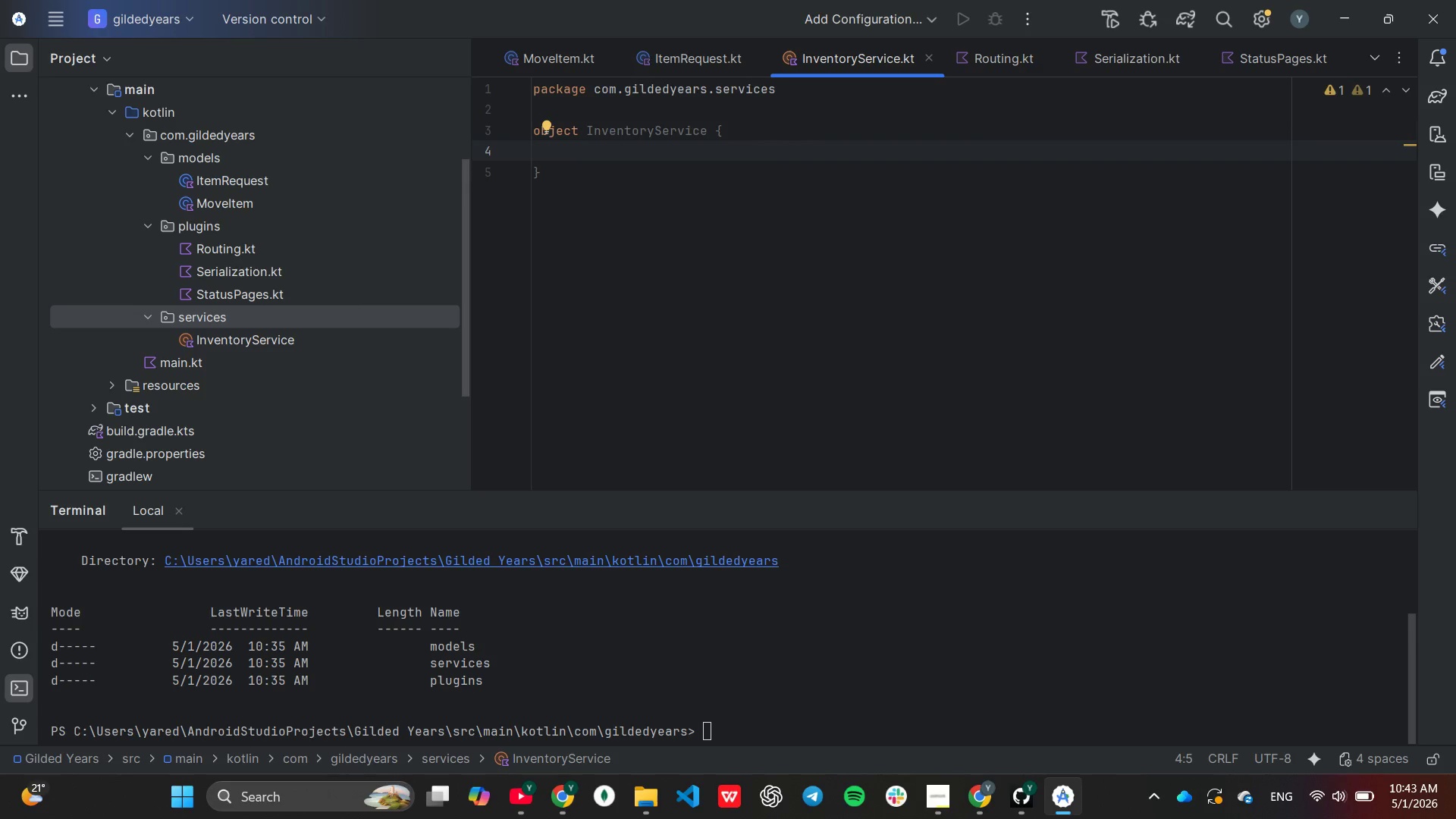 
type(pri)
 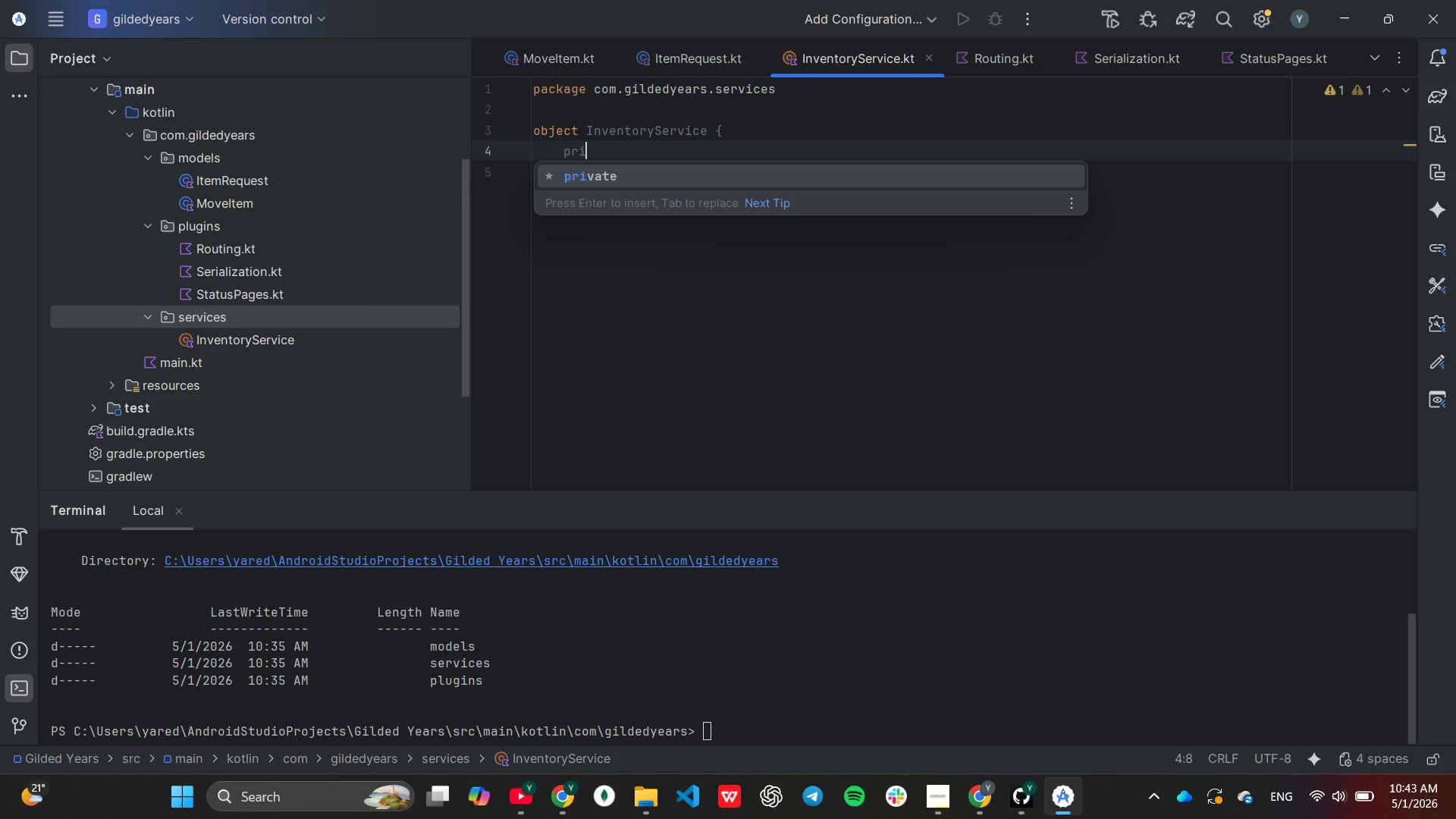 
key(Enter)
 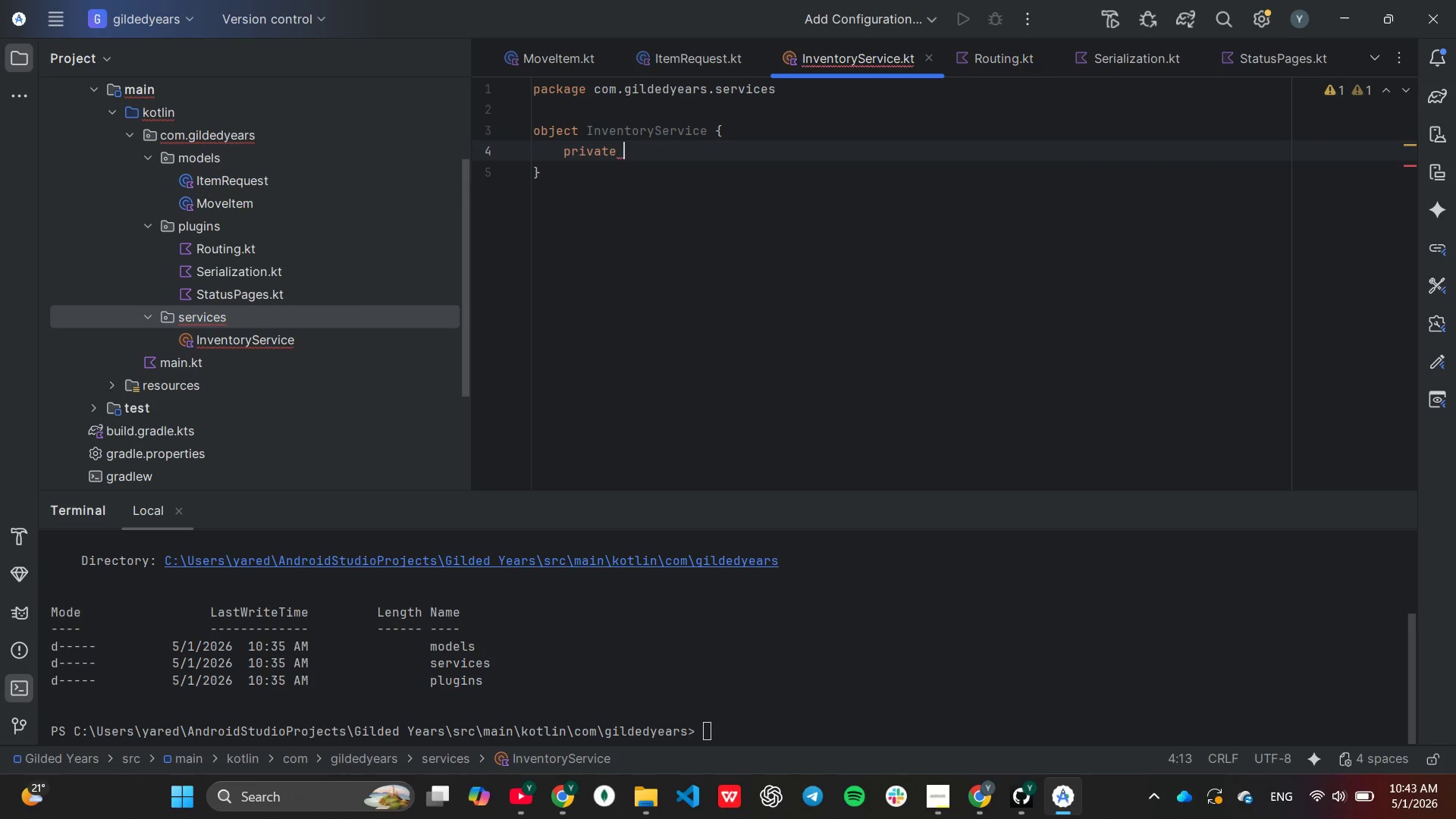 
type(val inventory = mut)
 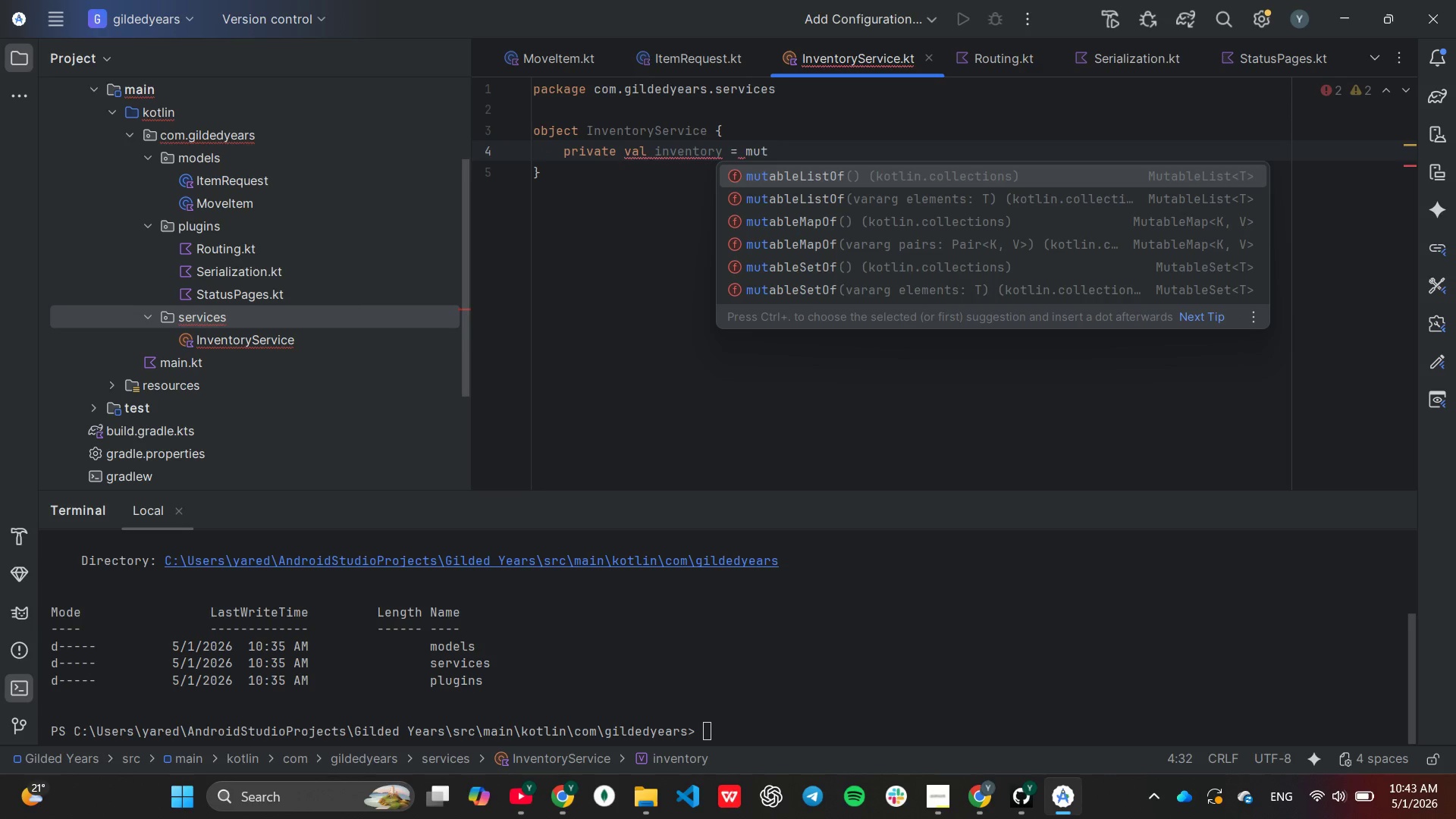 
key(Tab)
type(Mo)
 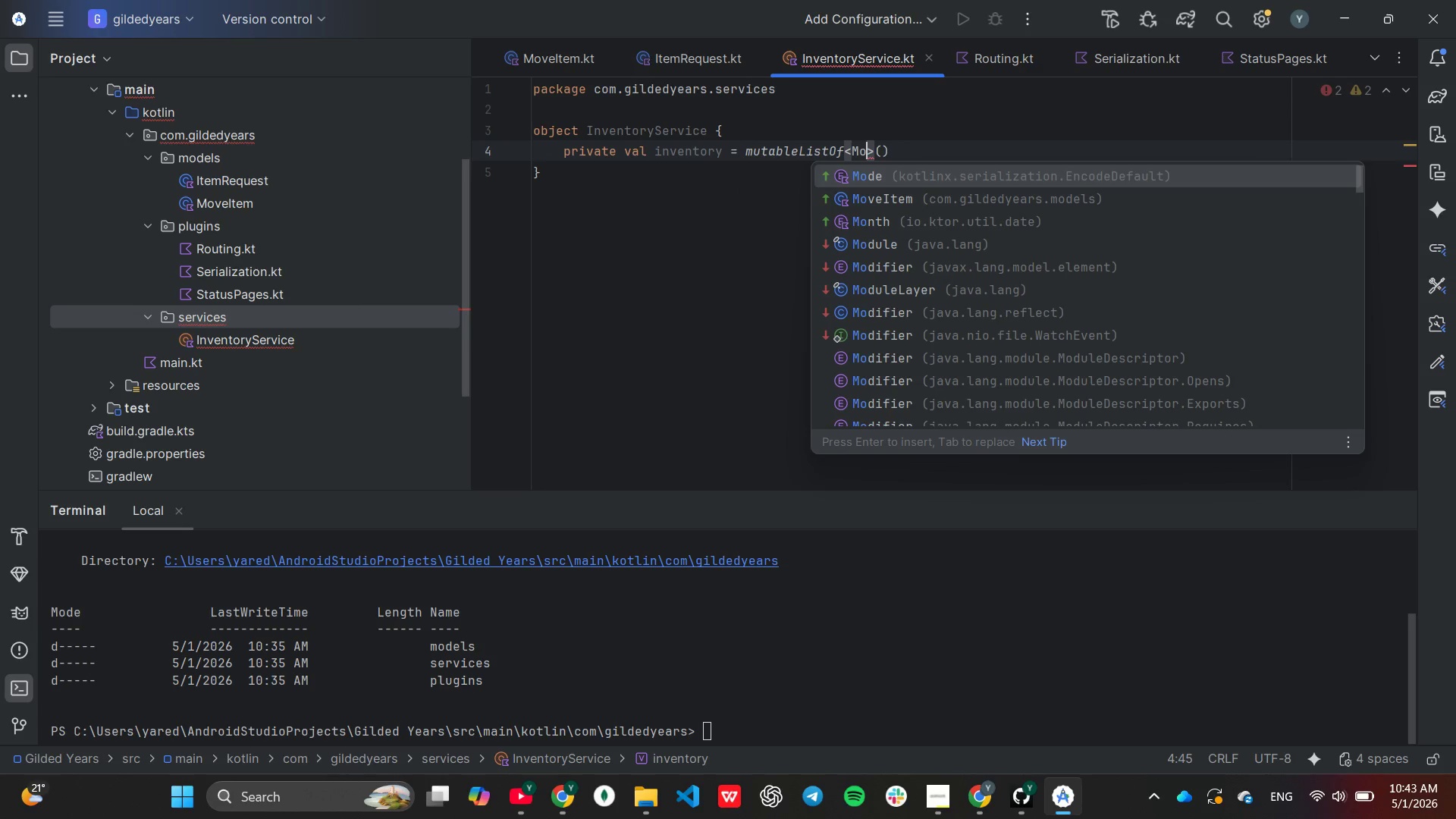 
key(ArrowDown)
 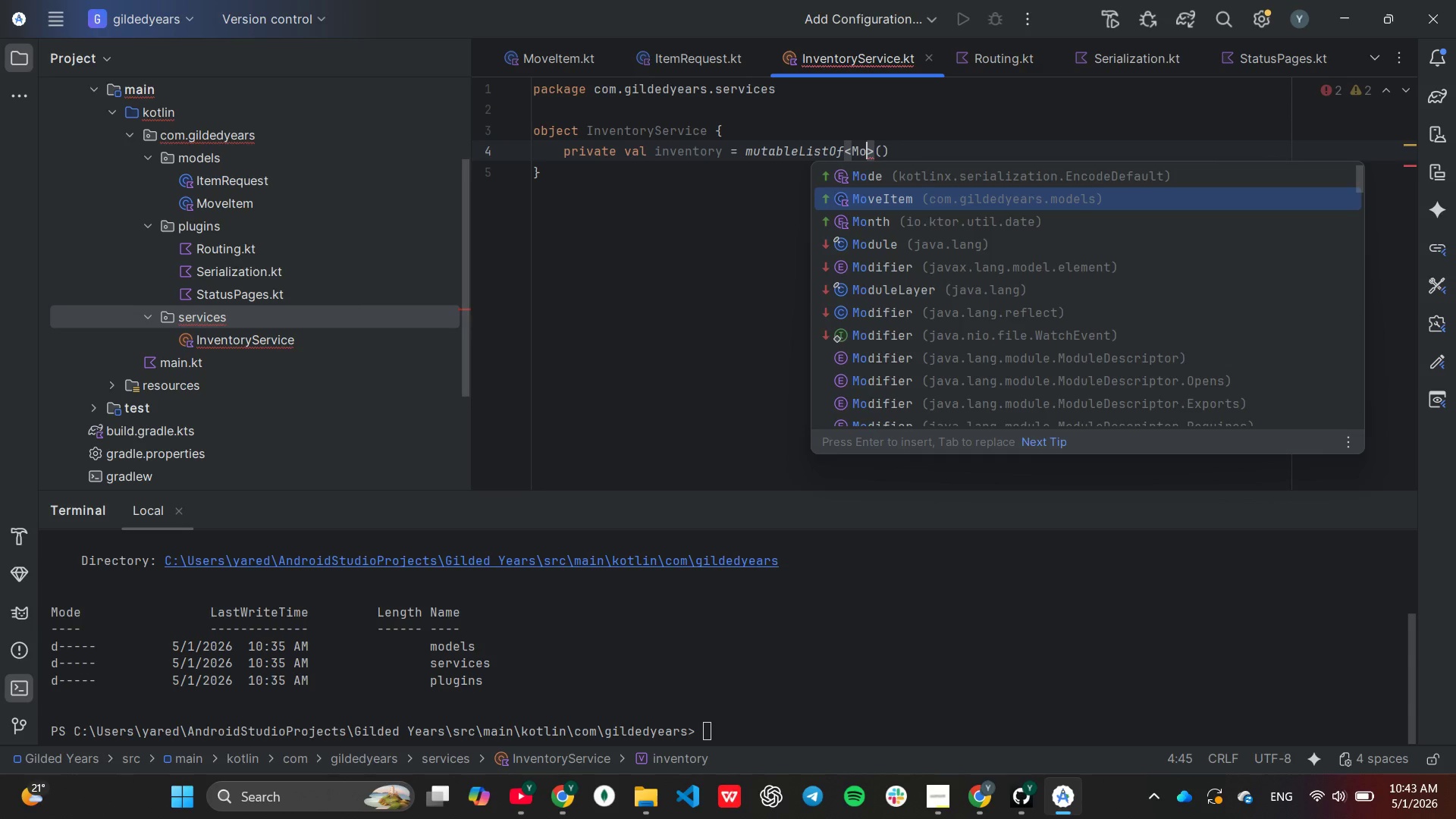 
key(Enter)
 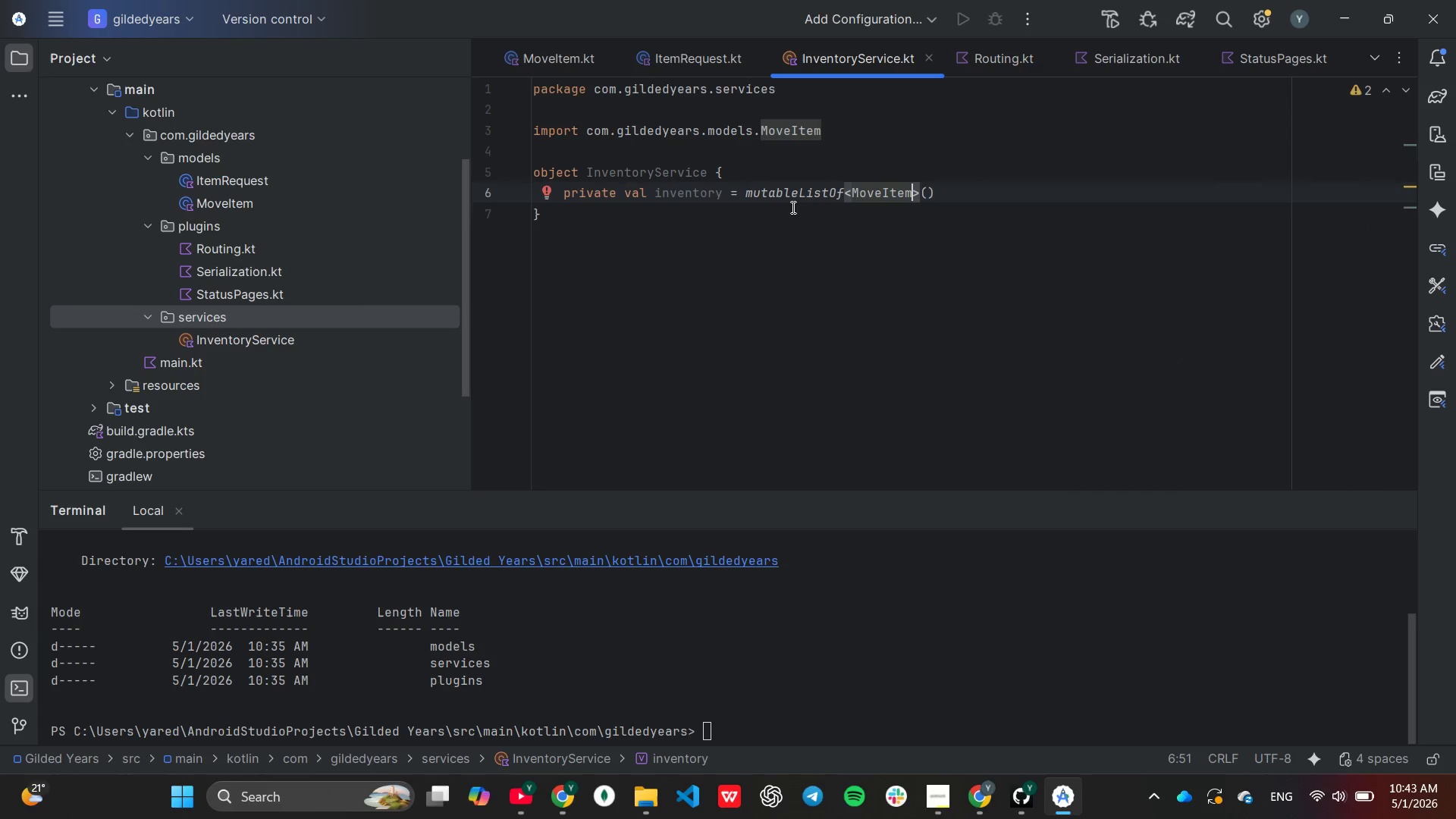 
left_click([983, 198])
 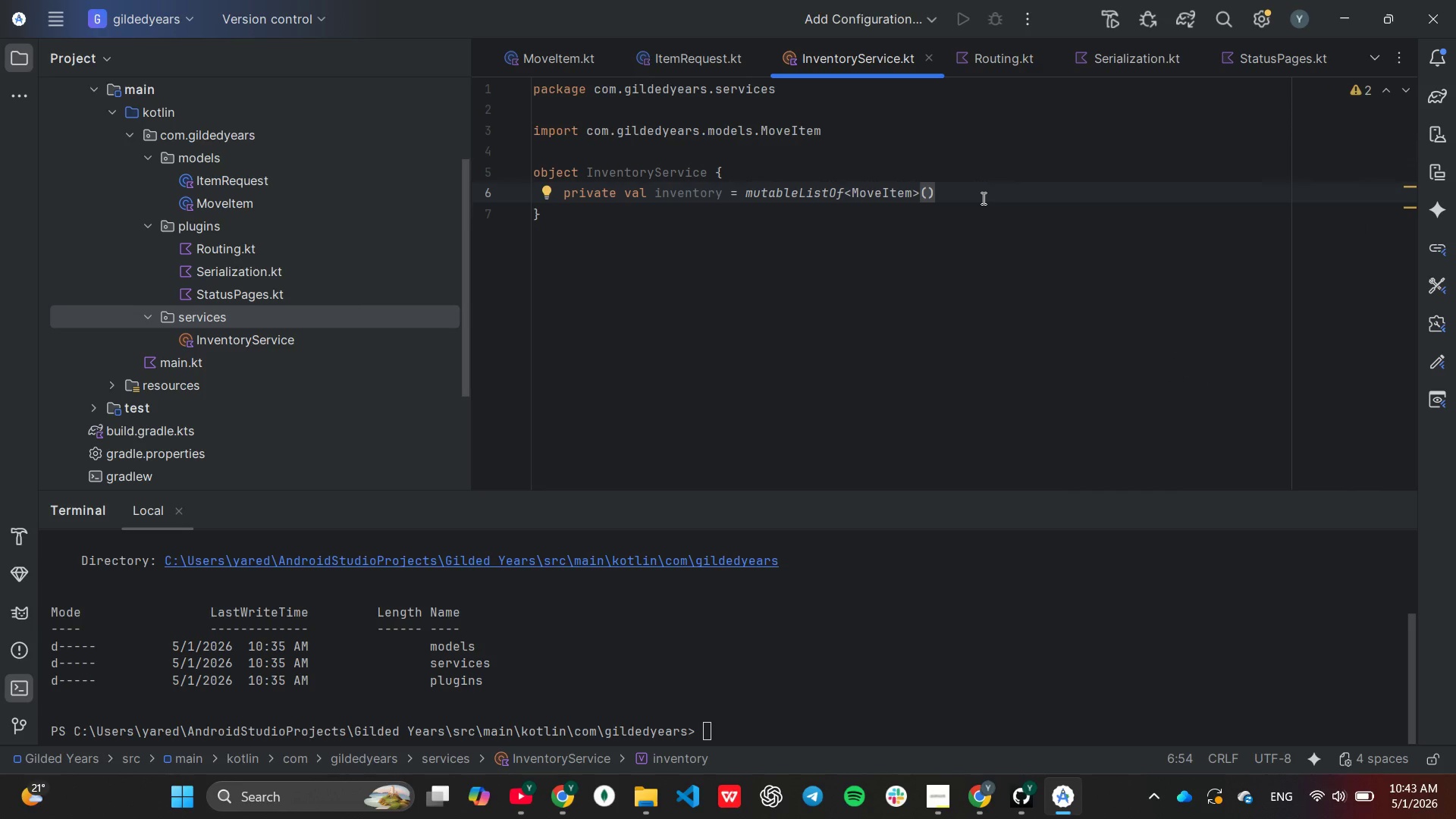 
key(Enter)
 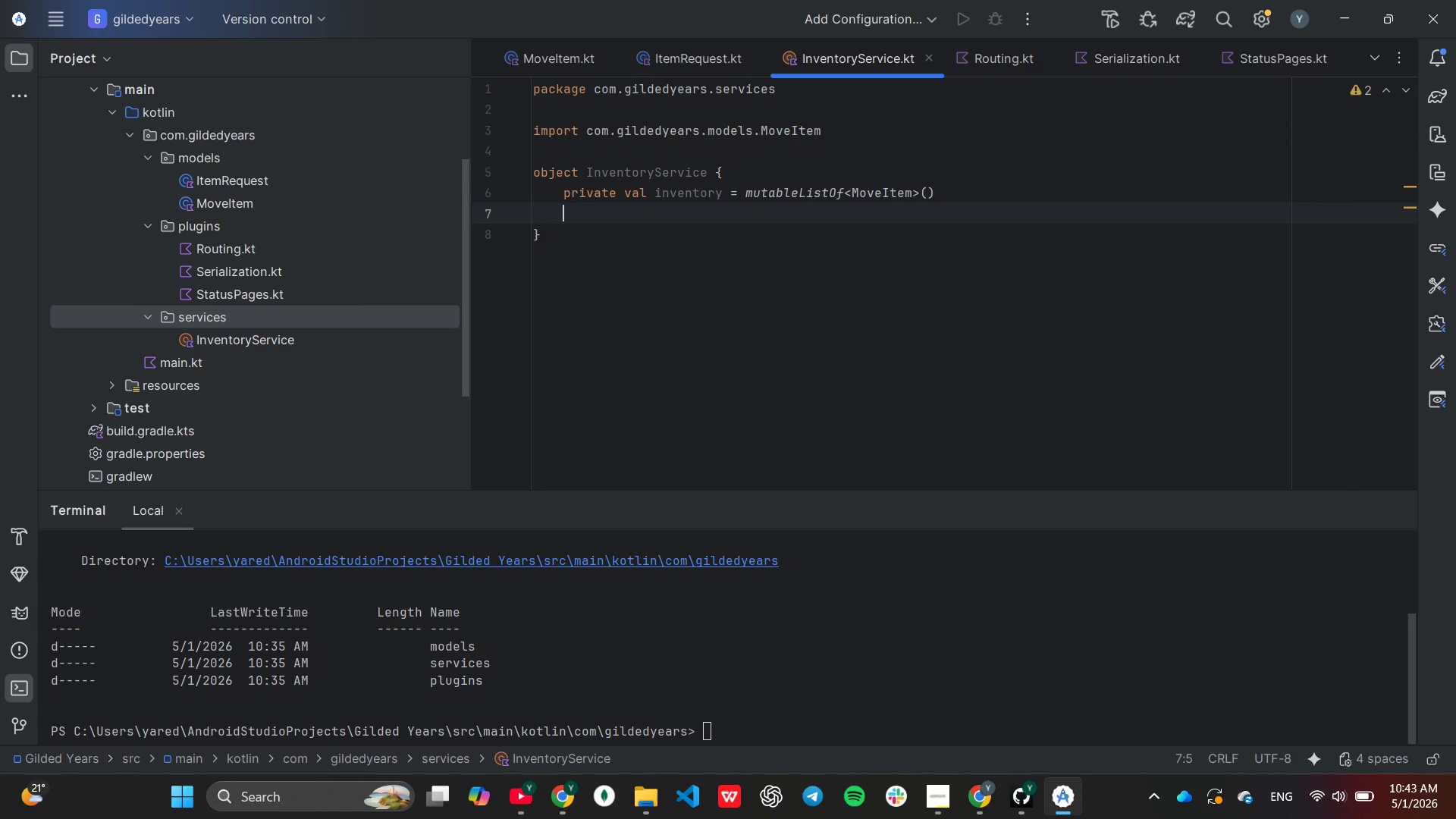 
type(private var lastId = 0)
 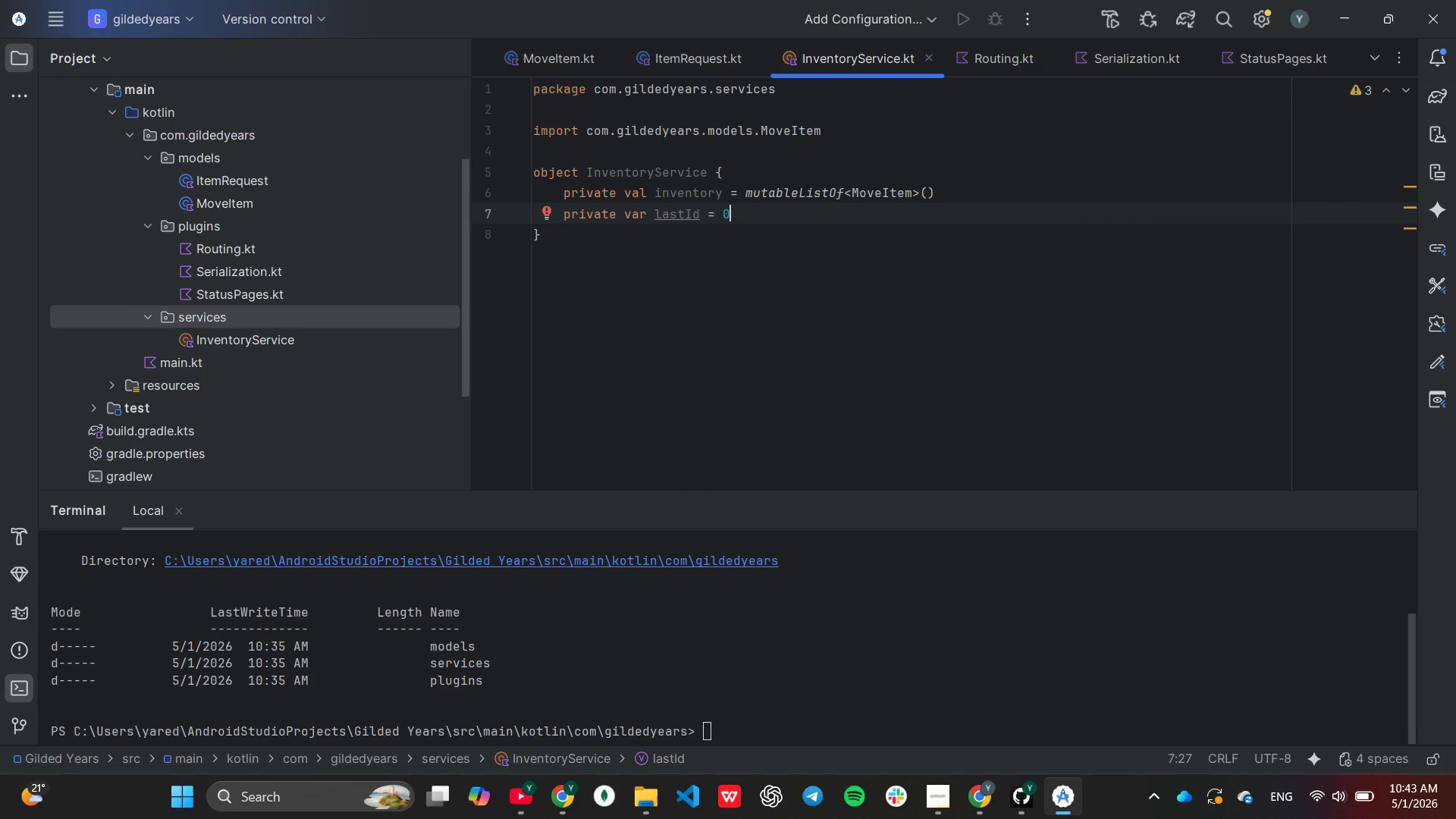 
key(Enter)
 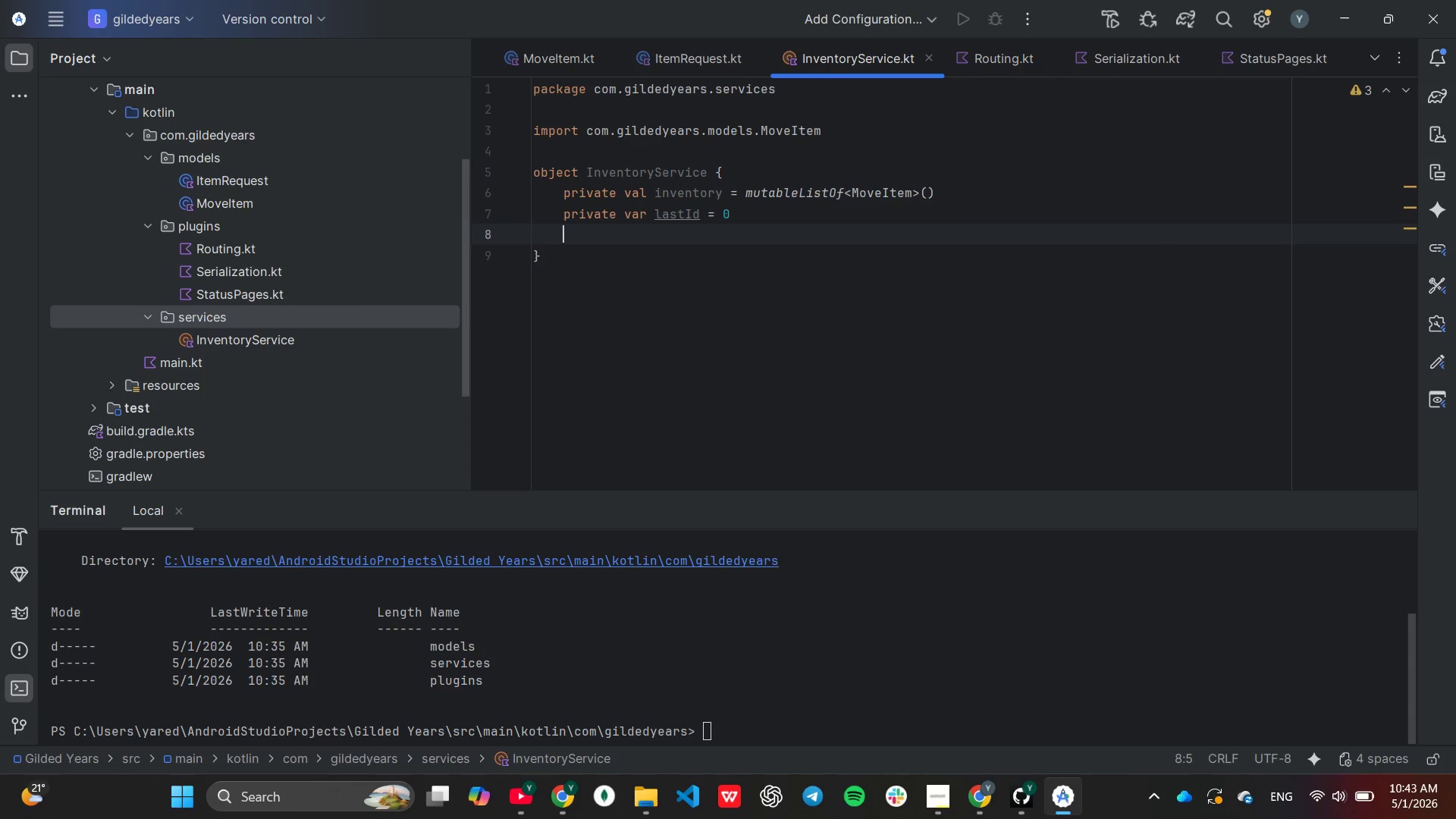 
key(Enter)
 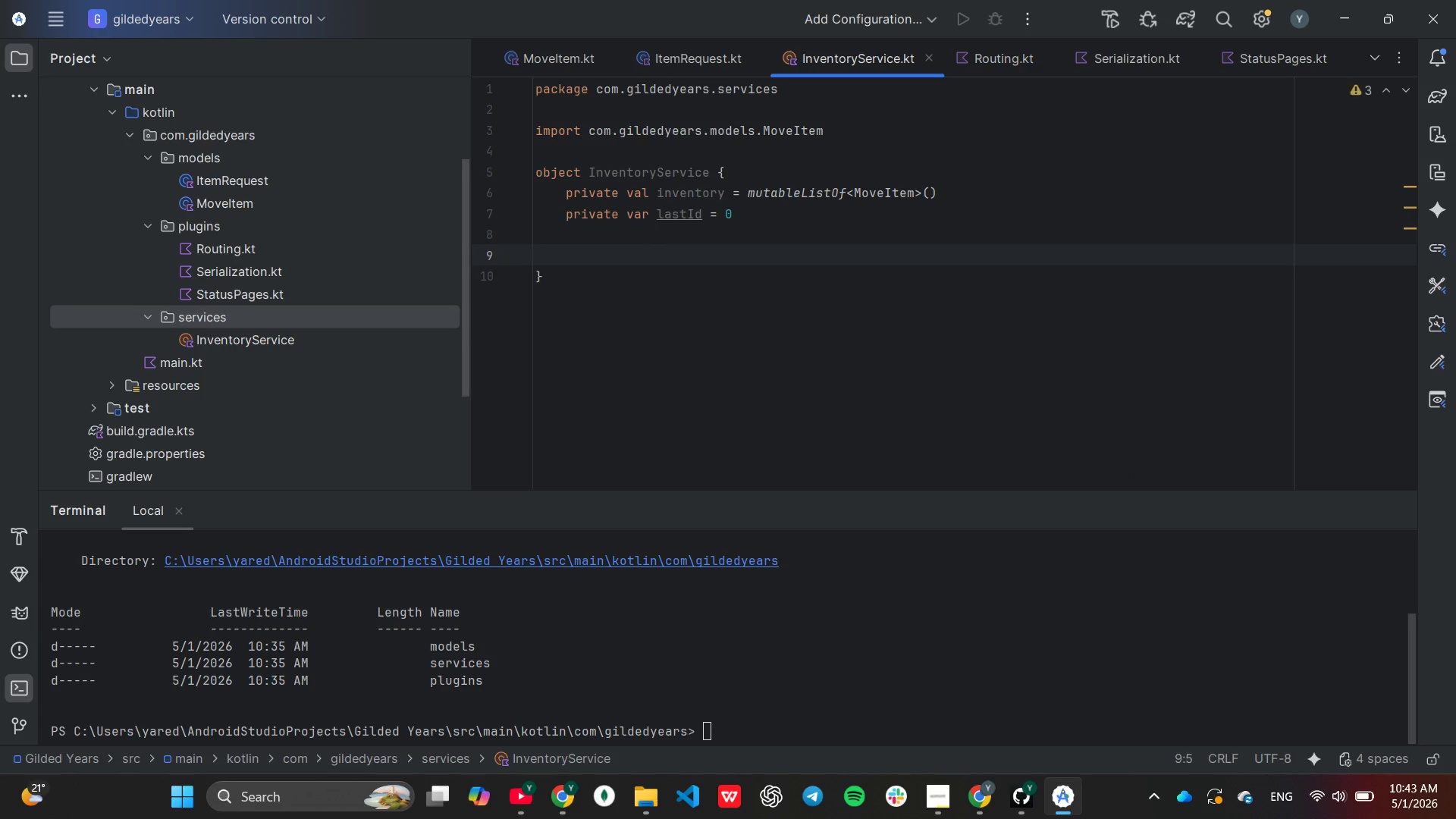 
type(fun getAllItems()
 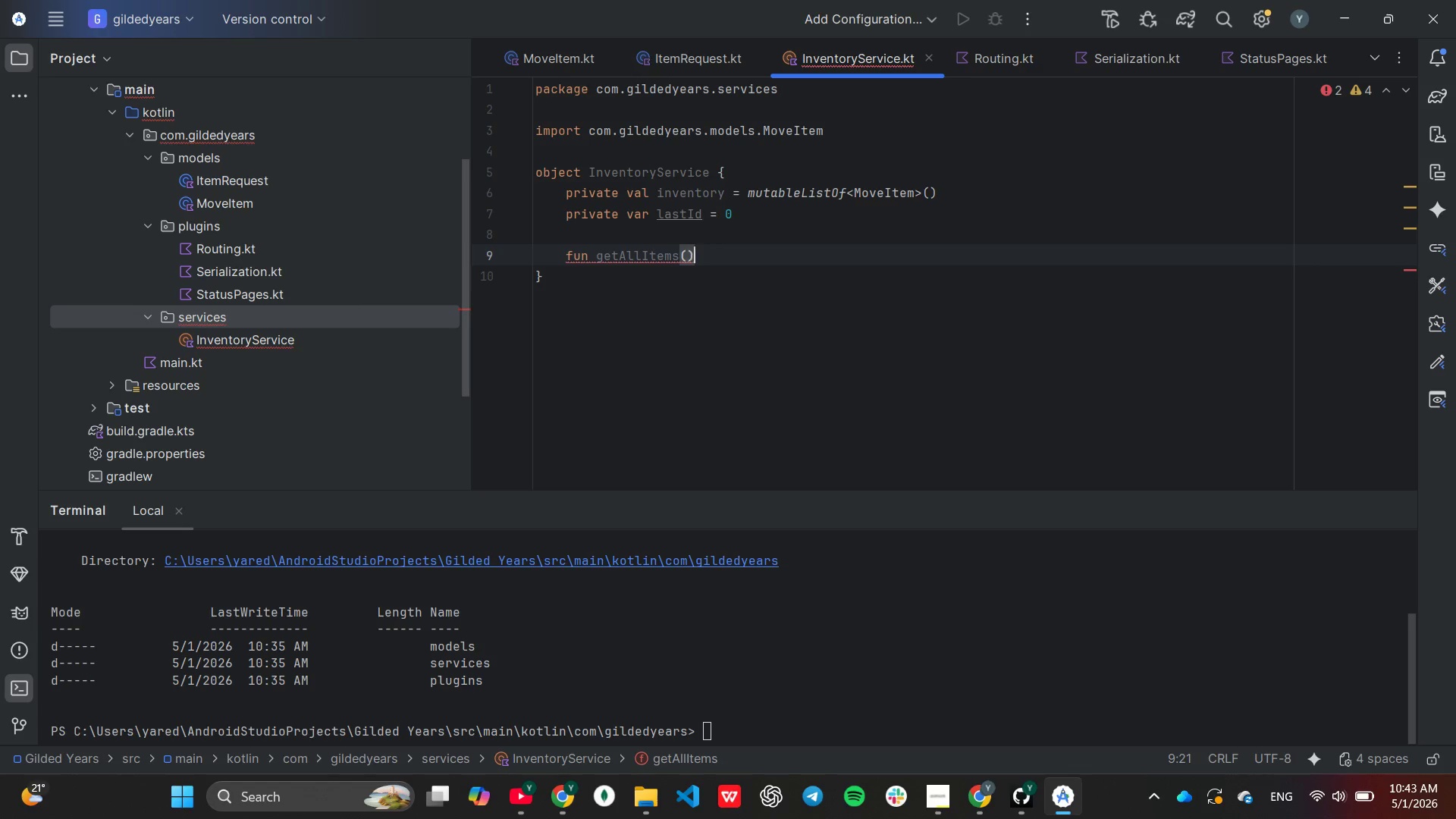 
 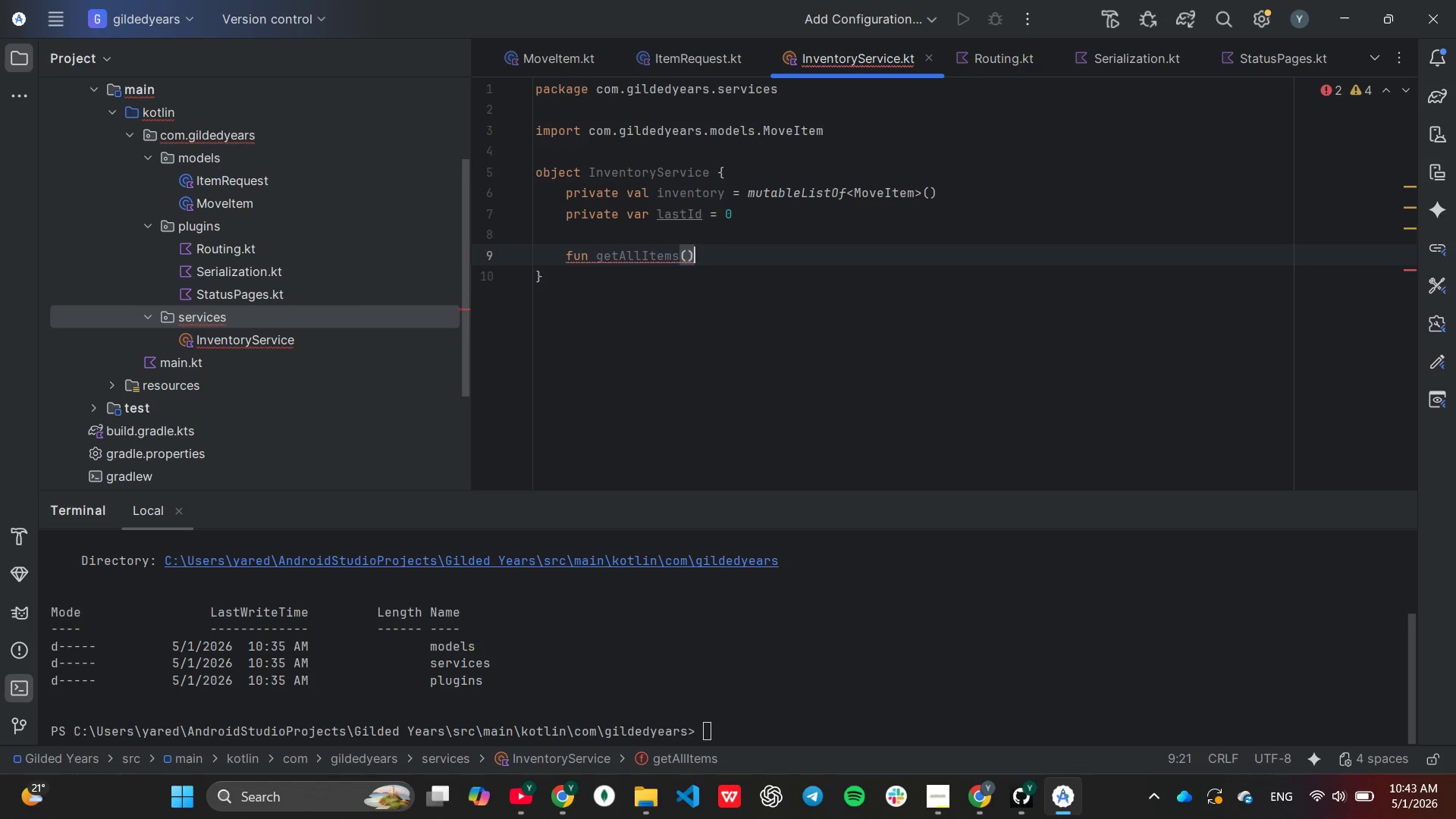 
key(ArrowRight)
 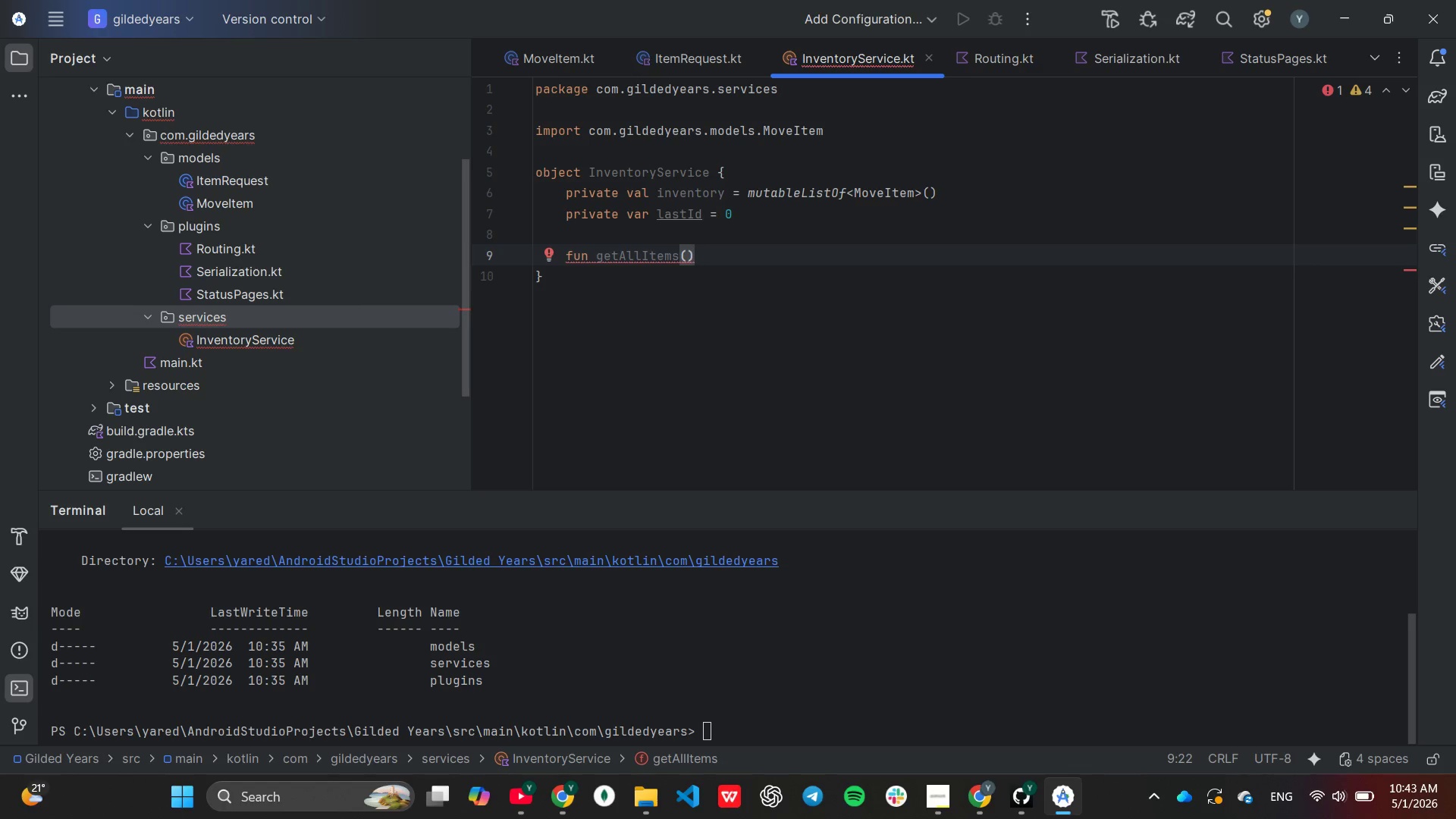 
type( = inv)
 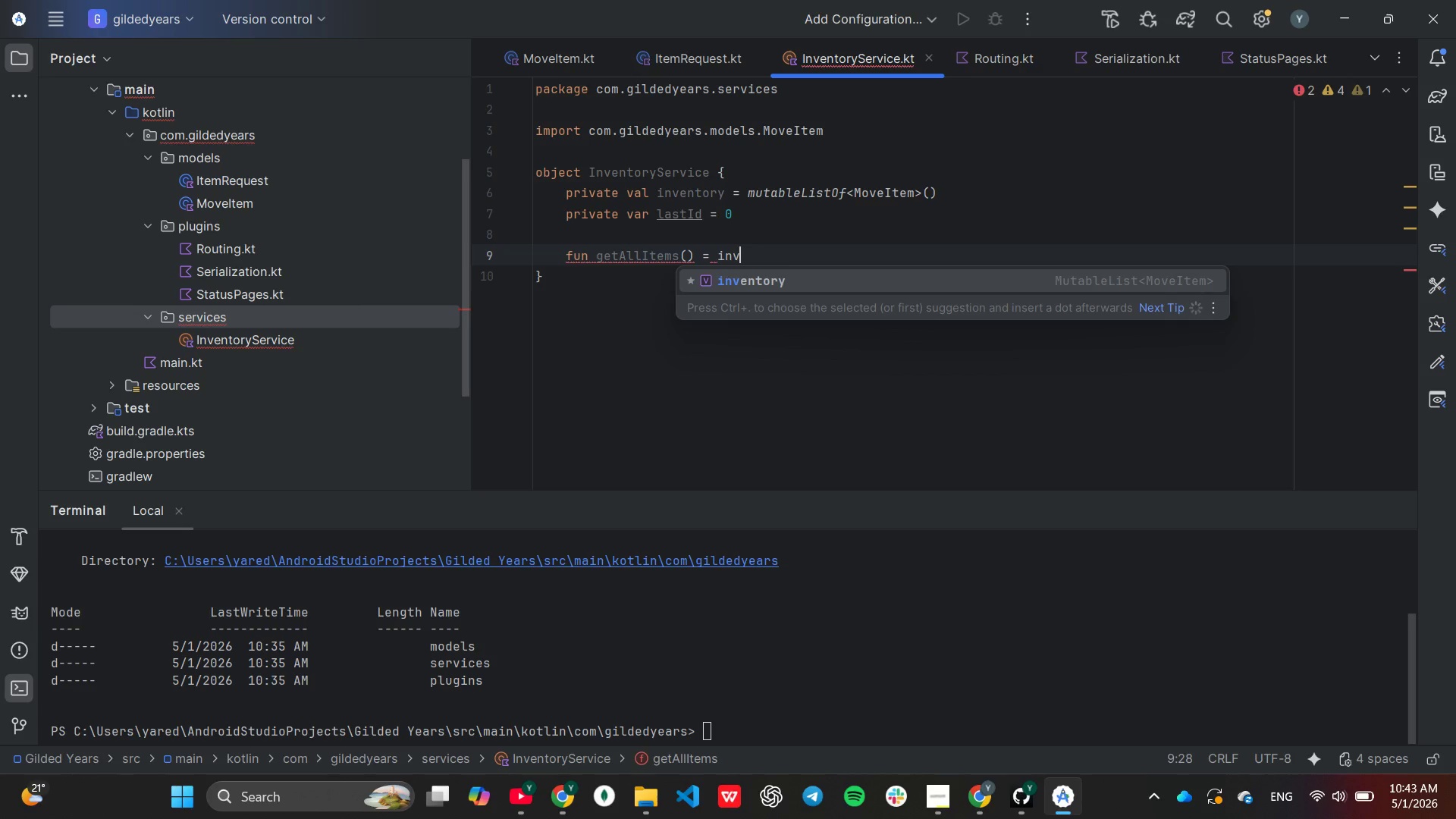 
key(Enter)
 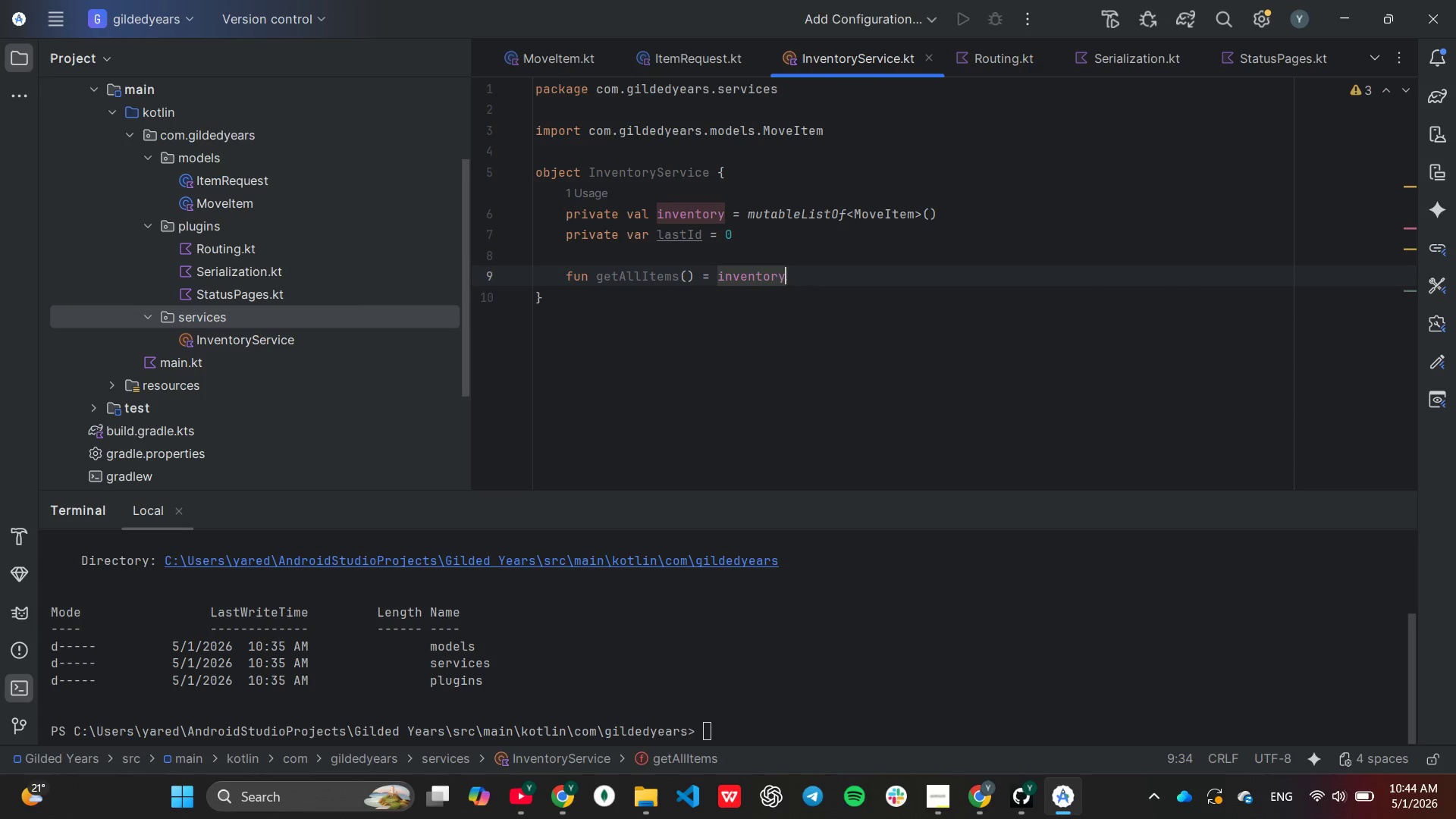 
wait(13.3)
 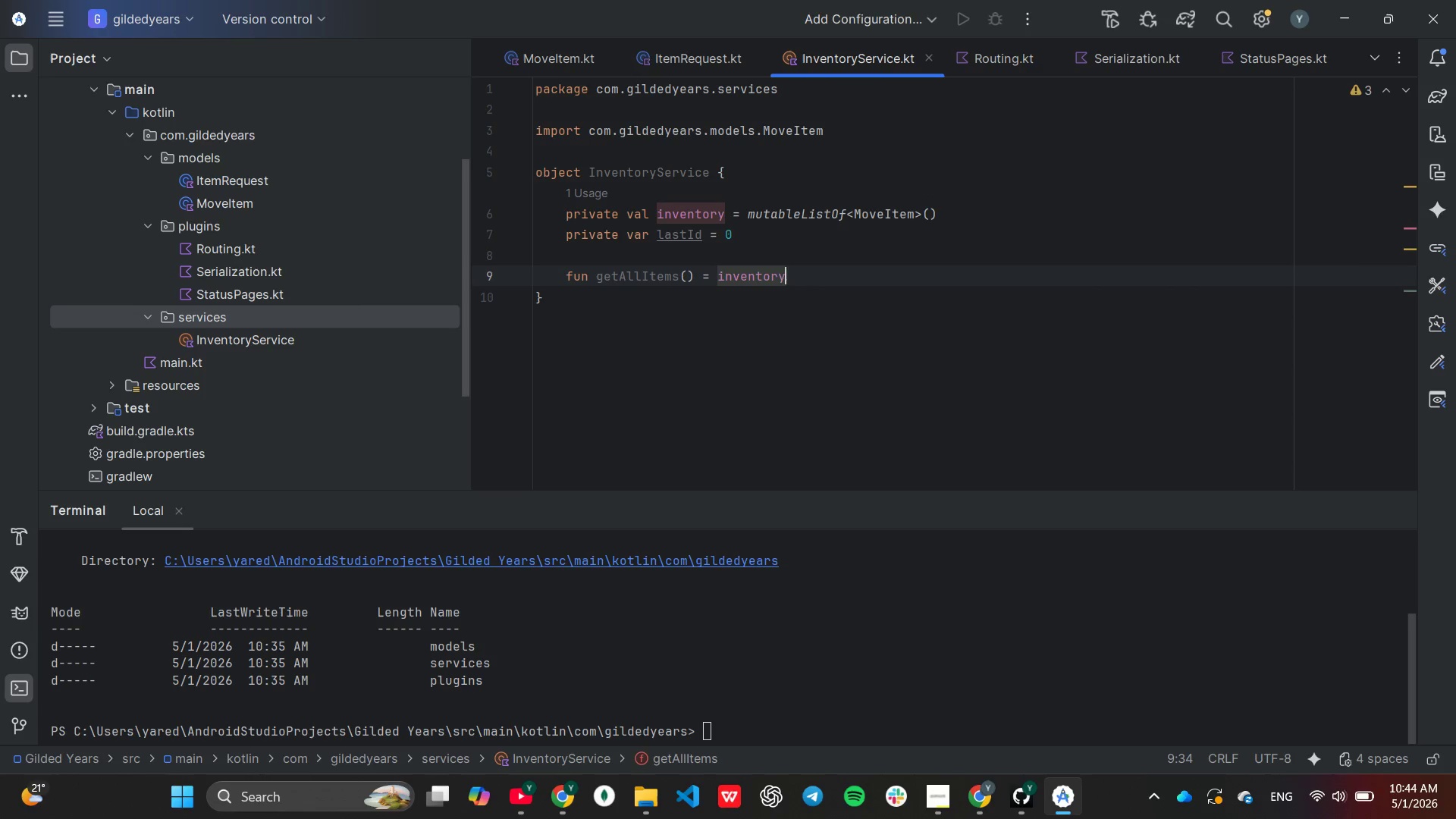 
key(Enter)
 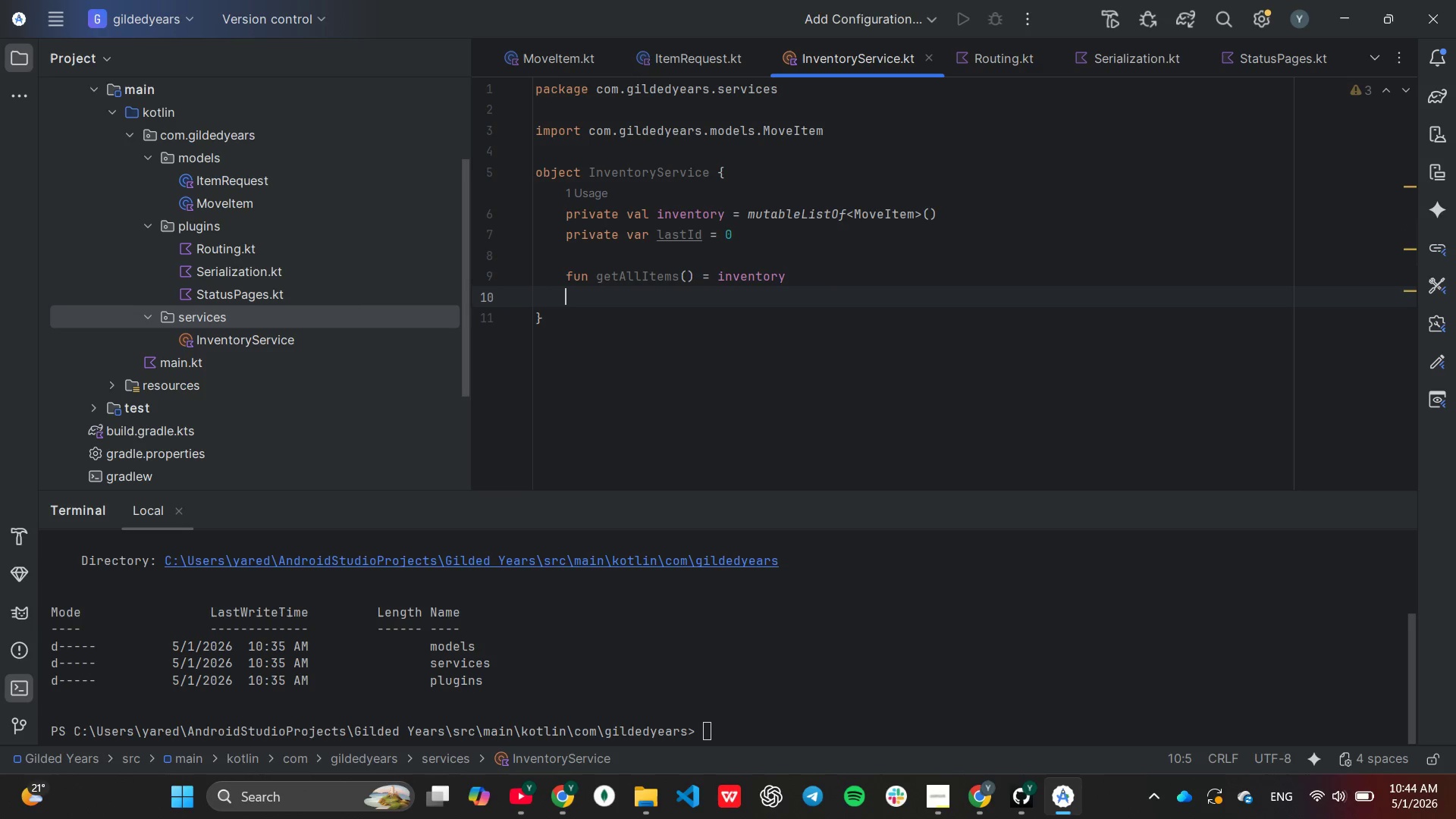 
type(fun addItem(name: String, )
 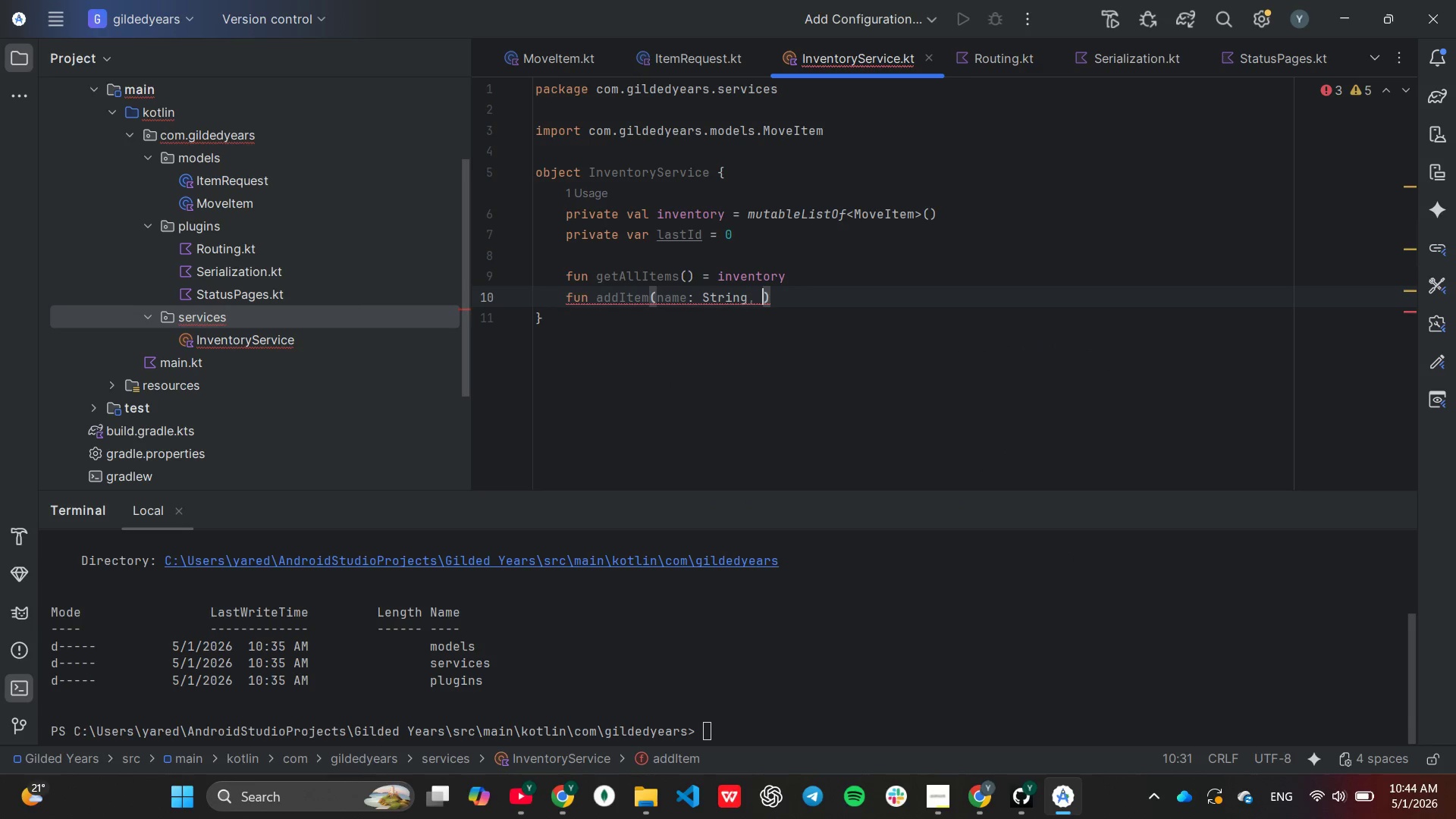 
key(Tab)
 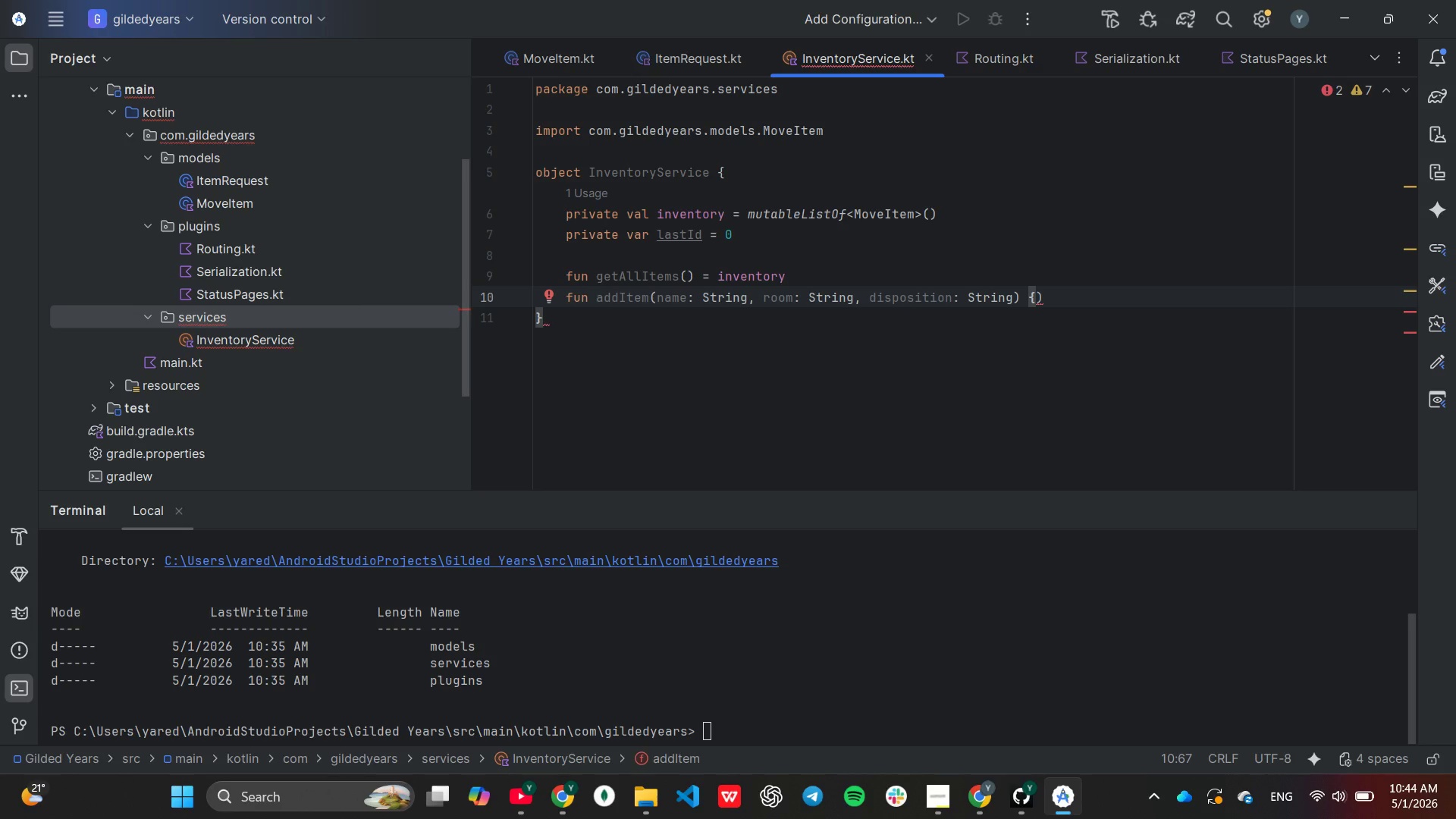 
key(Backspace)
 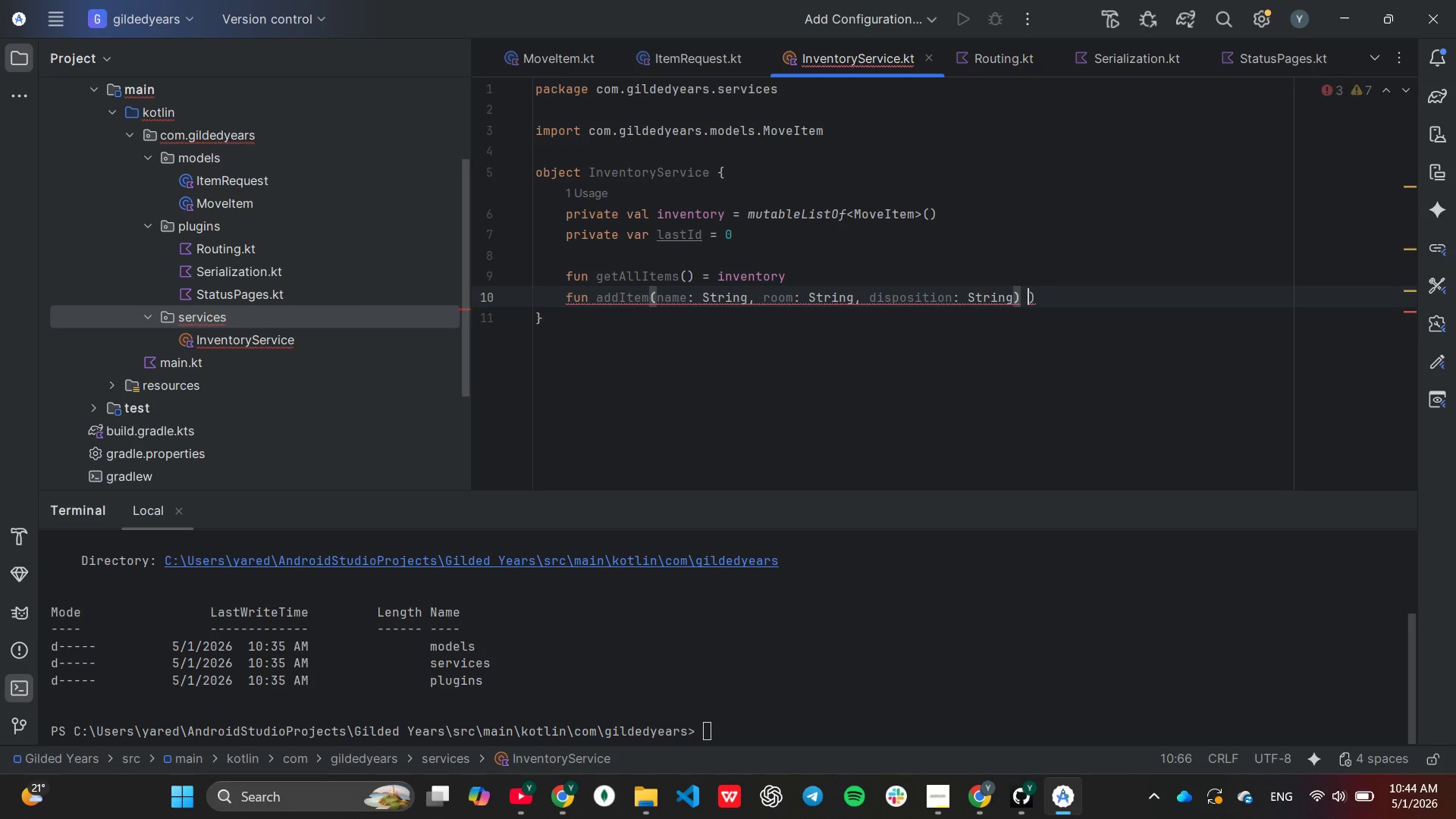 
key(Backspace)
 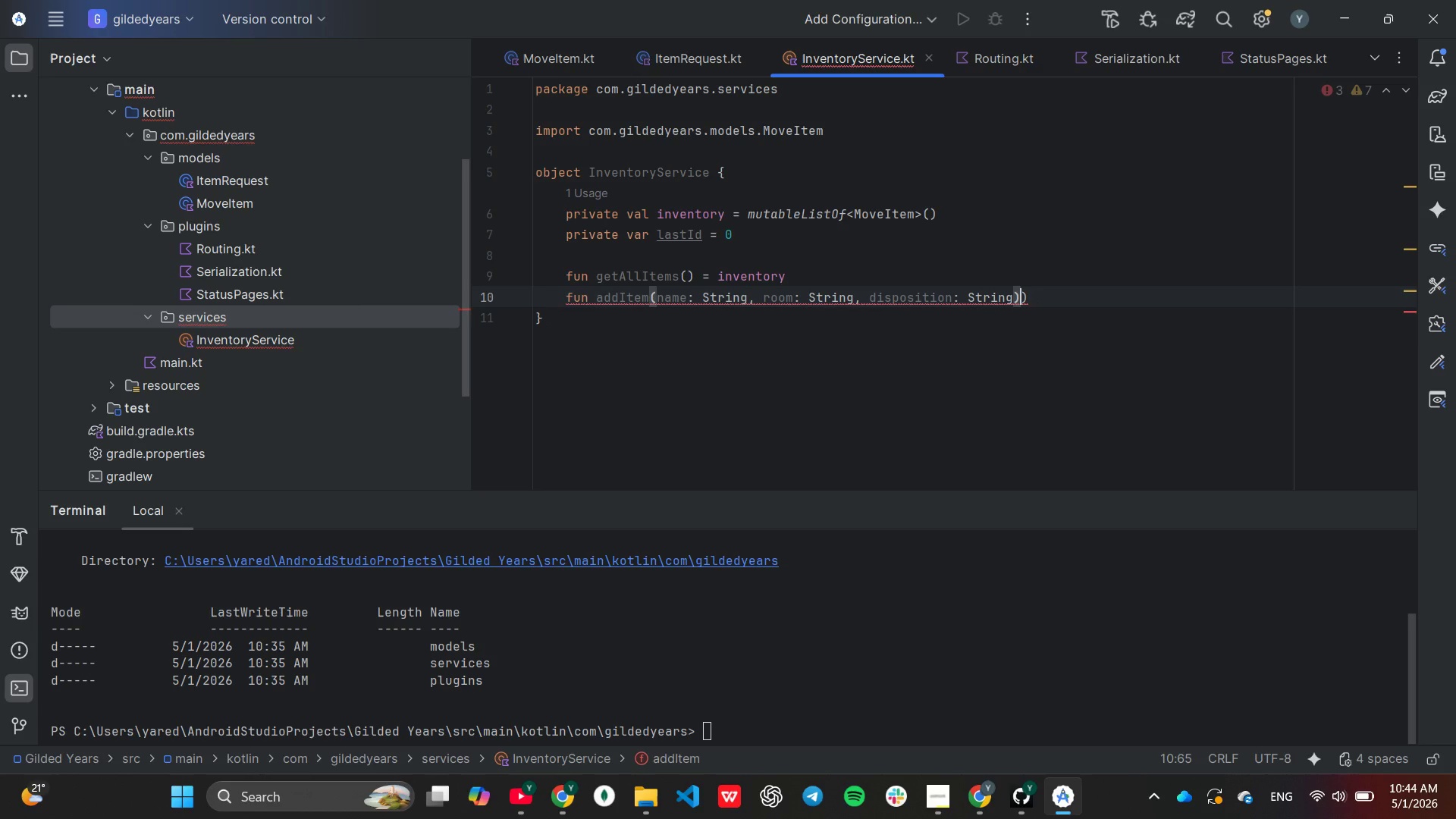 
key(Backspace)
 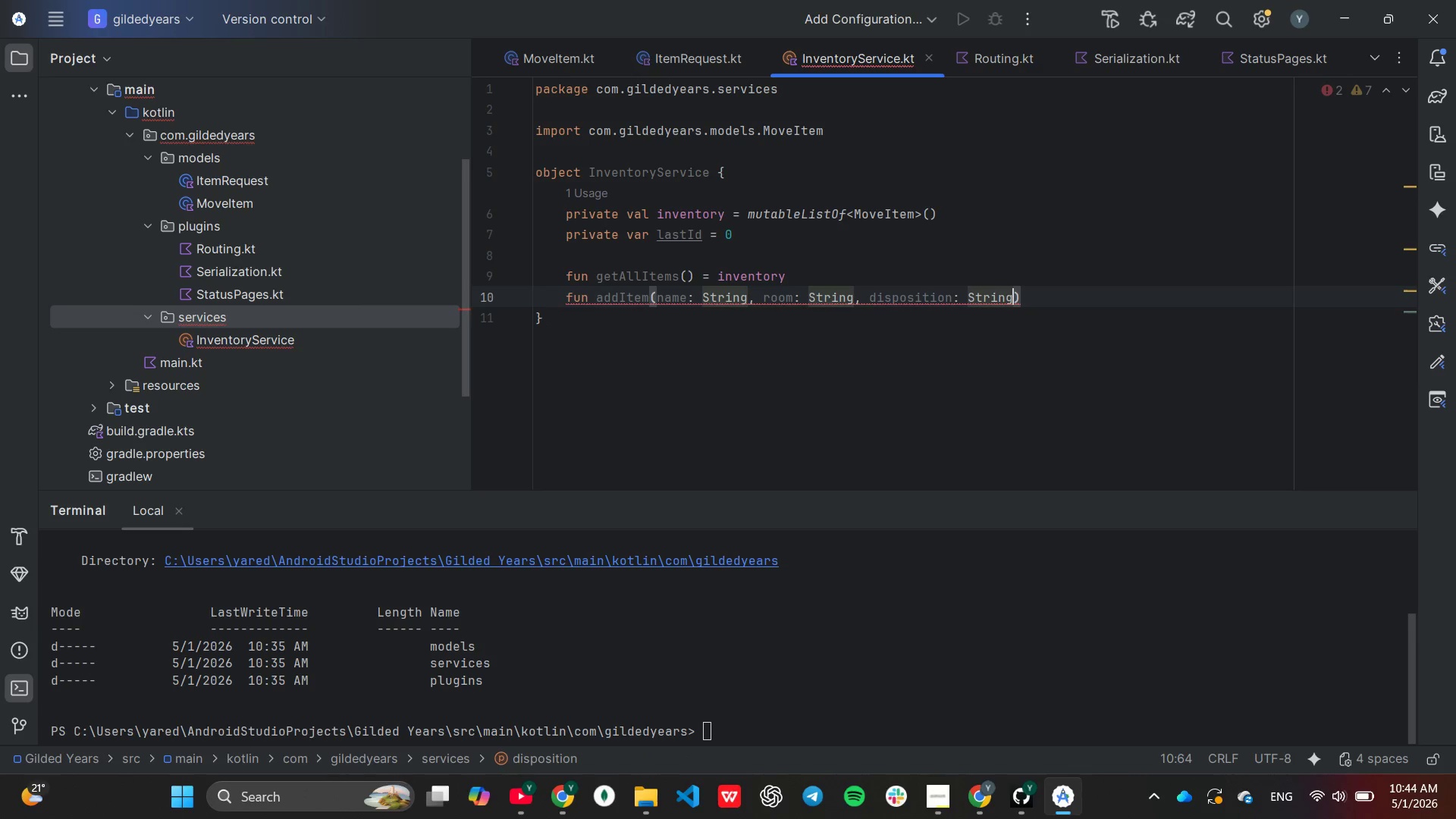 
key(ArrowRight)
 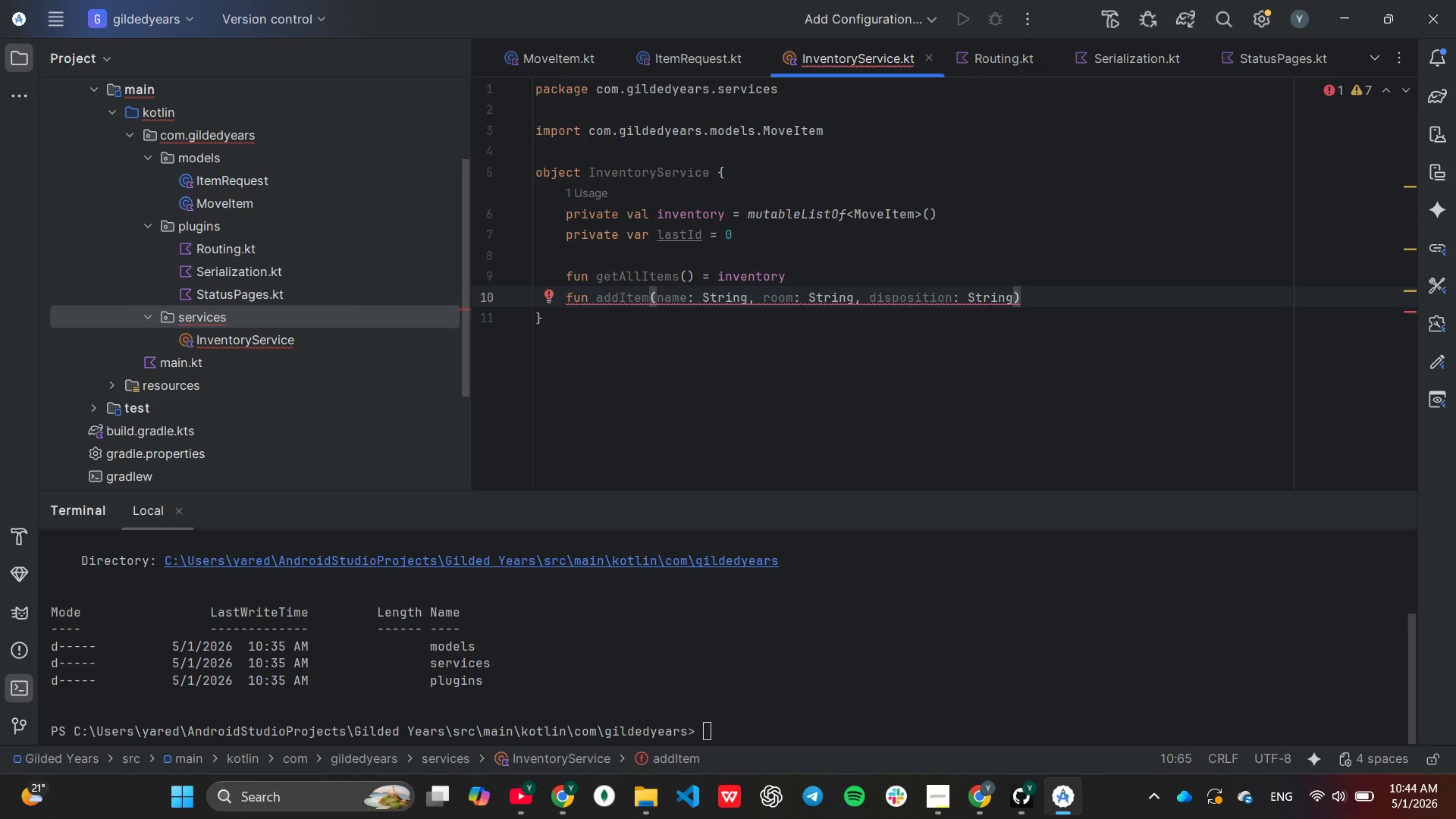 
type(: Move)
 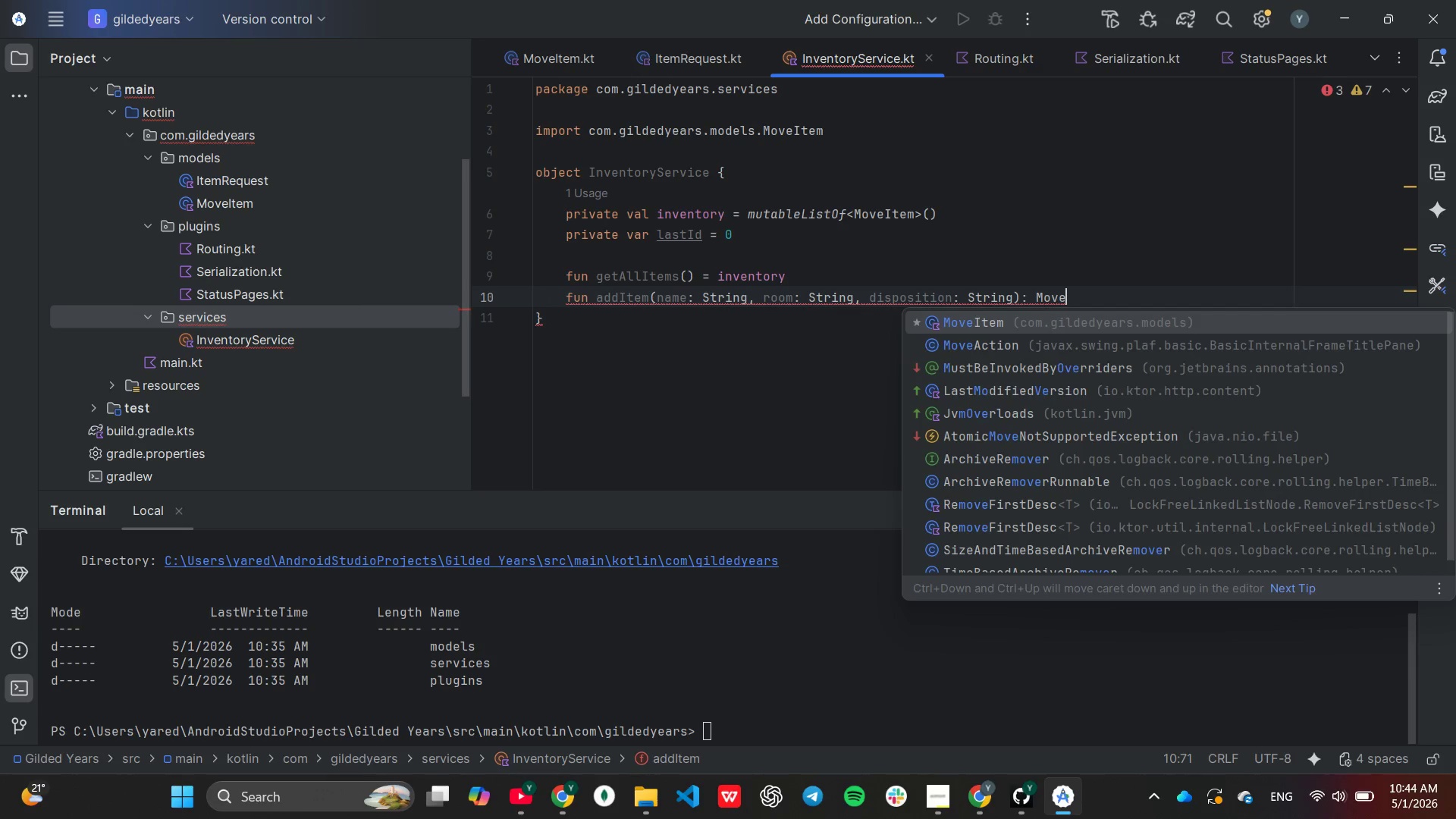 
key(Enter)
 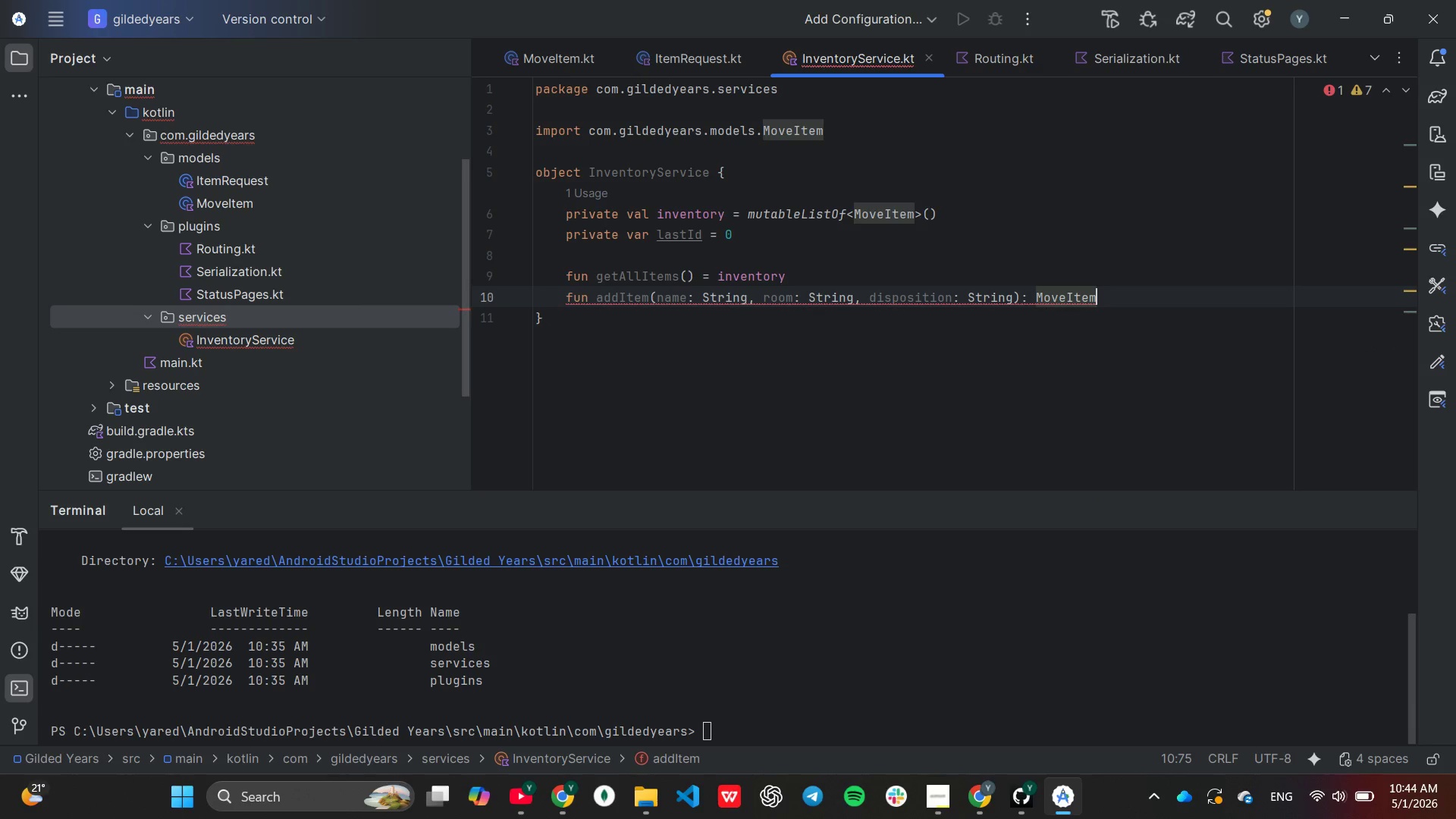 
key(Space)
 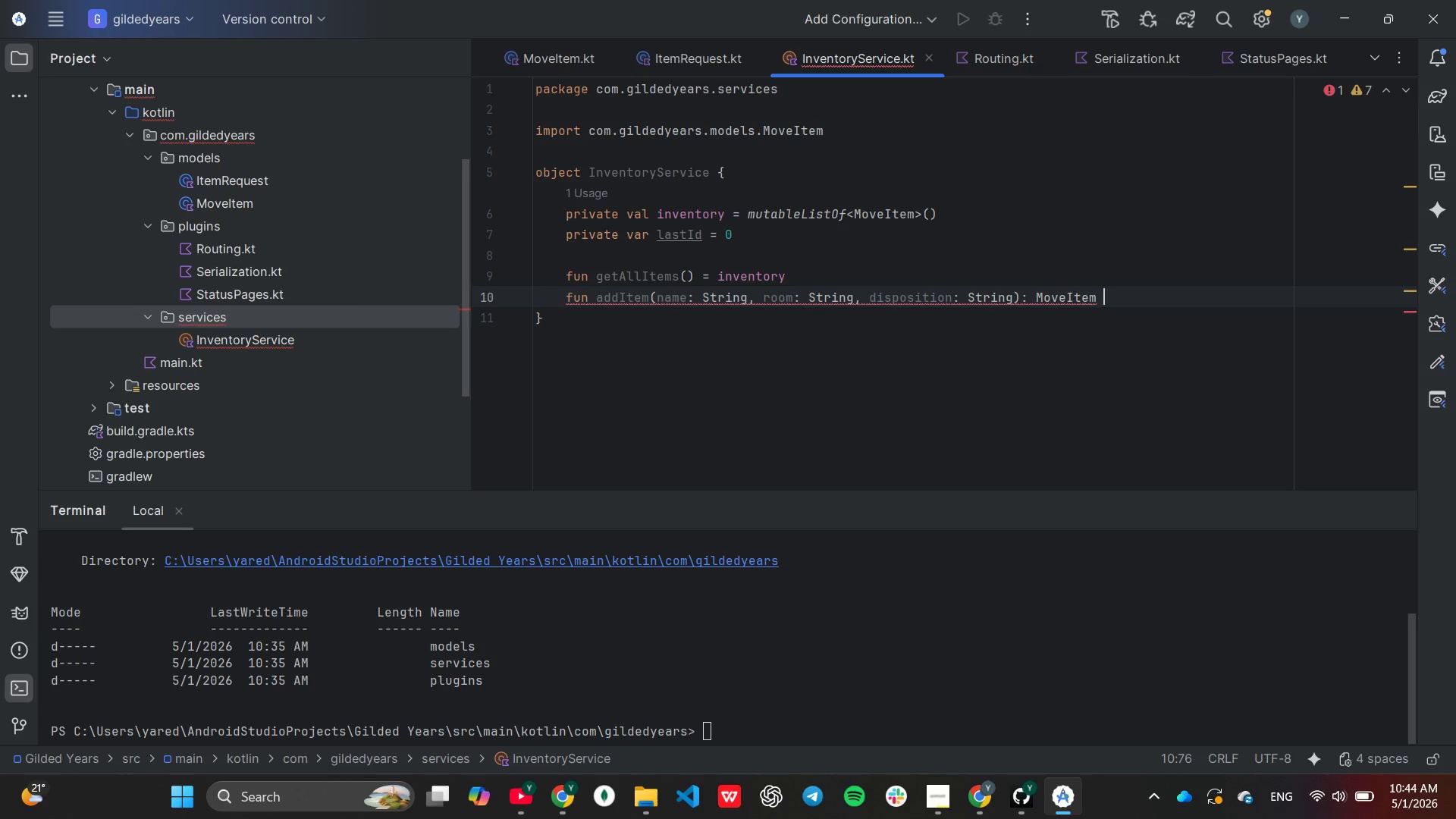 
key(Shift+BracketLeft)
 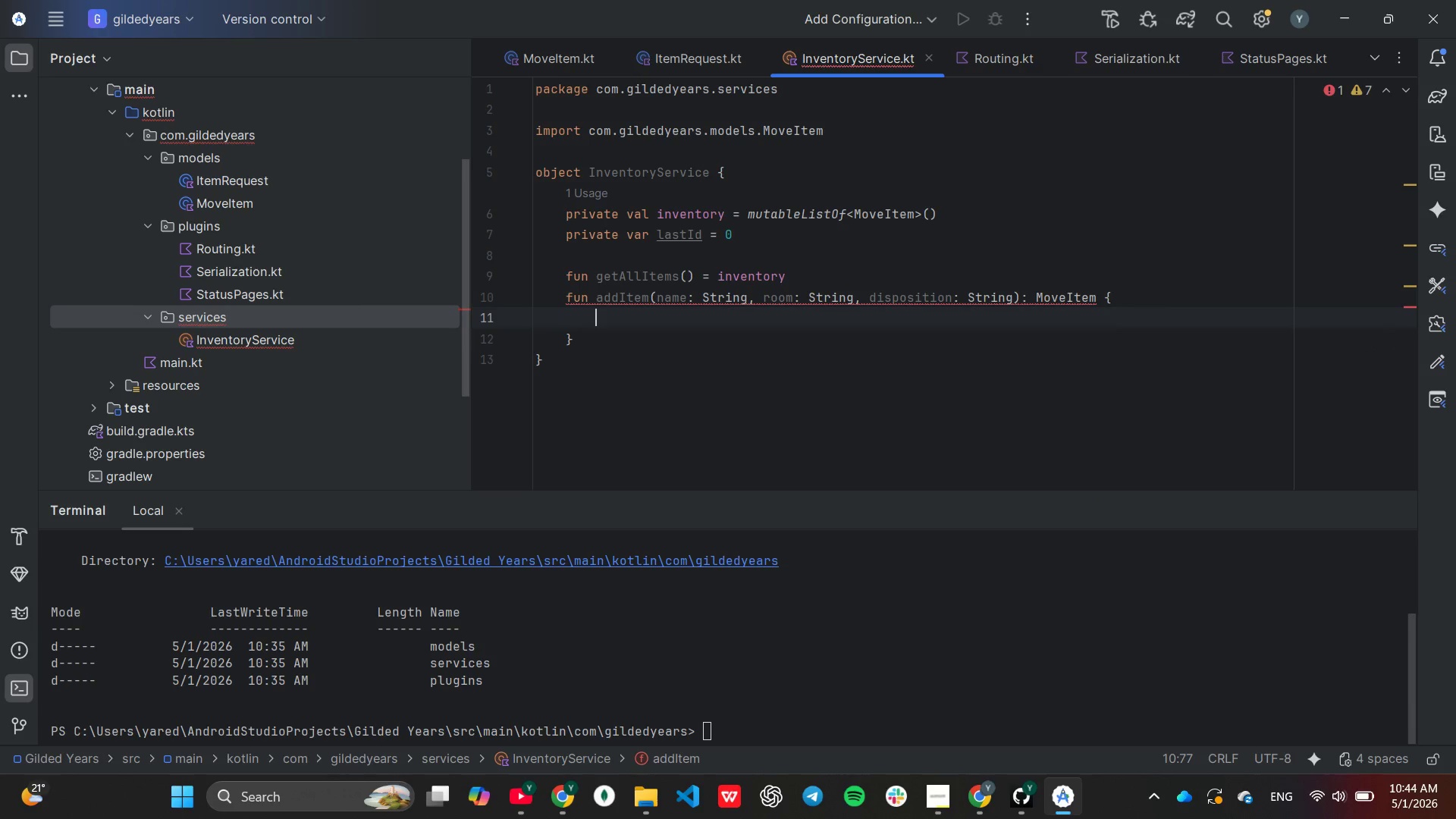 
key(Enter)
 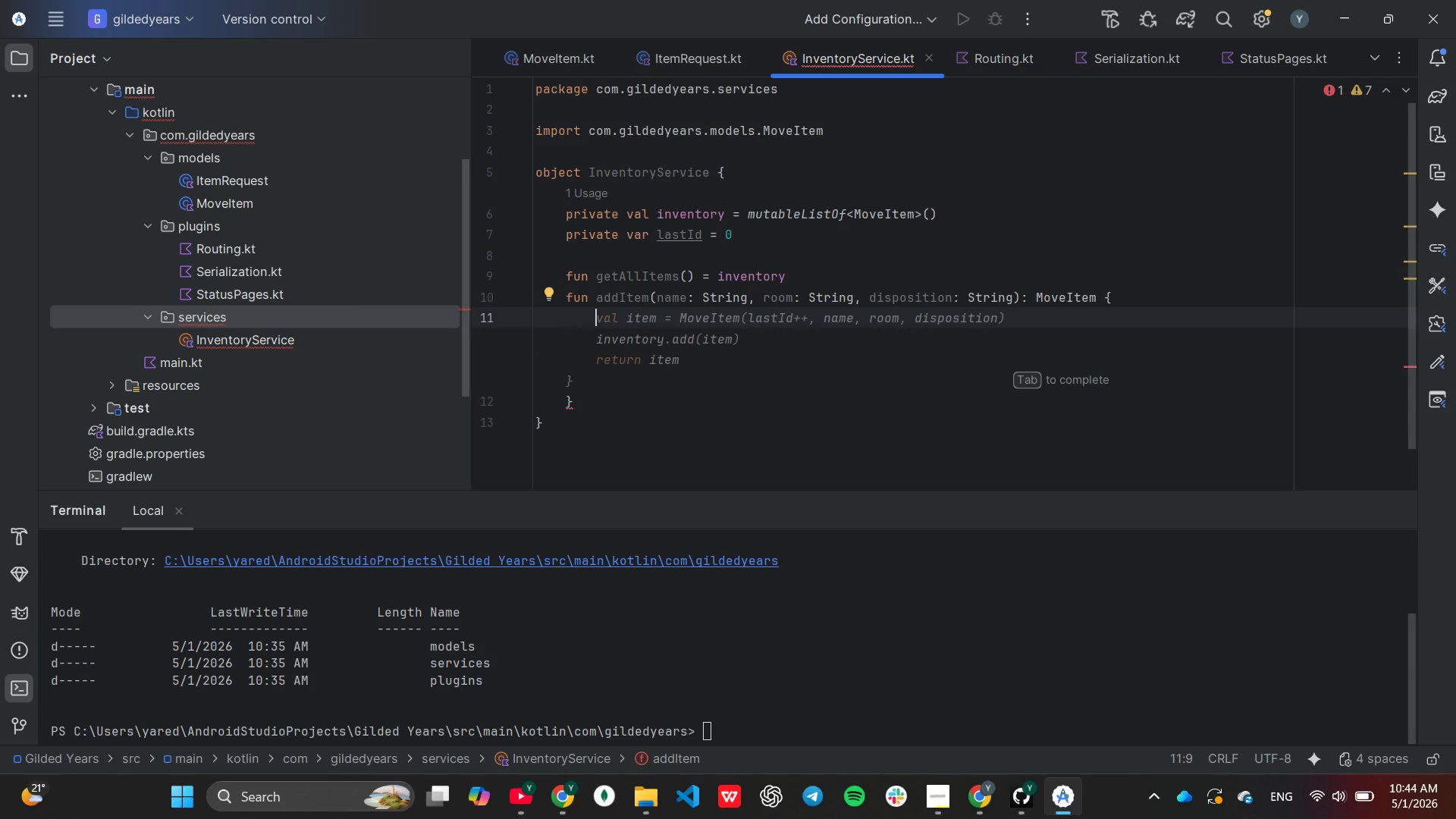 
wait(6.41)
 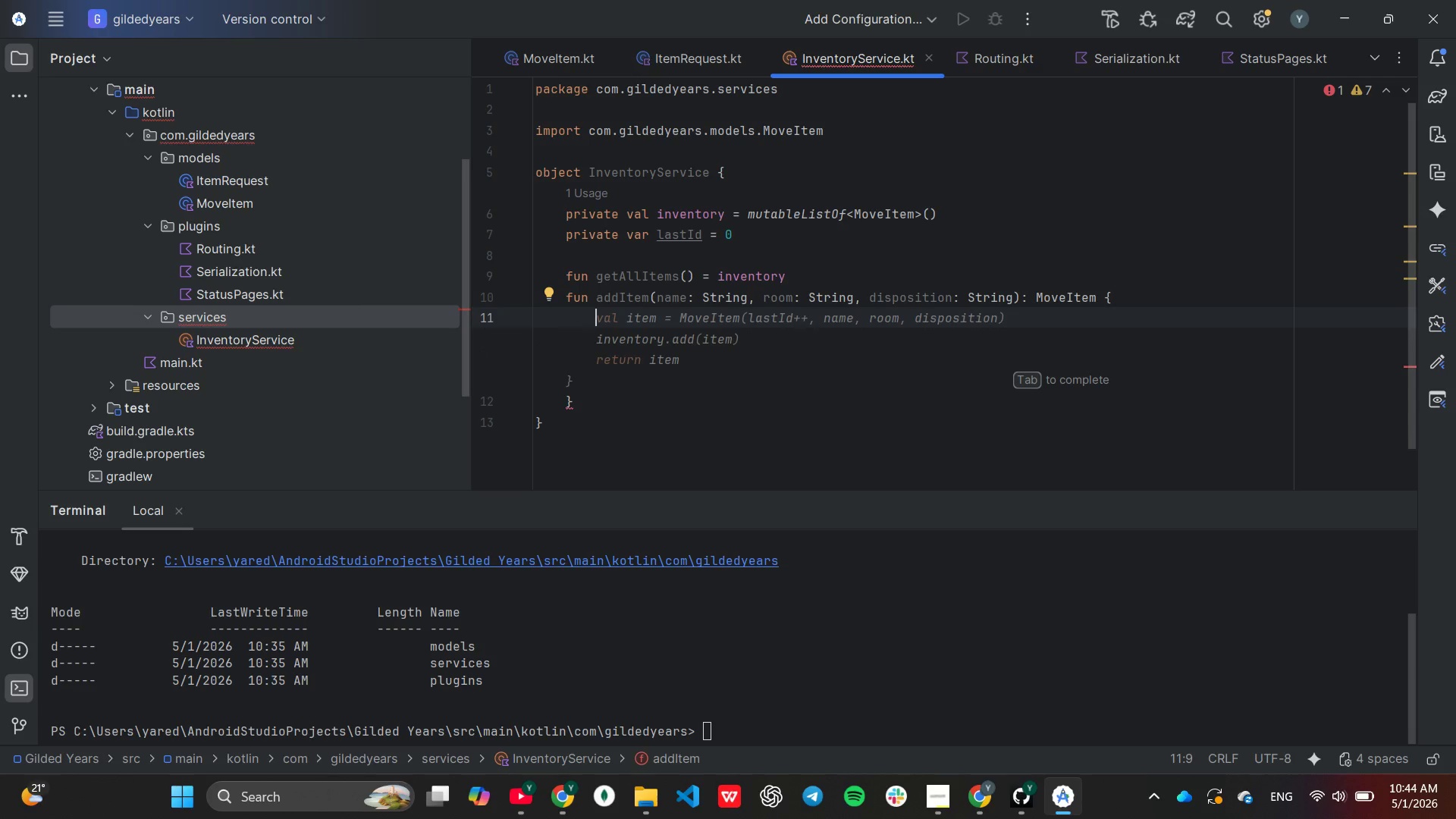 
key(Tab)
 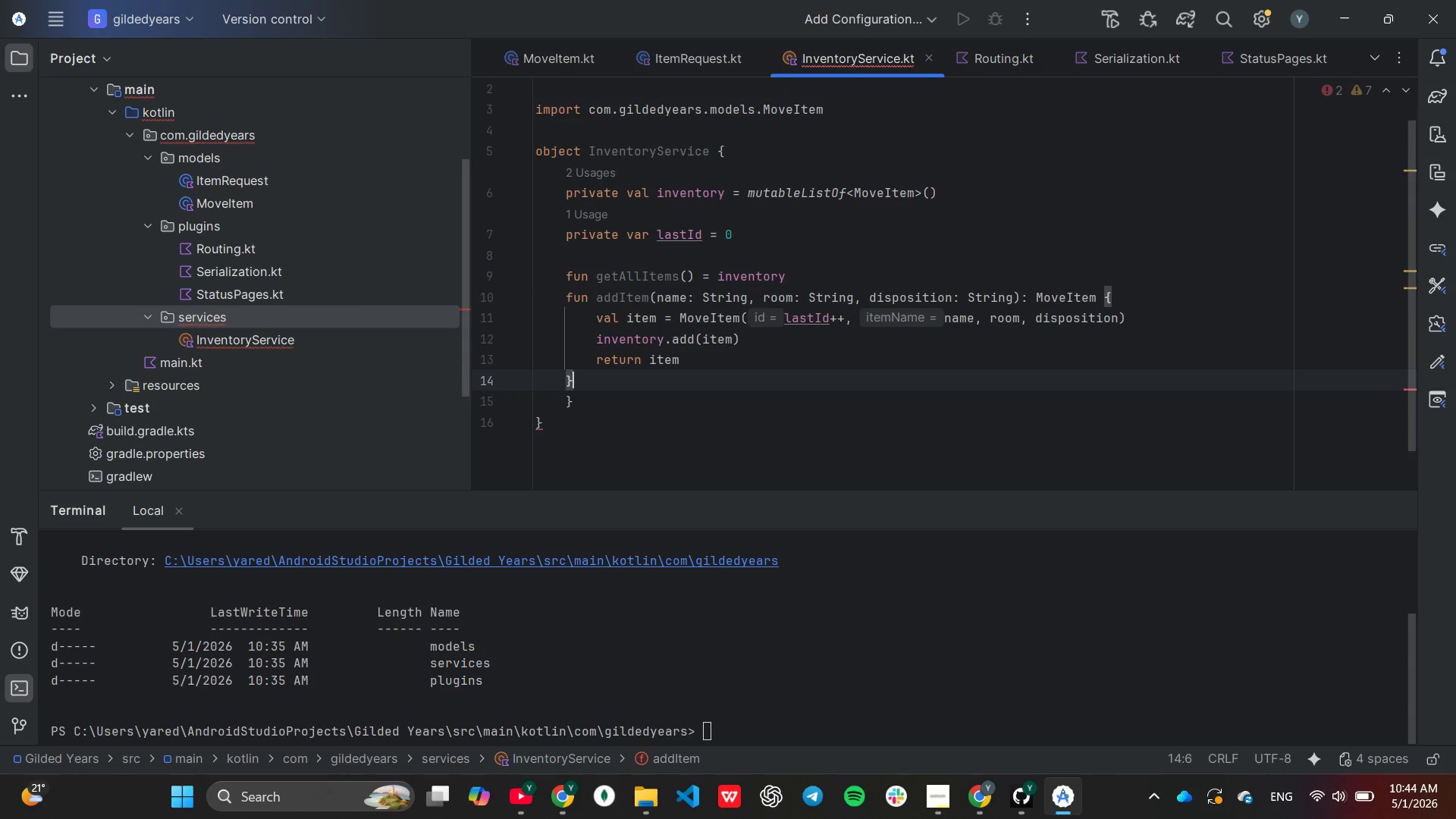 
key(Backspace)
 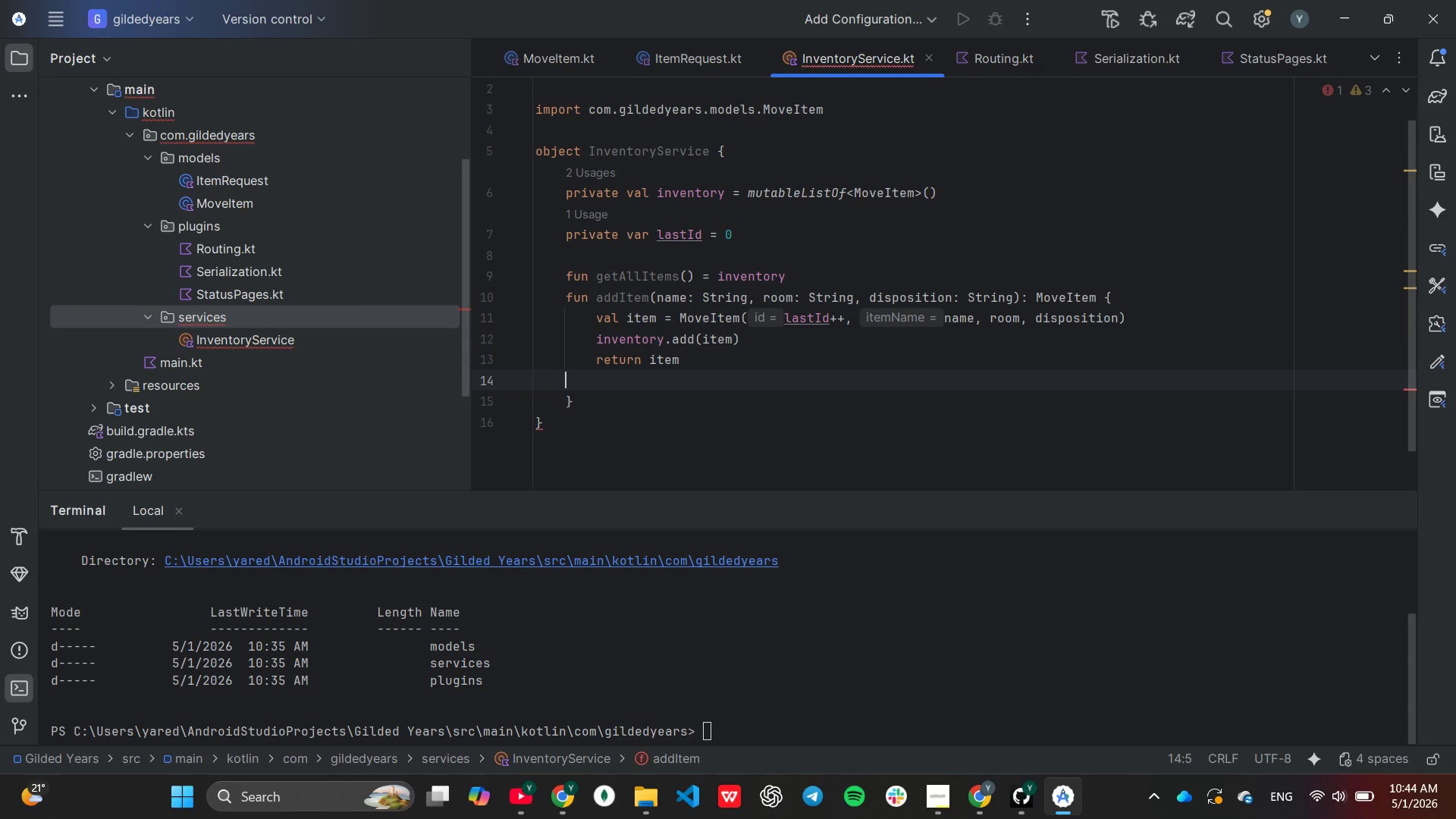 
key(Backspace)
 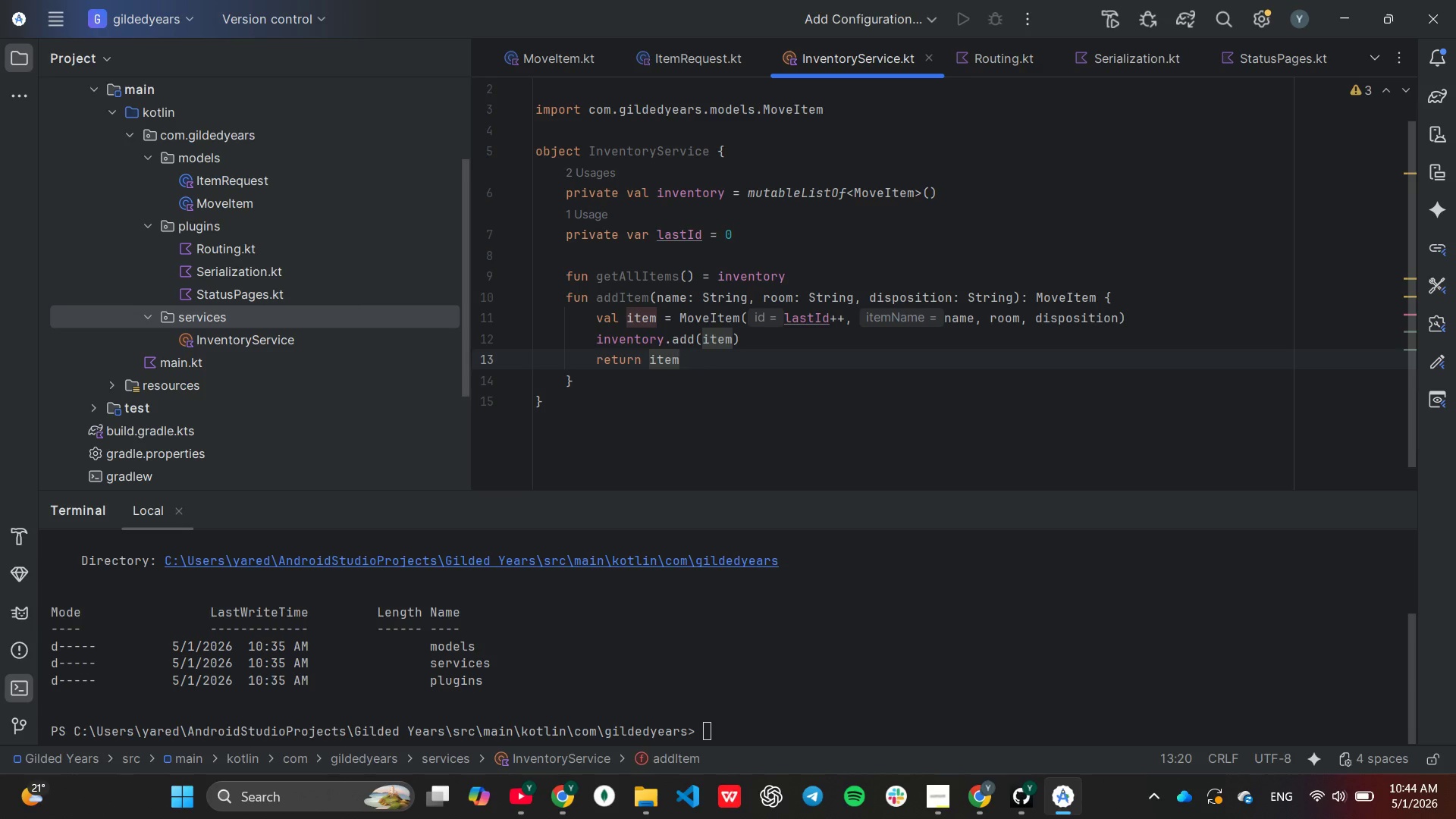 
wait(9.41)
 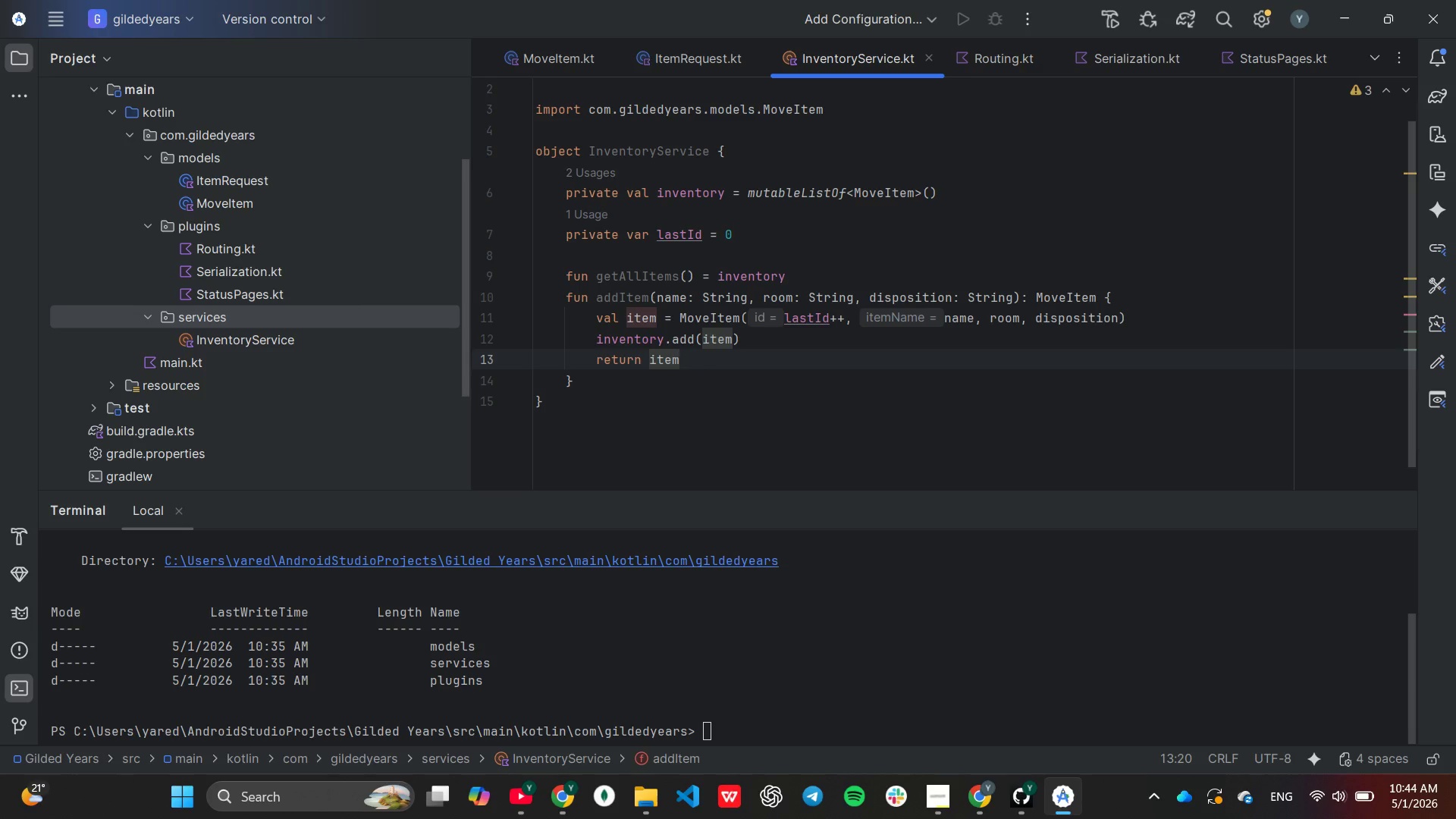 
left_click([844, 322])
 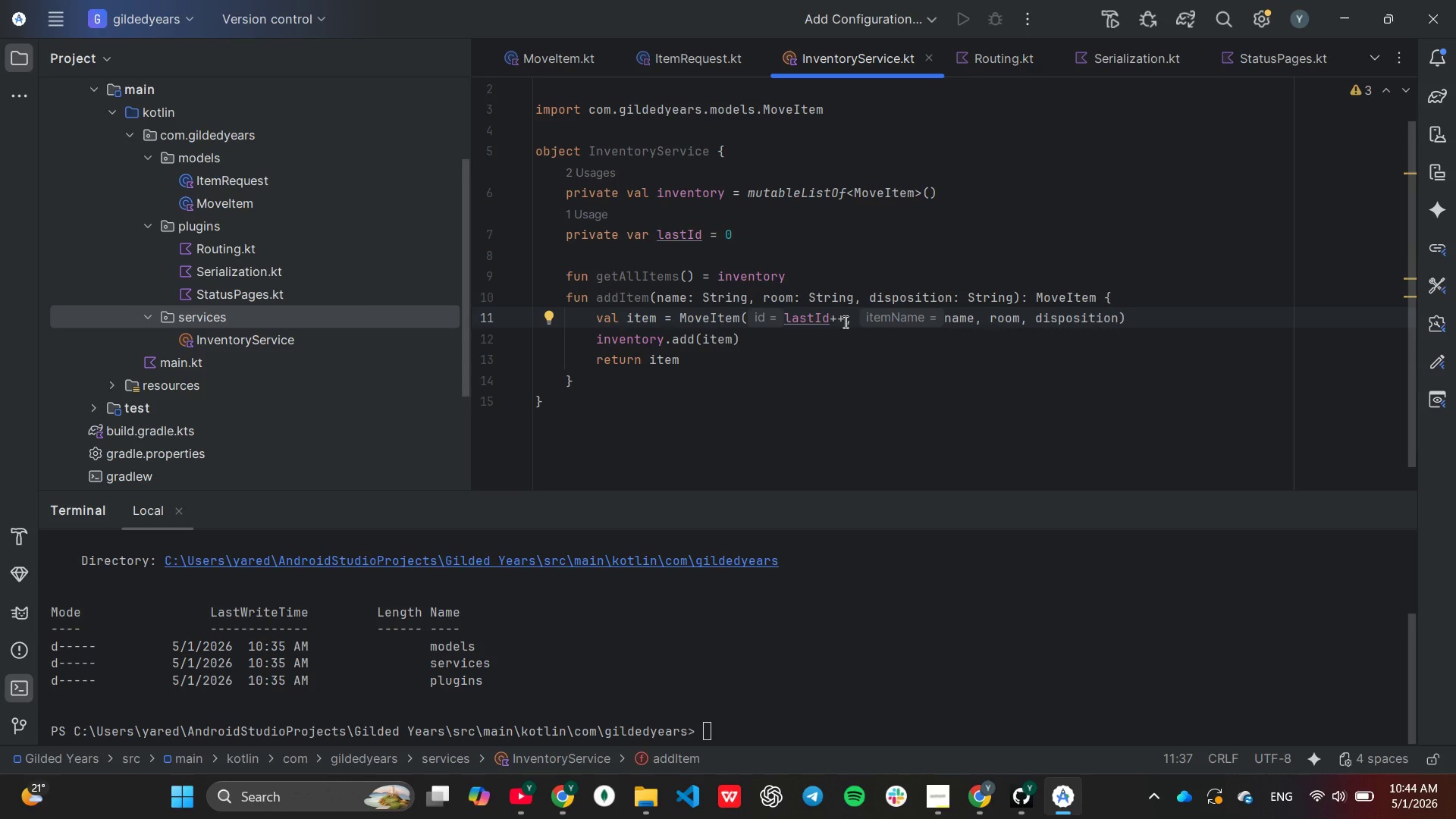 
key(Backspace)
 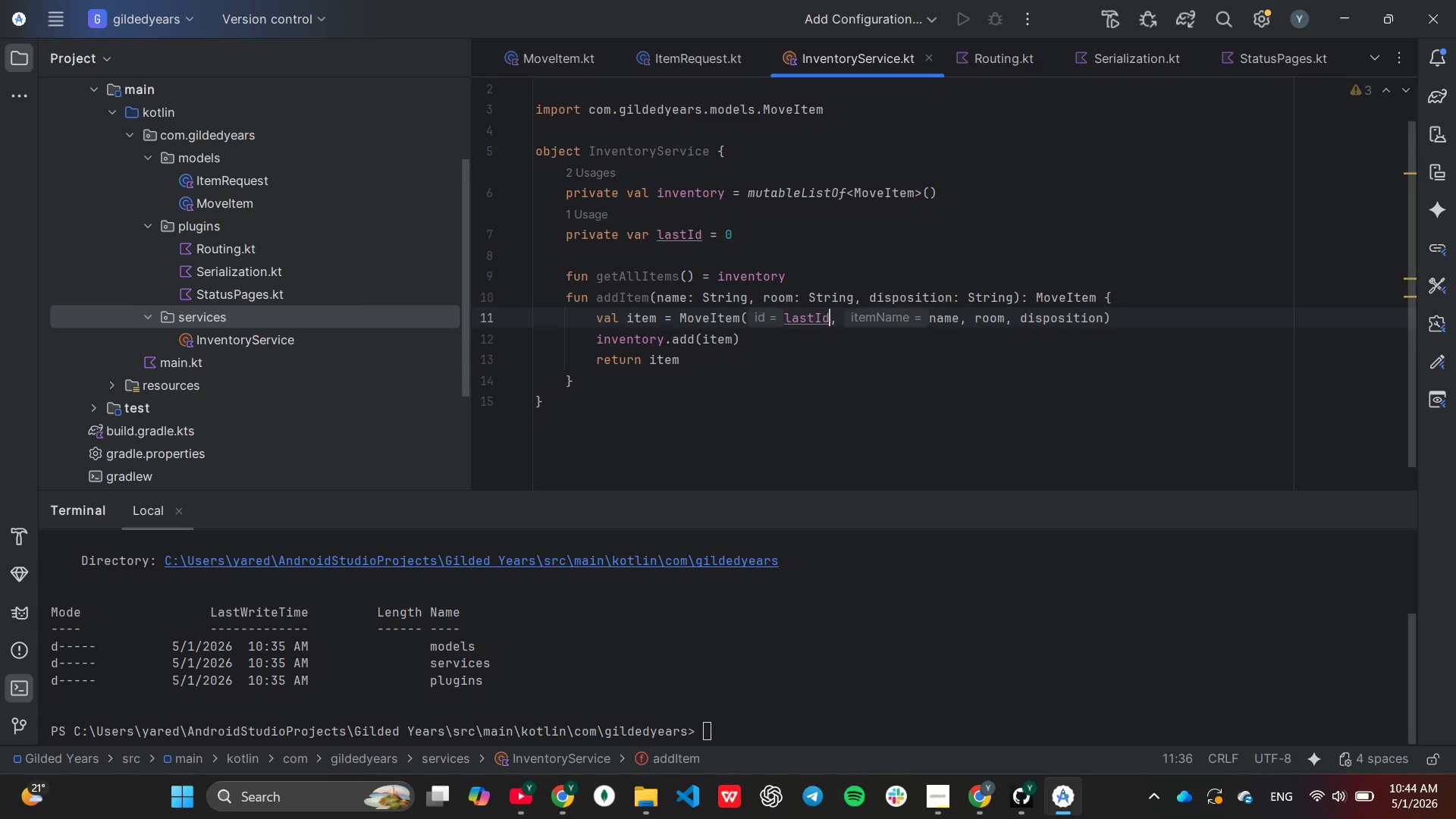 
key(Backspace)
 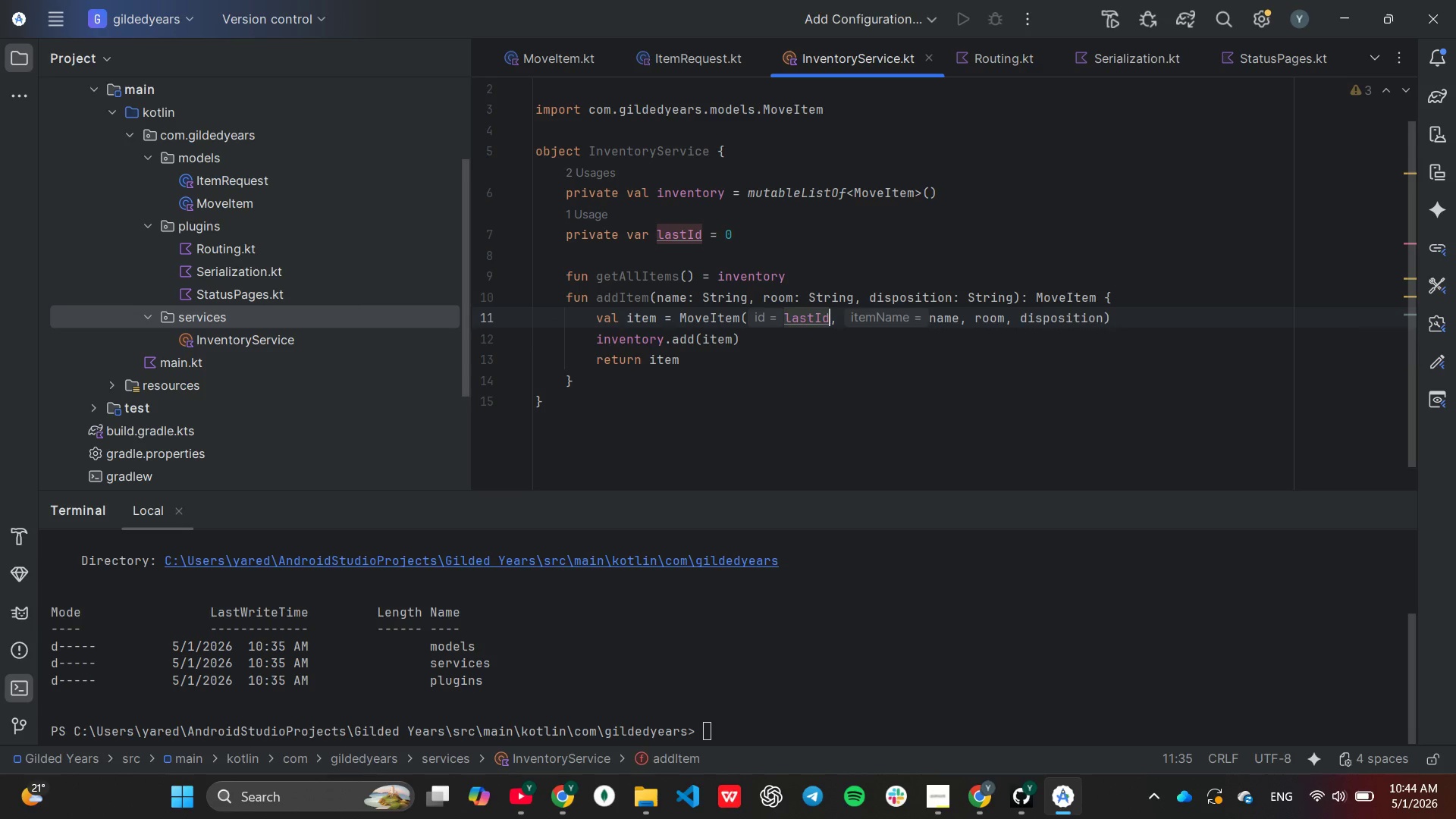 
key(ArrowLeft)
 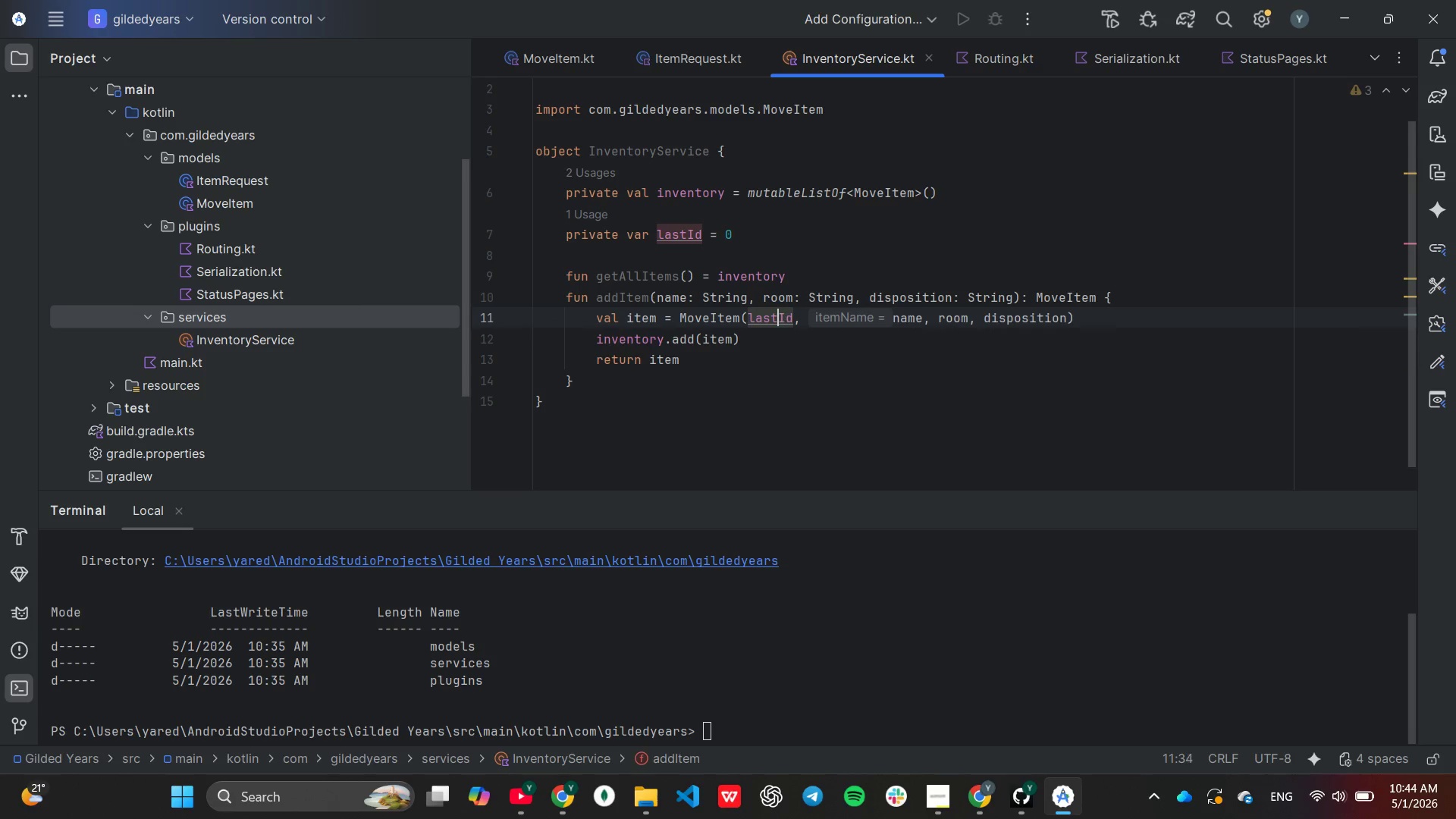 
key(ArrowLeft)
 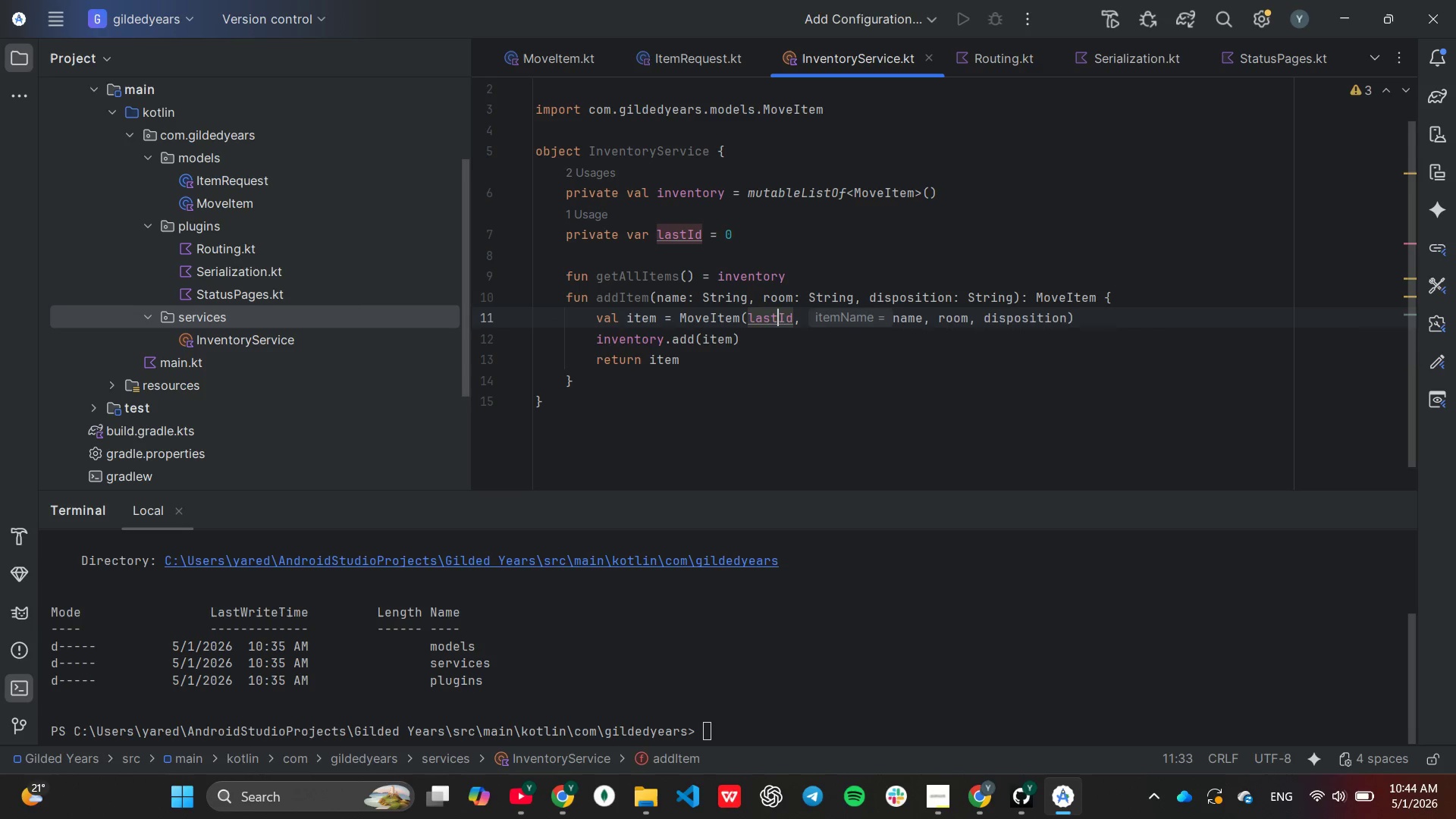 
key(ArrowLeft)
 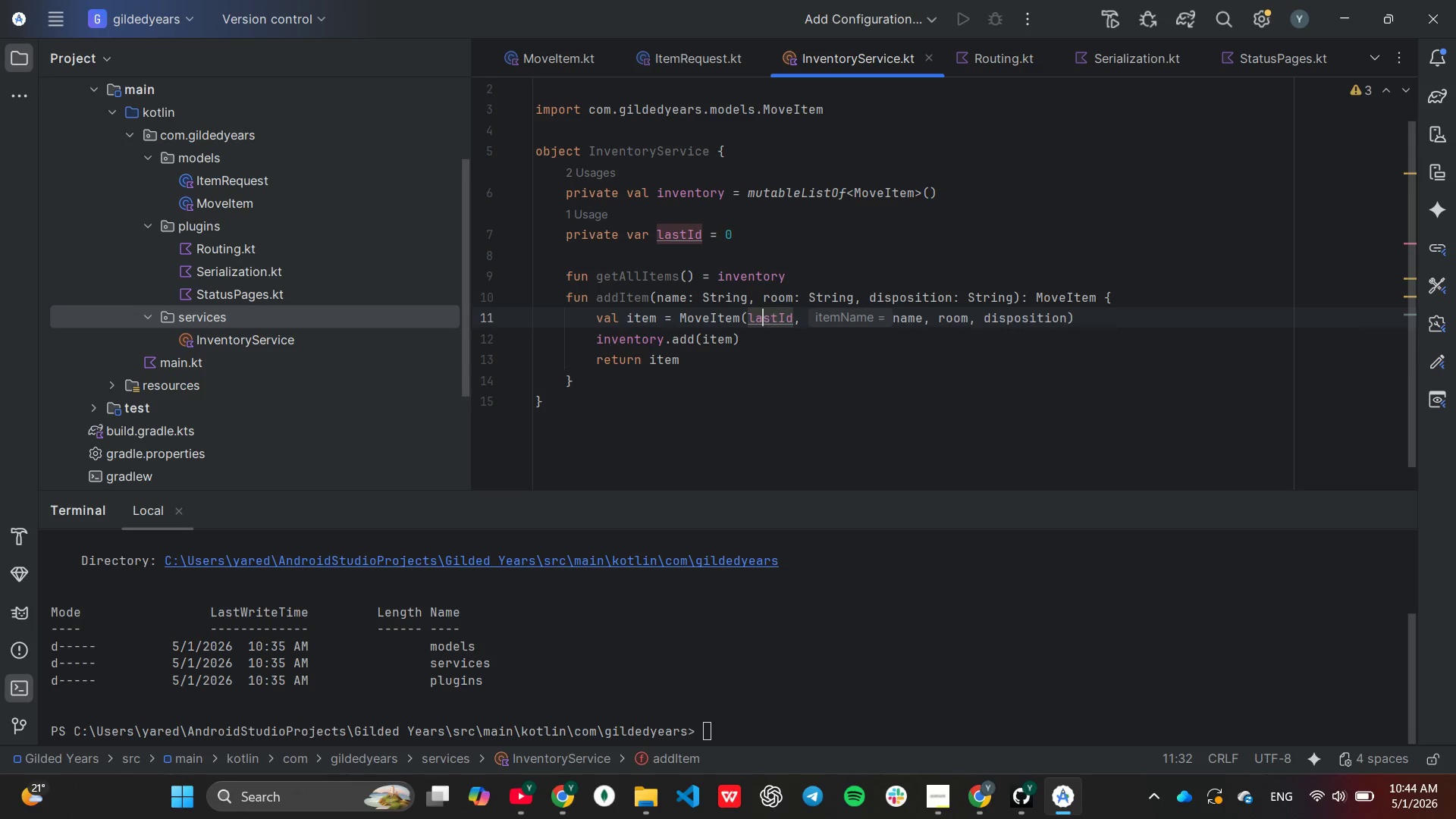 
key(ArrowLeft)
 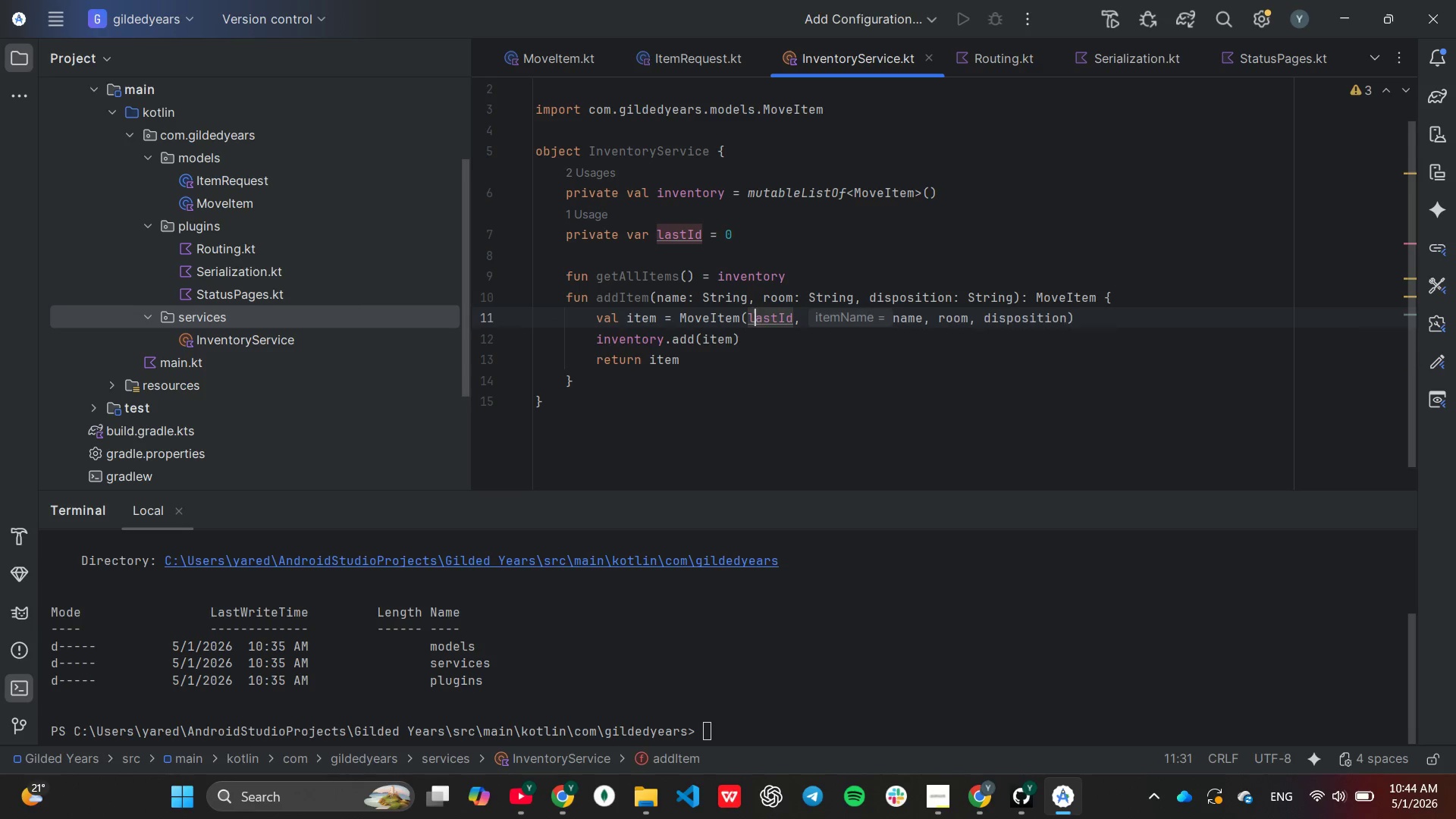 
key(ArrowLeft)
 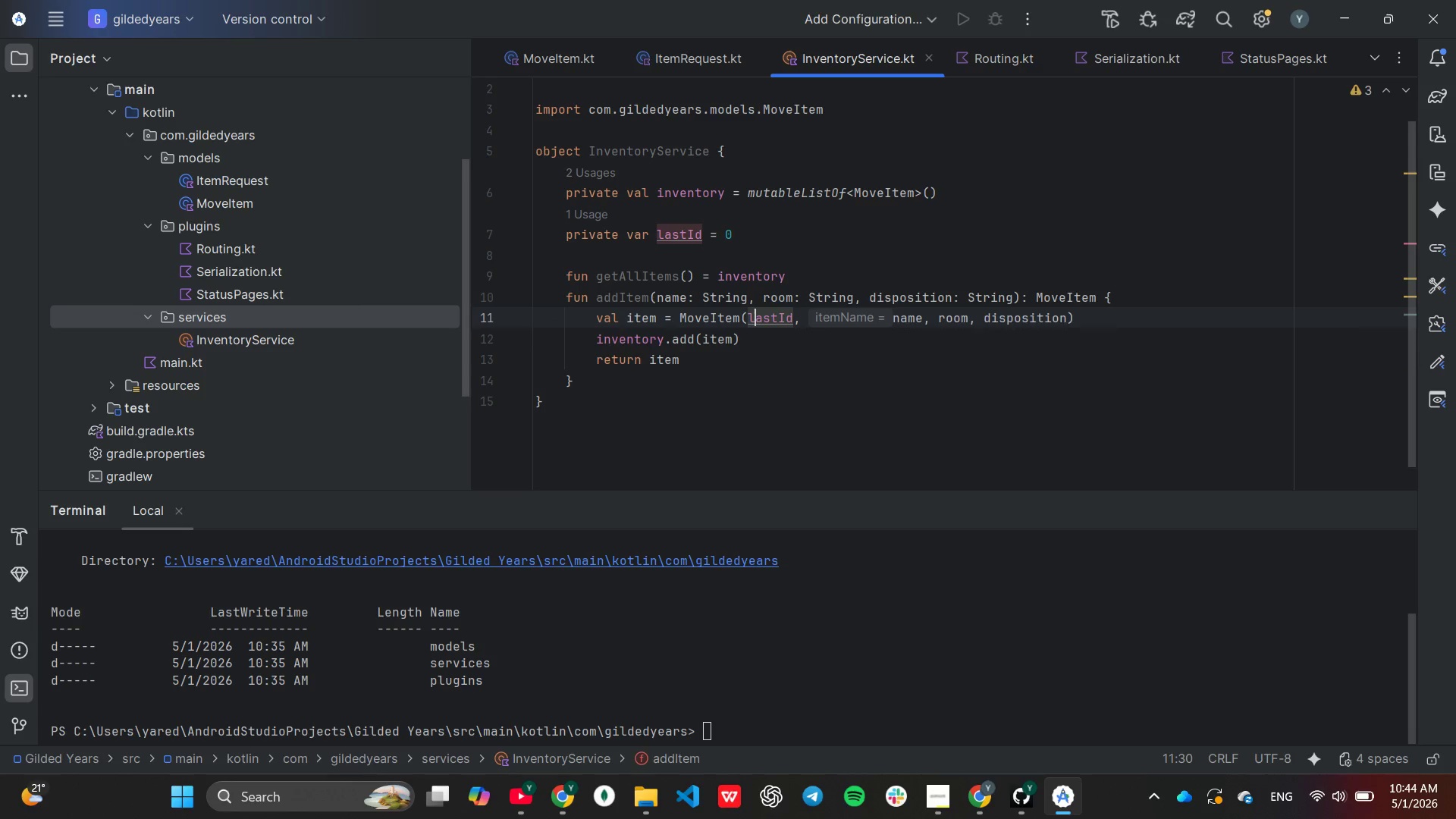 
key(ArrowLeft)
 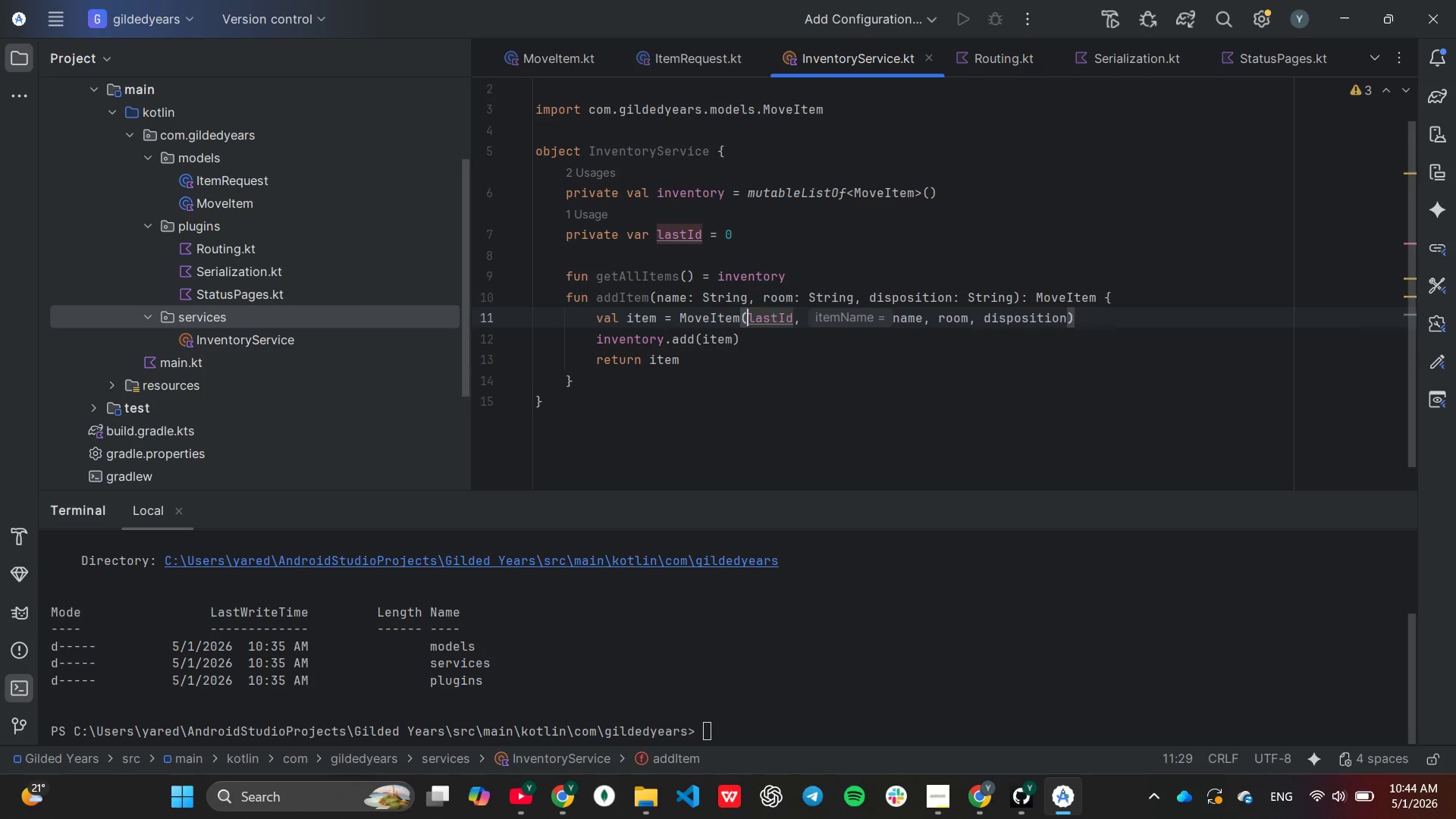 
key(Shift+Equal)
 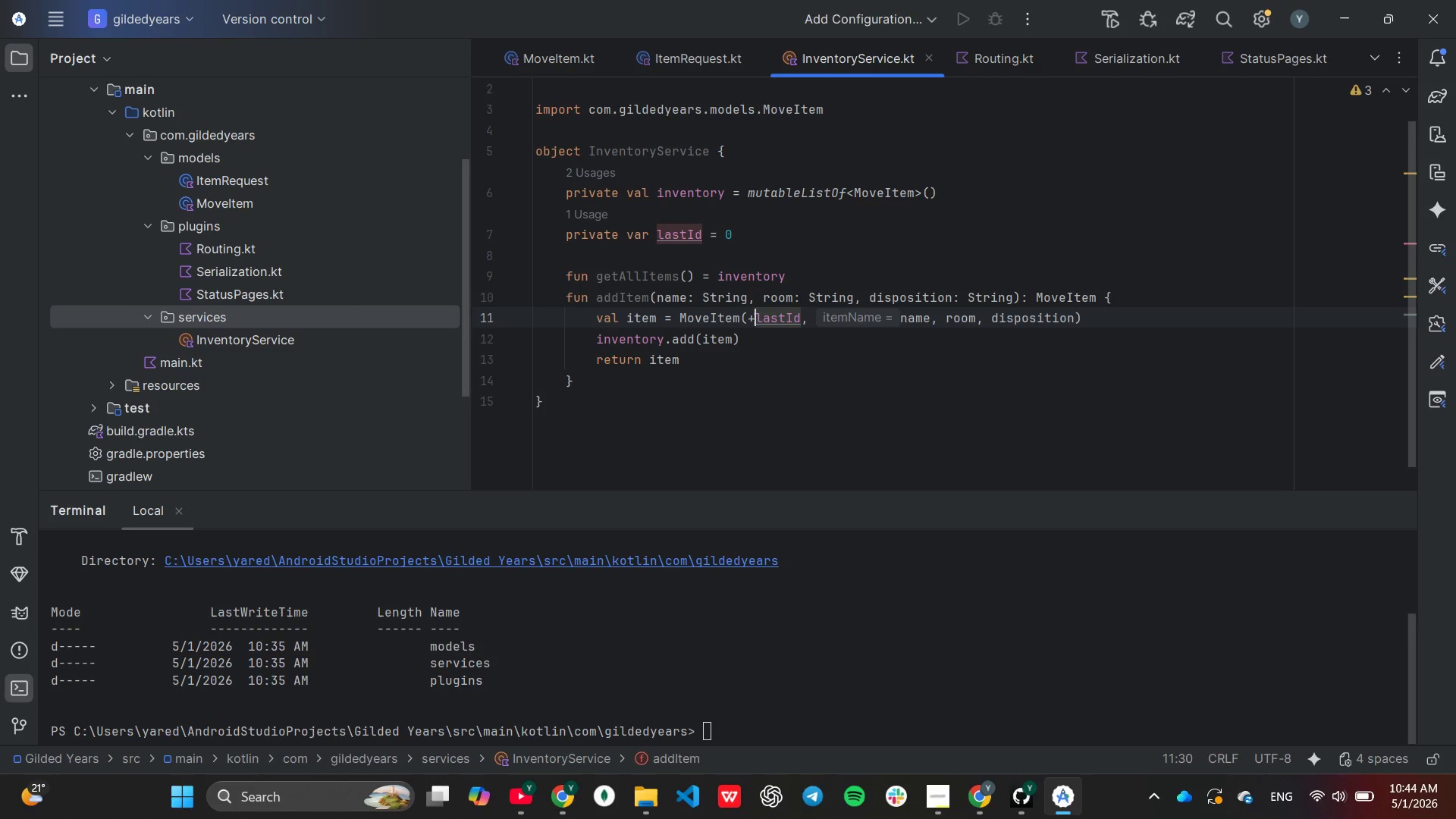 
key(Shift+Equal)
 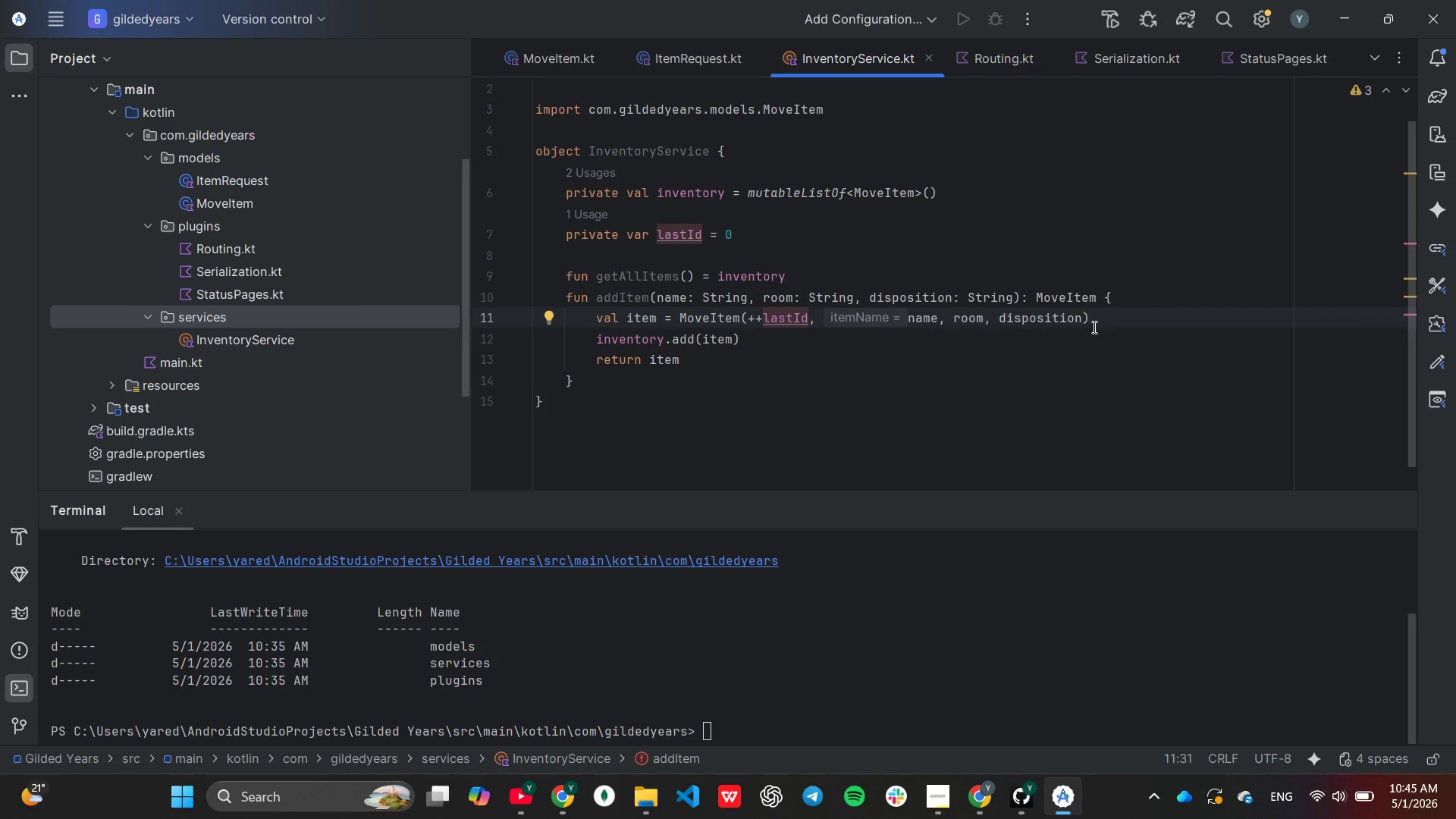 
wait(10.61)
 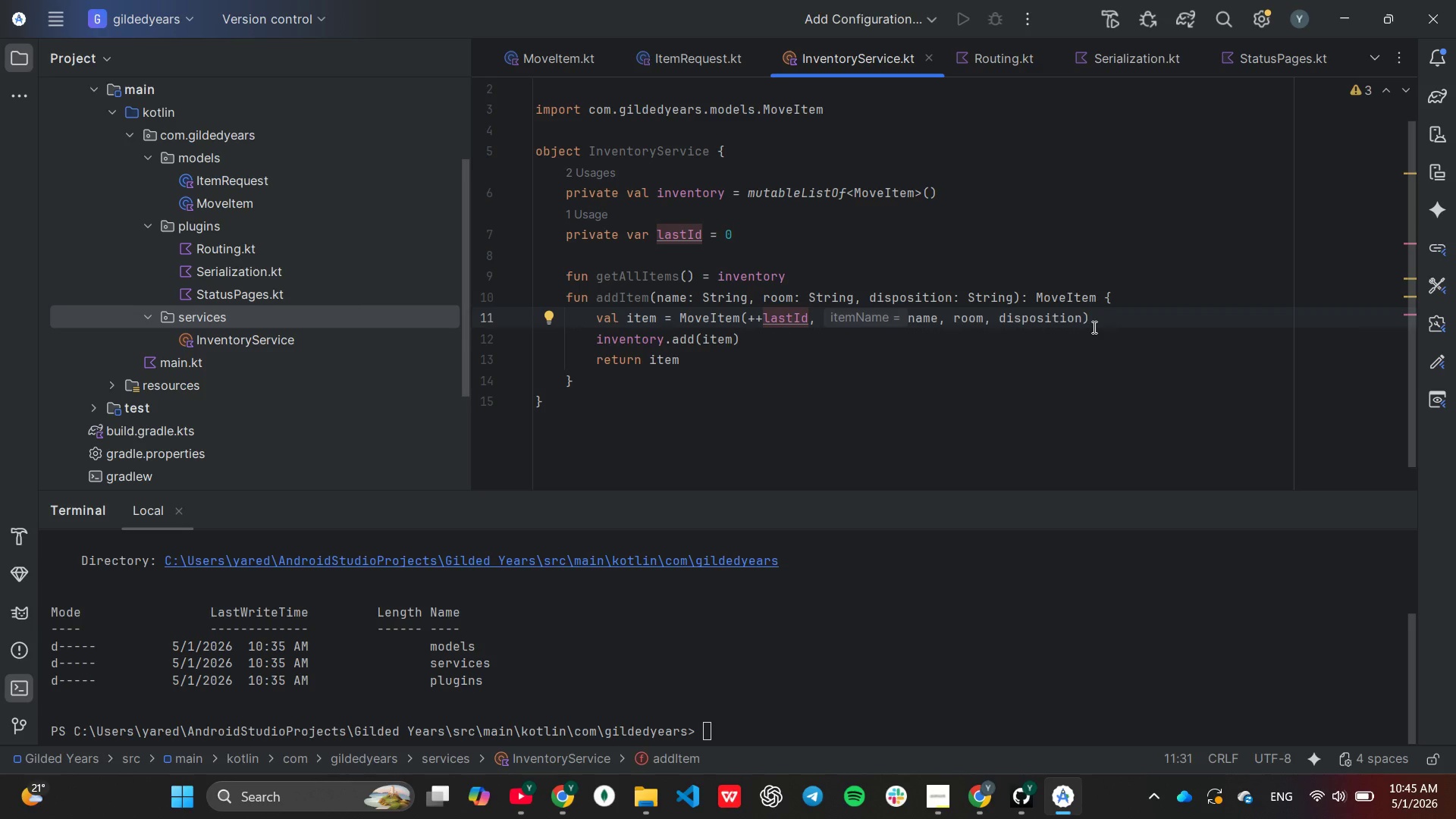 
left_click([944, 325])
 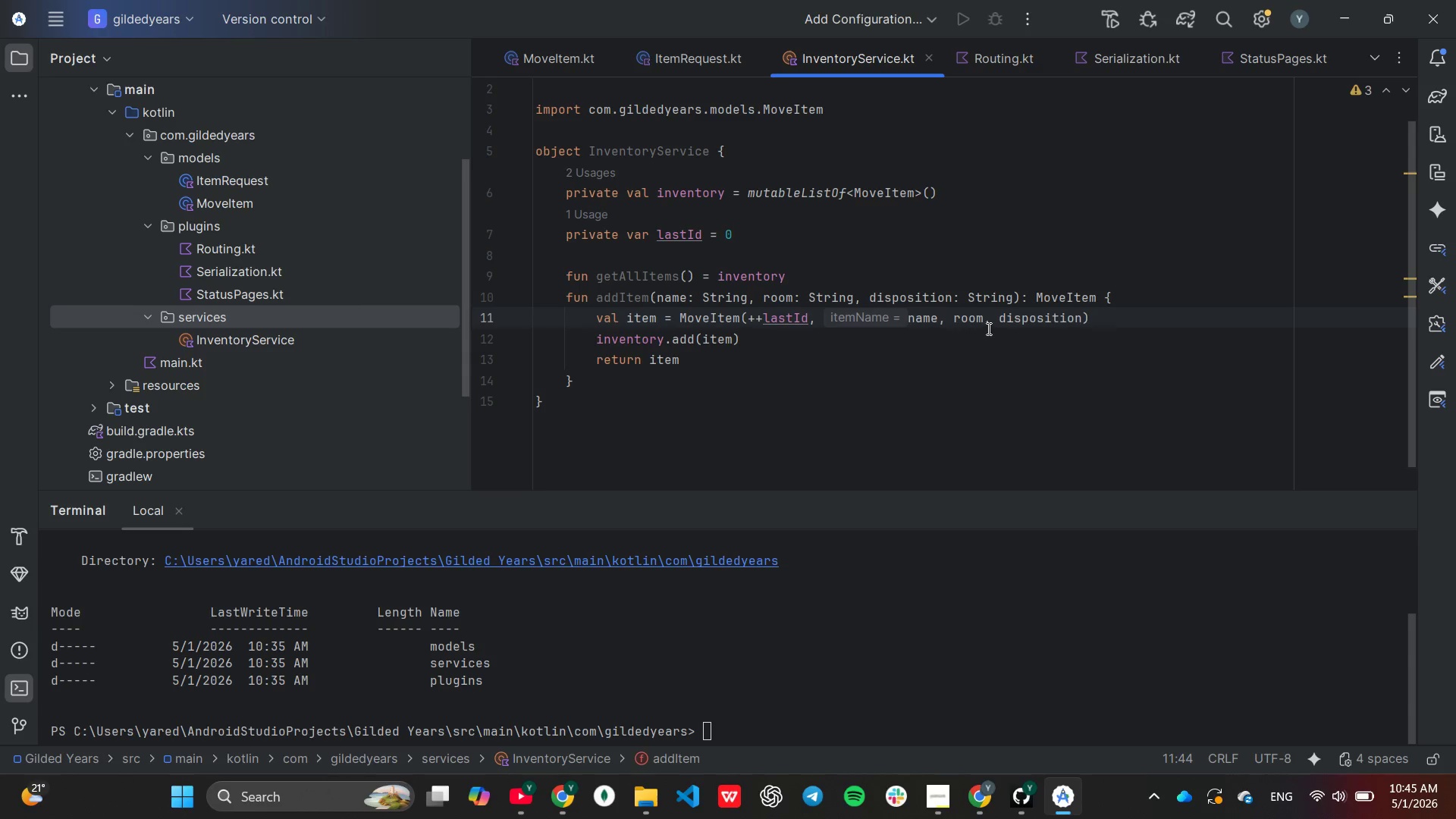 
left_click([987, 328])
 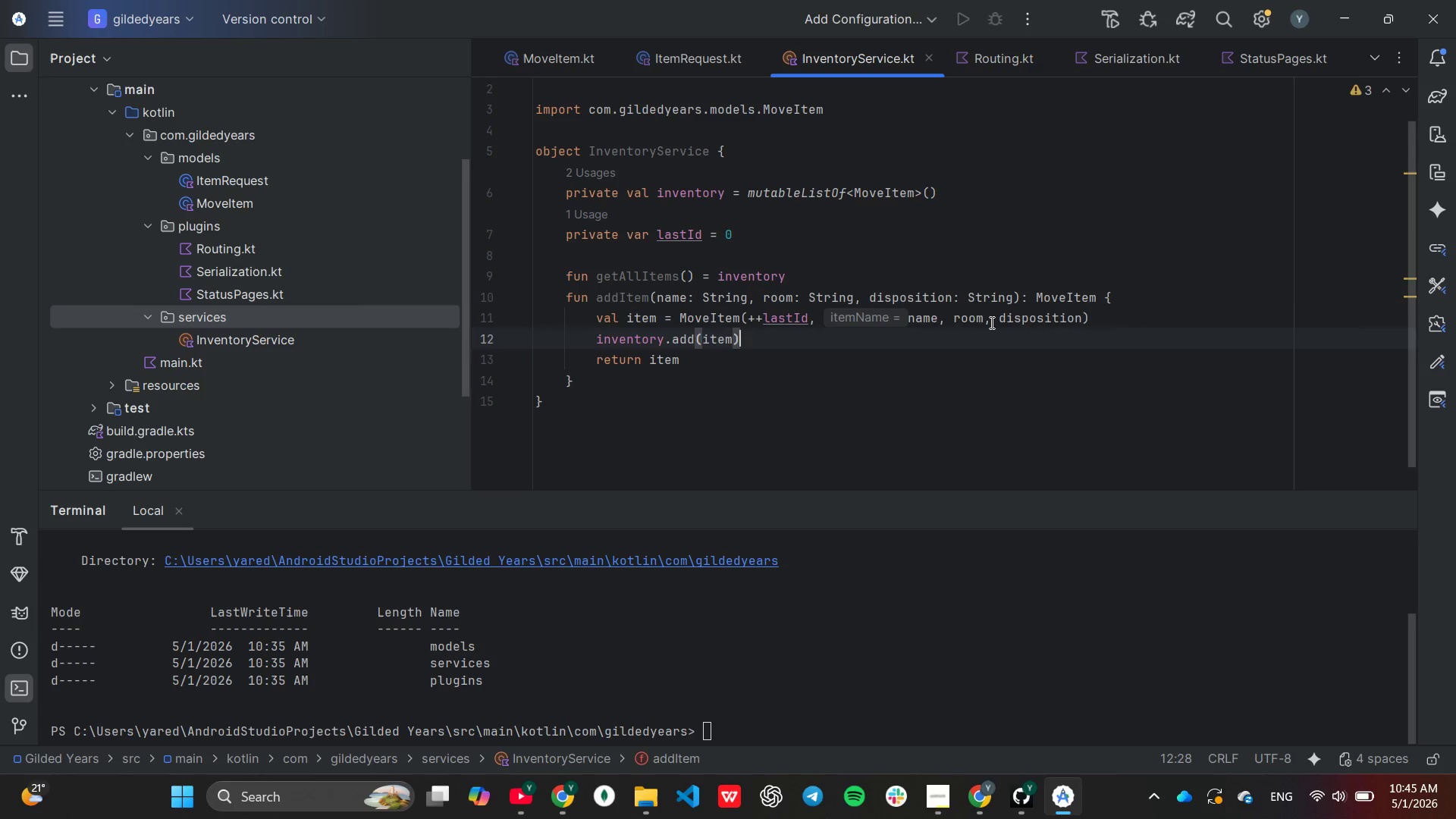 
left_click([990, 322])
 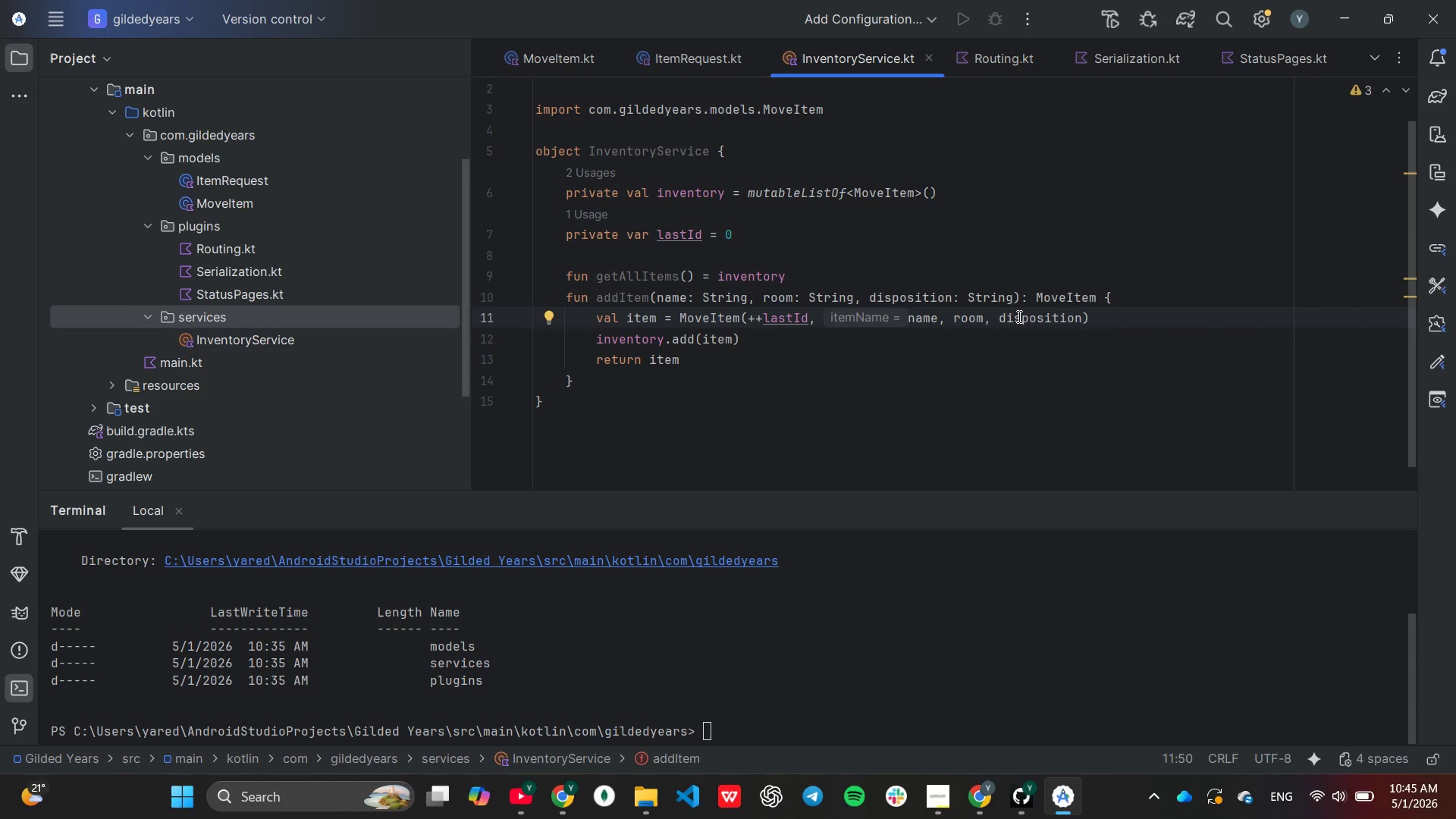 
mouse_move([1093, 319])
 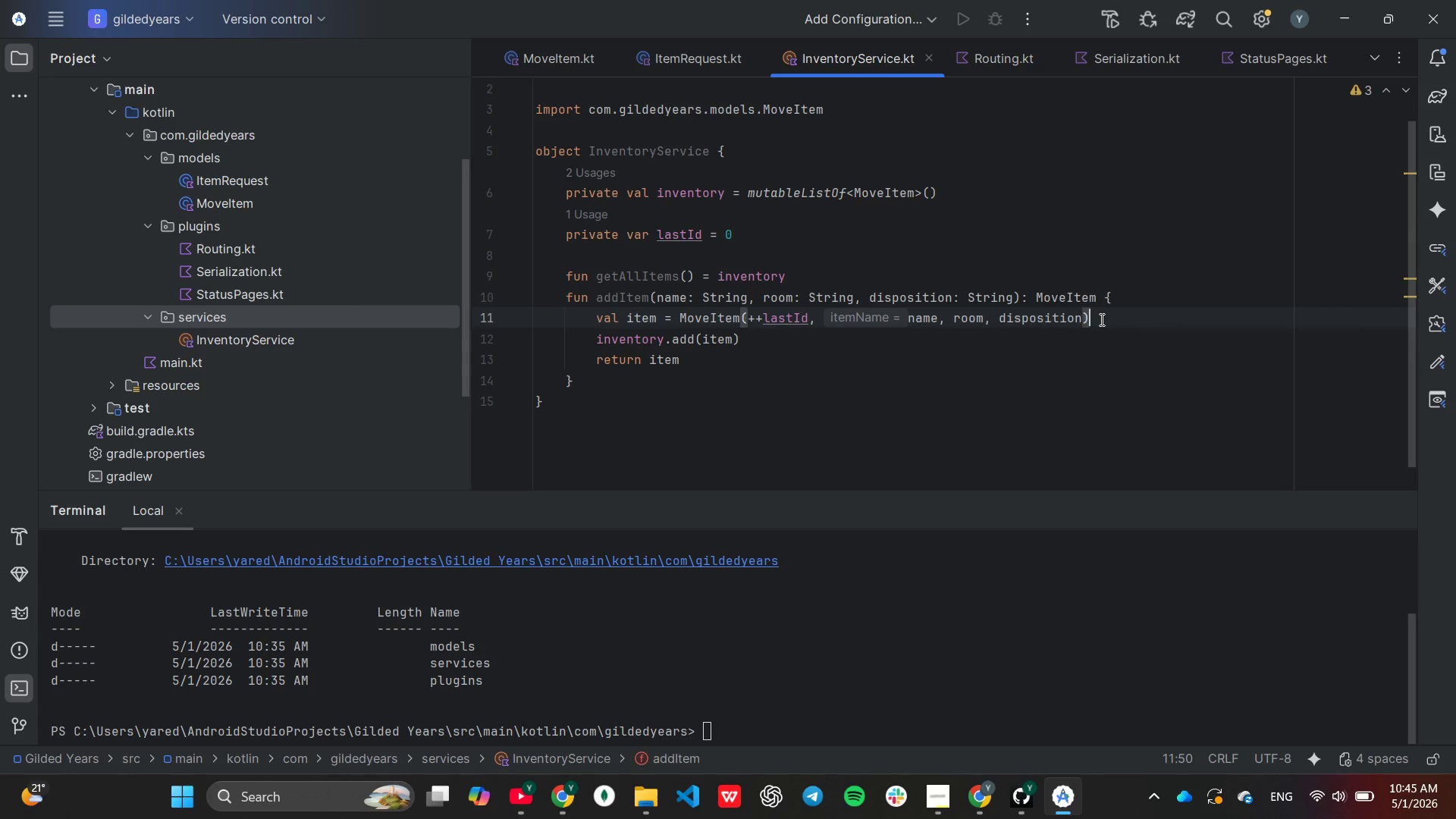 
left_click([1100, 319])
 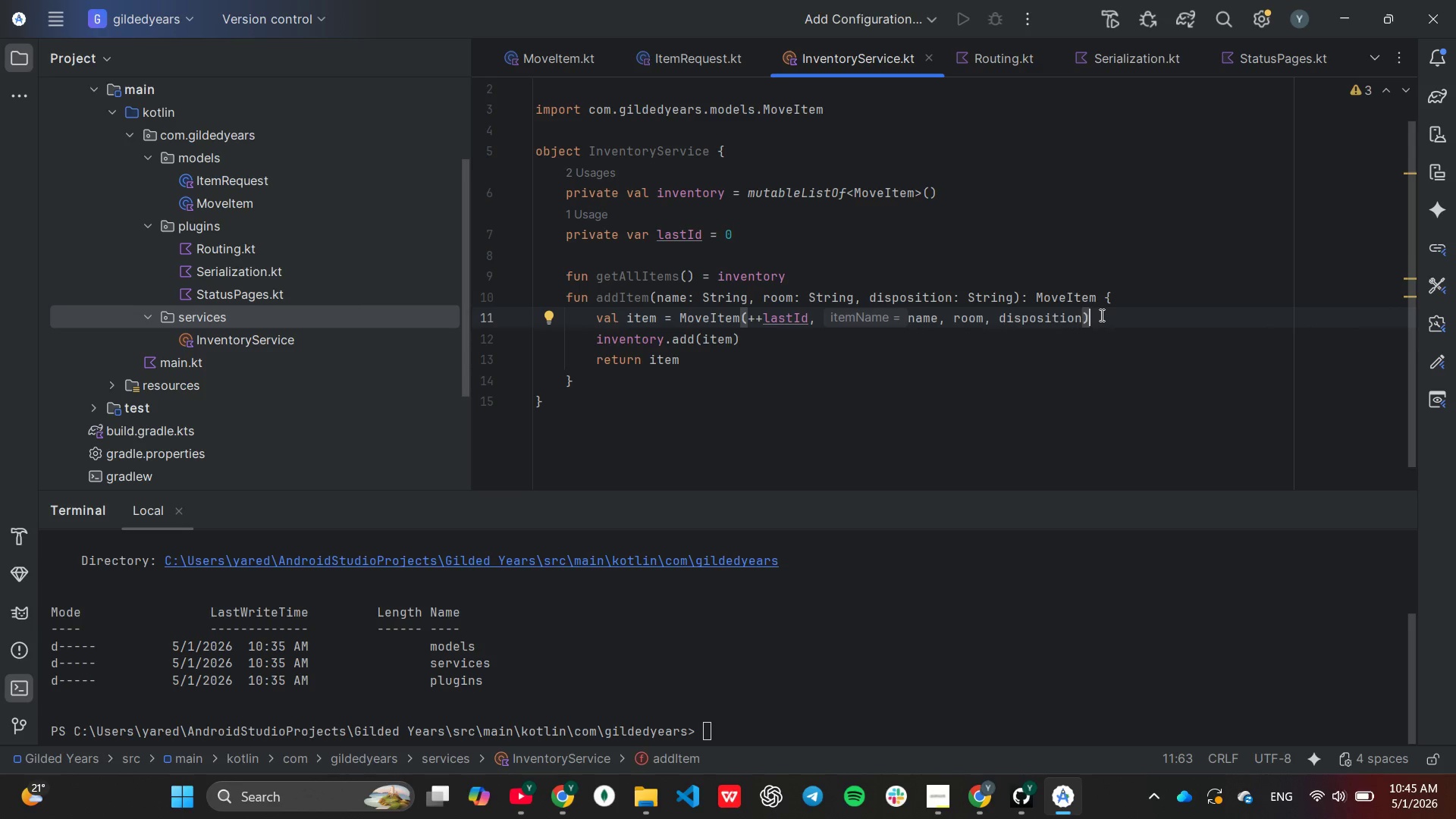 
wait(6.55)
 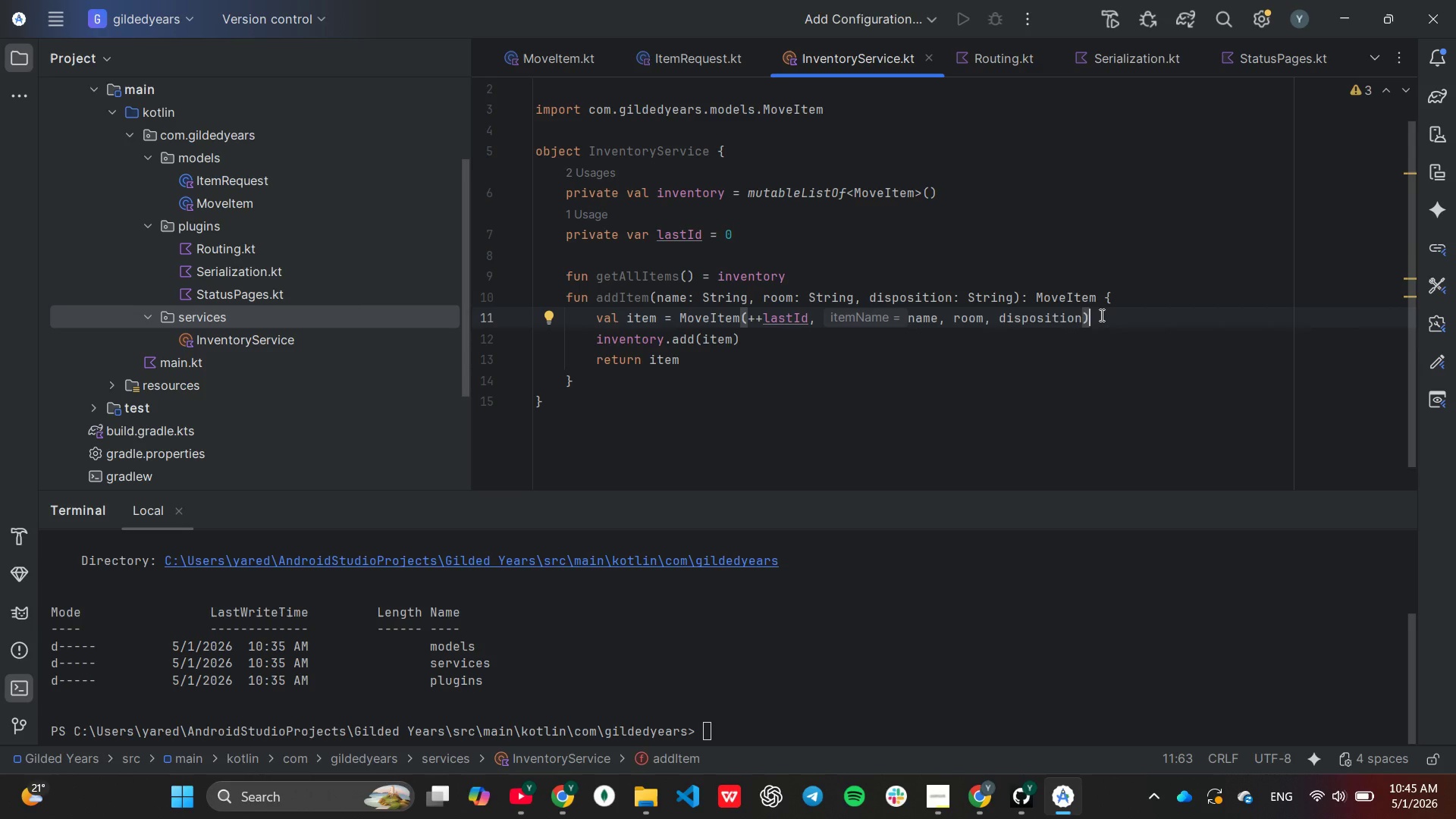 
left_click([784, 365])
 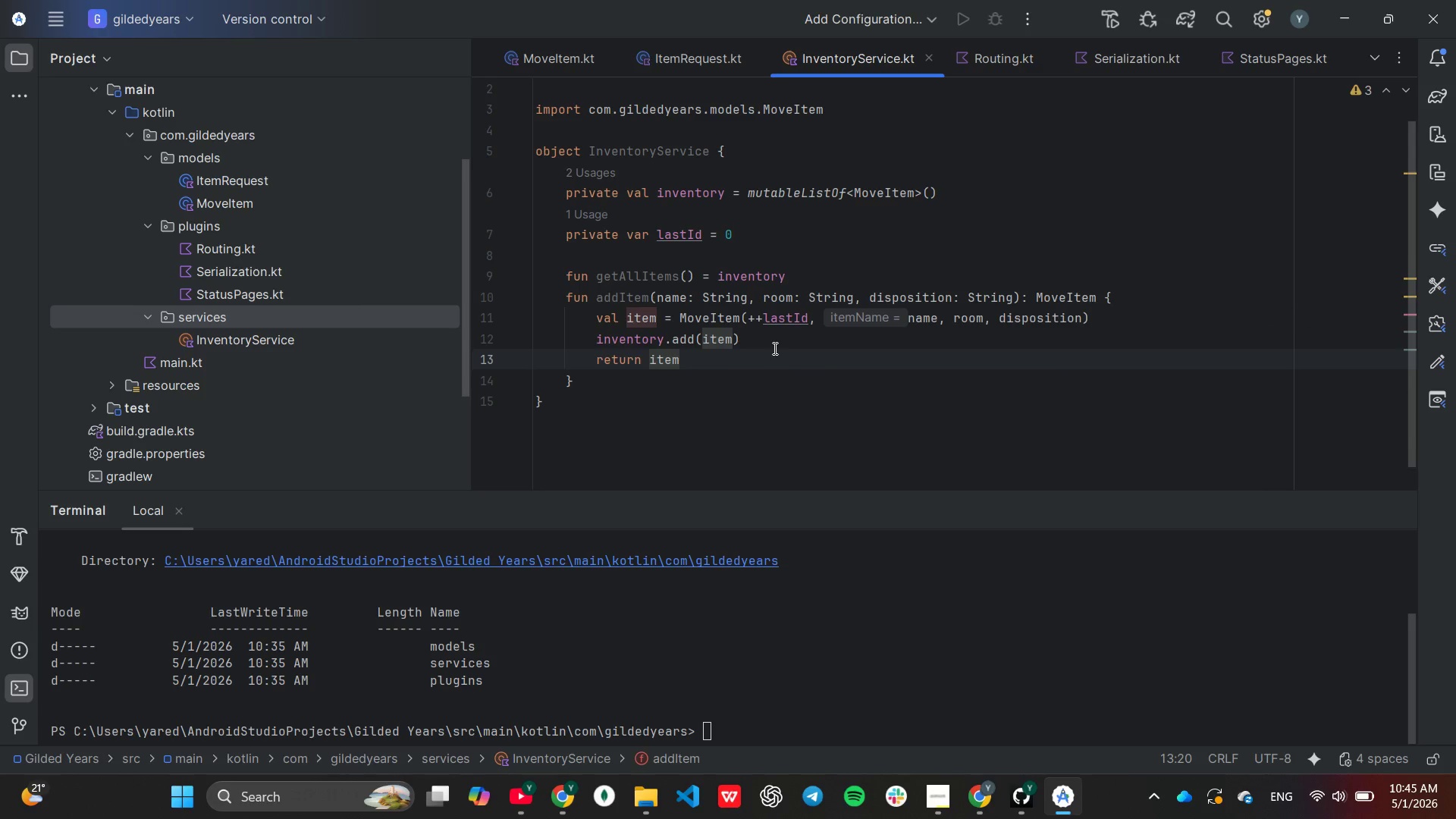 
left_click([770, 340])
 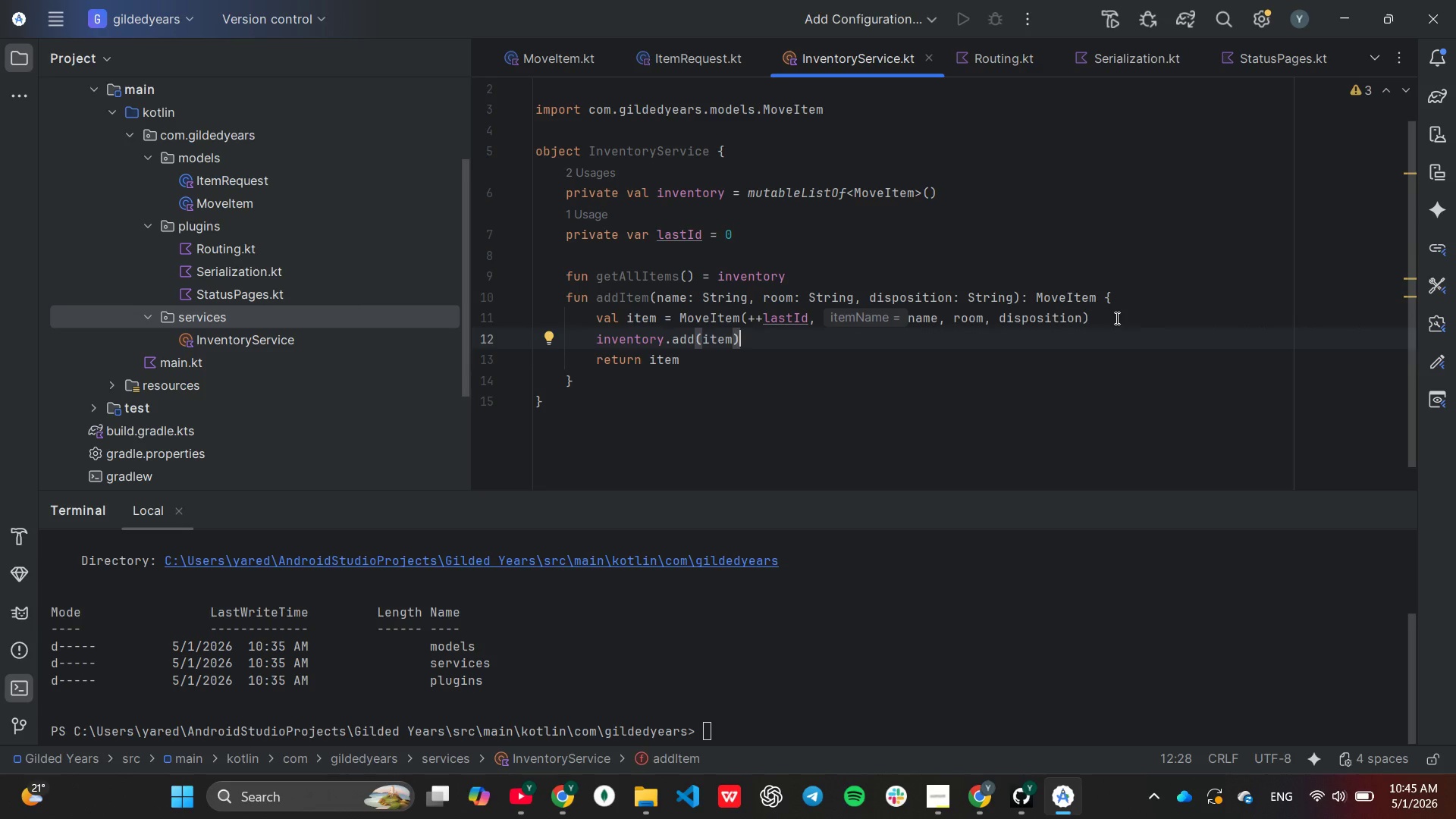 
left_click([1116, 318])
 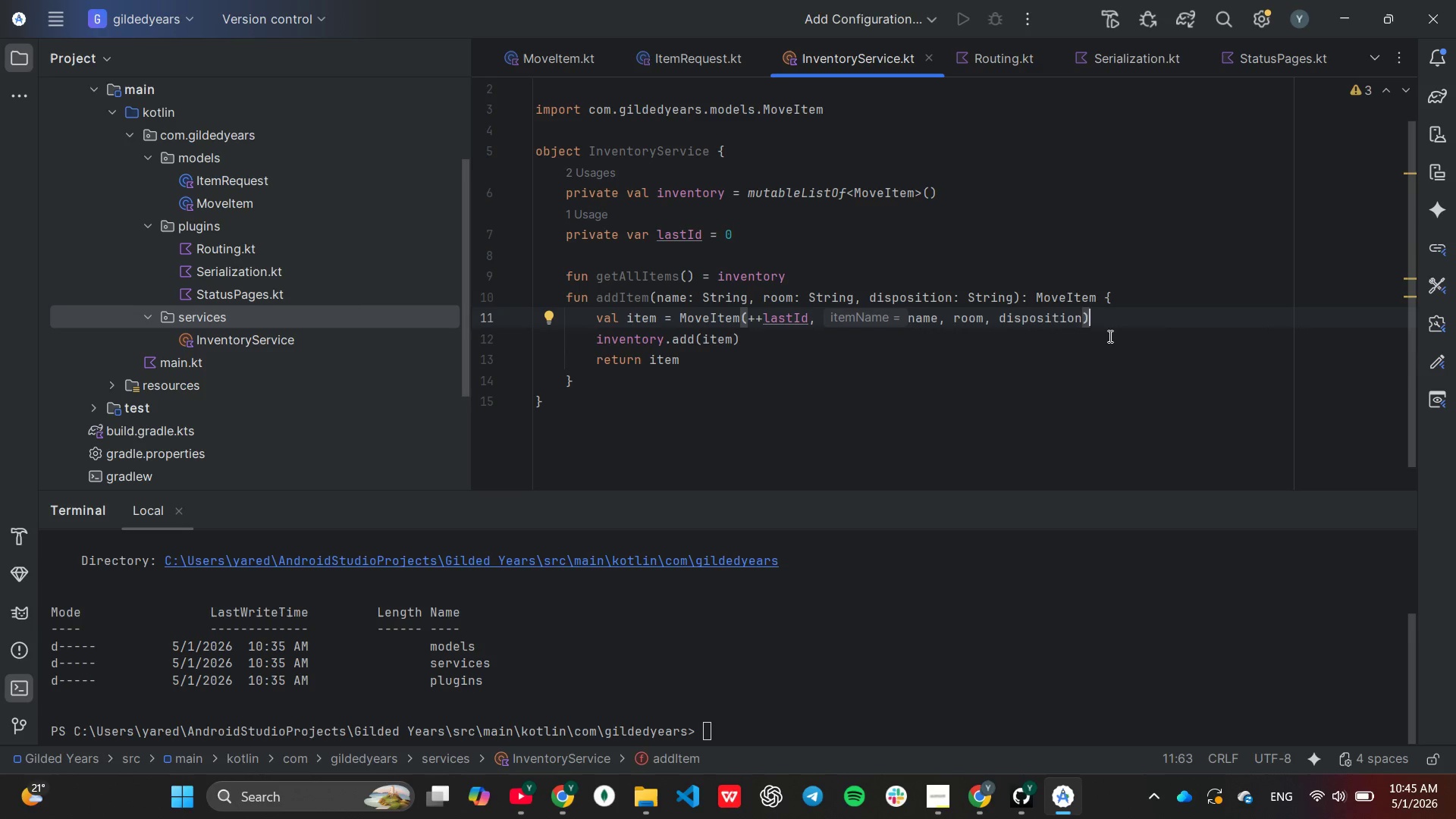 
left_click([1109, 336])
 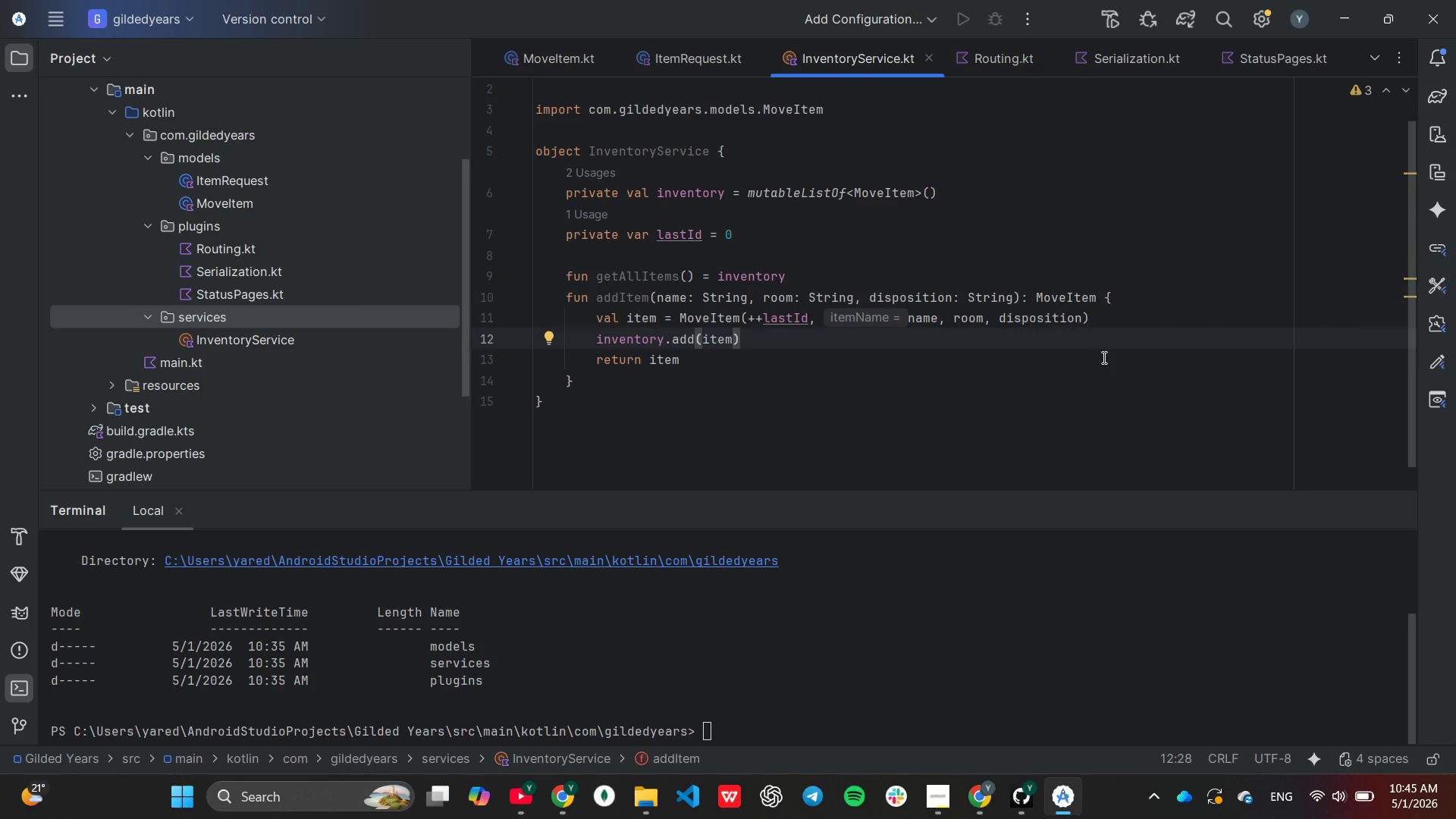 
left_click([1103, 357])
 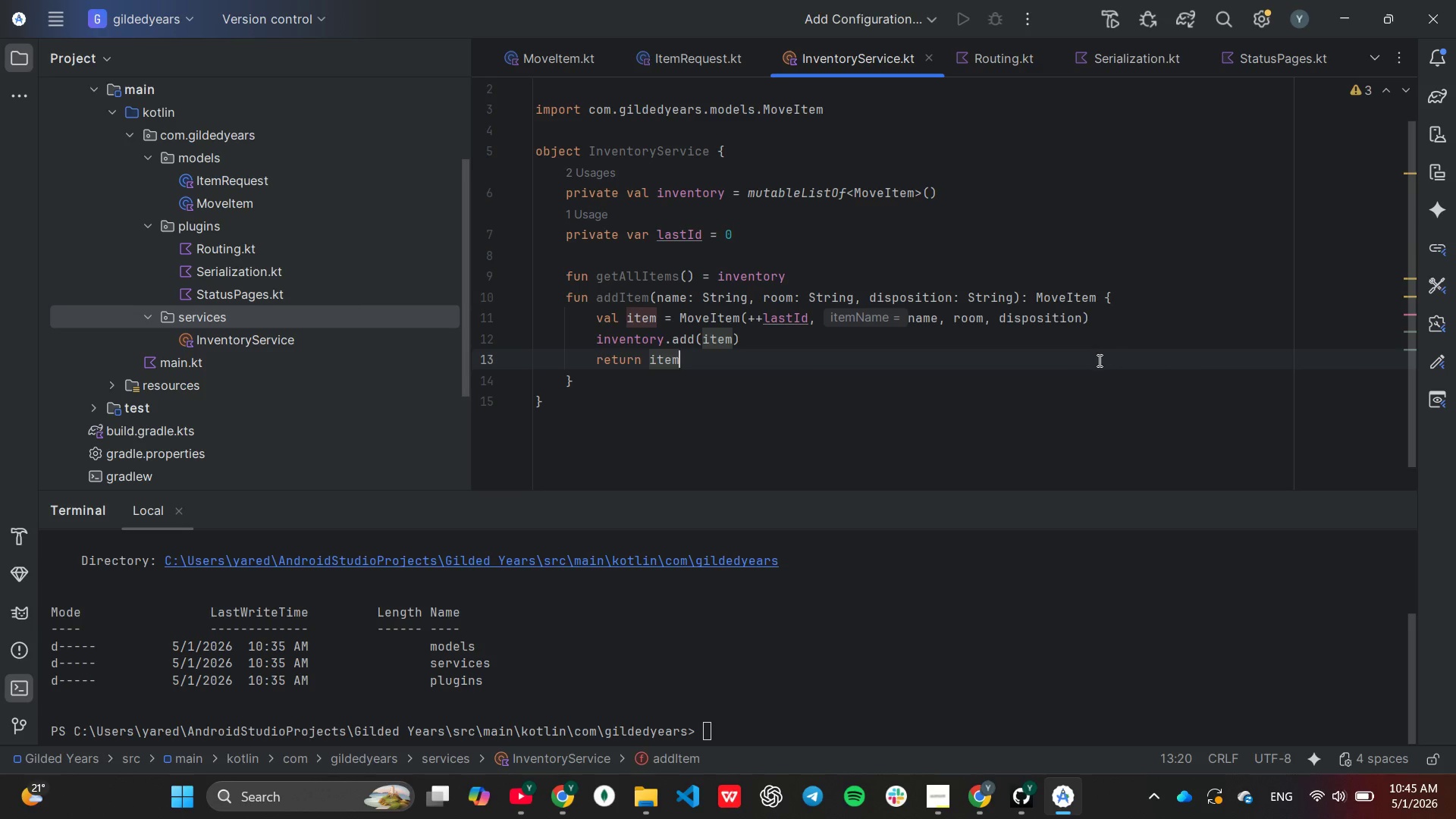 
left_click([987, 372])
 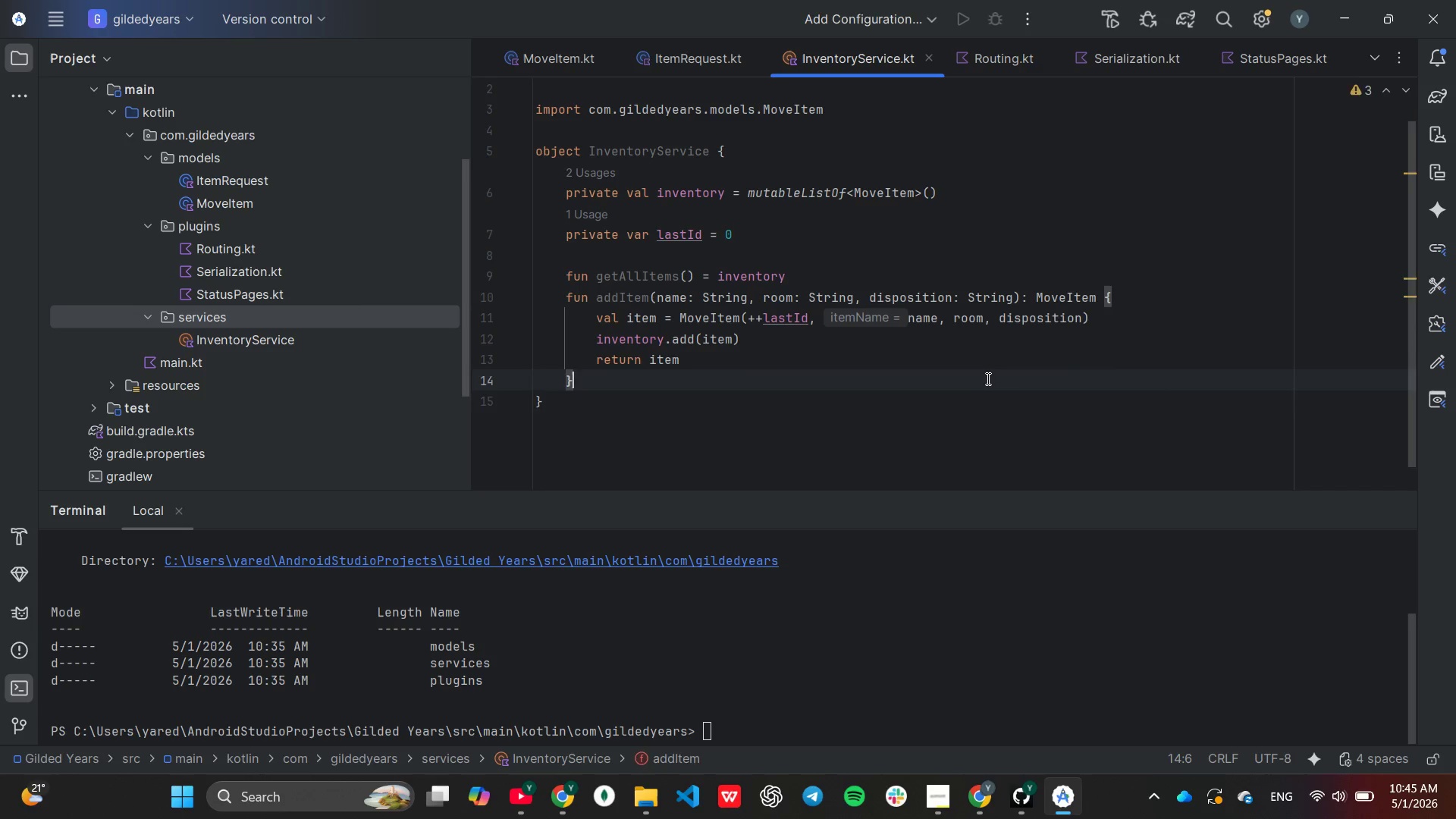 
key(Enter)
 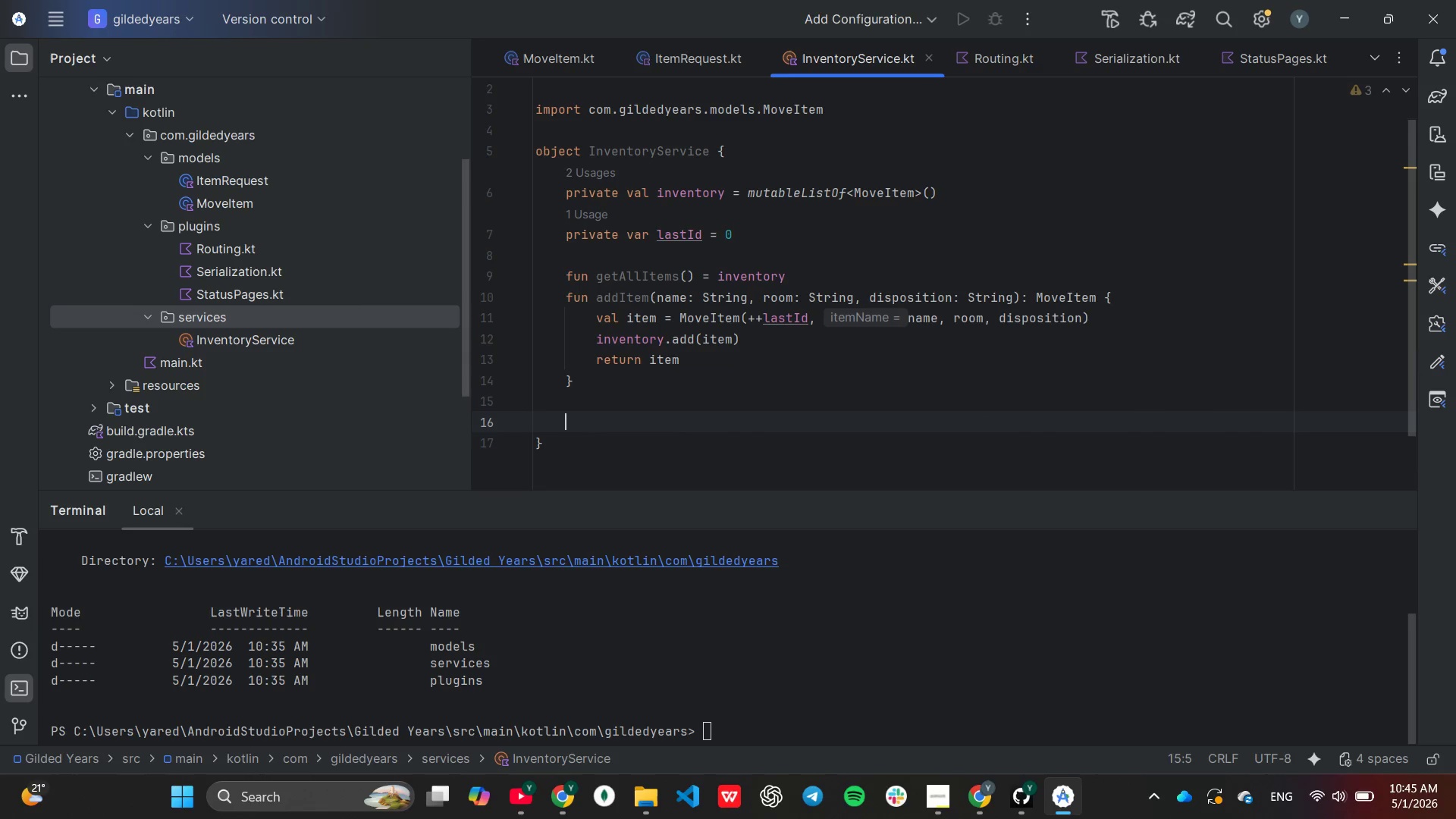 
key(Enter)
 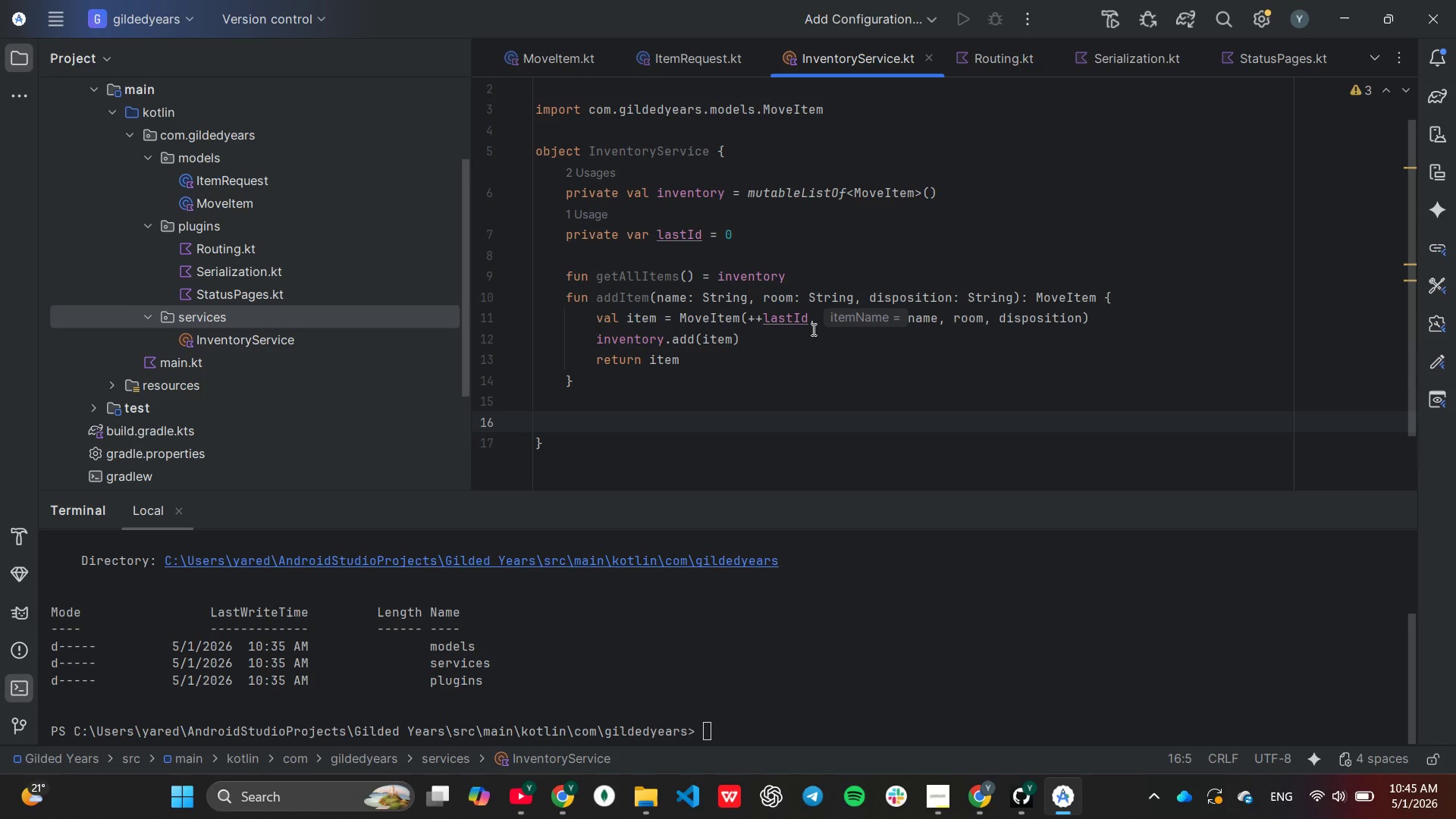 
type(fun updateDispo)
 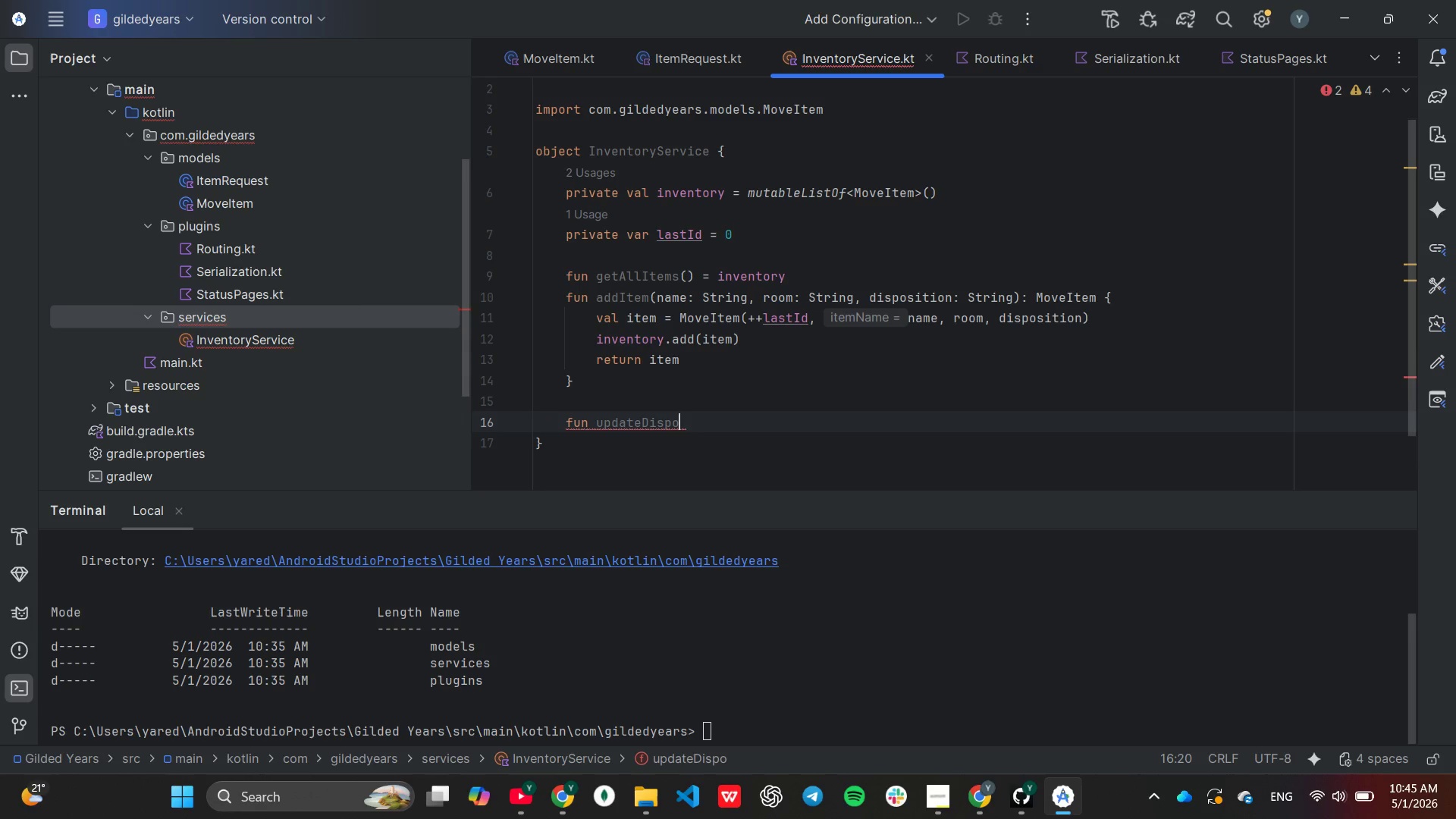 
type(sition(id:)
 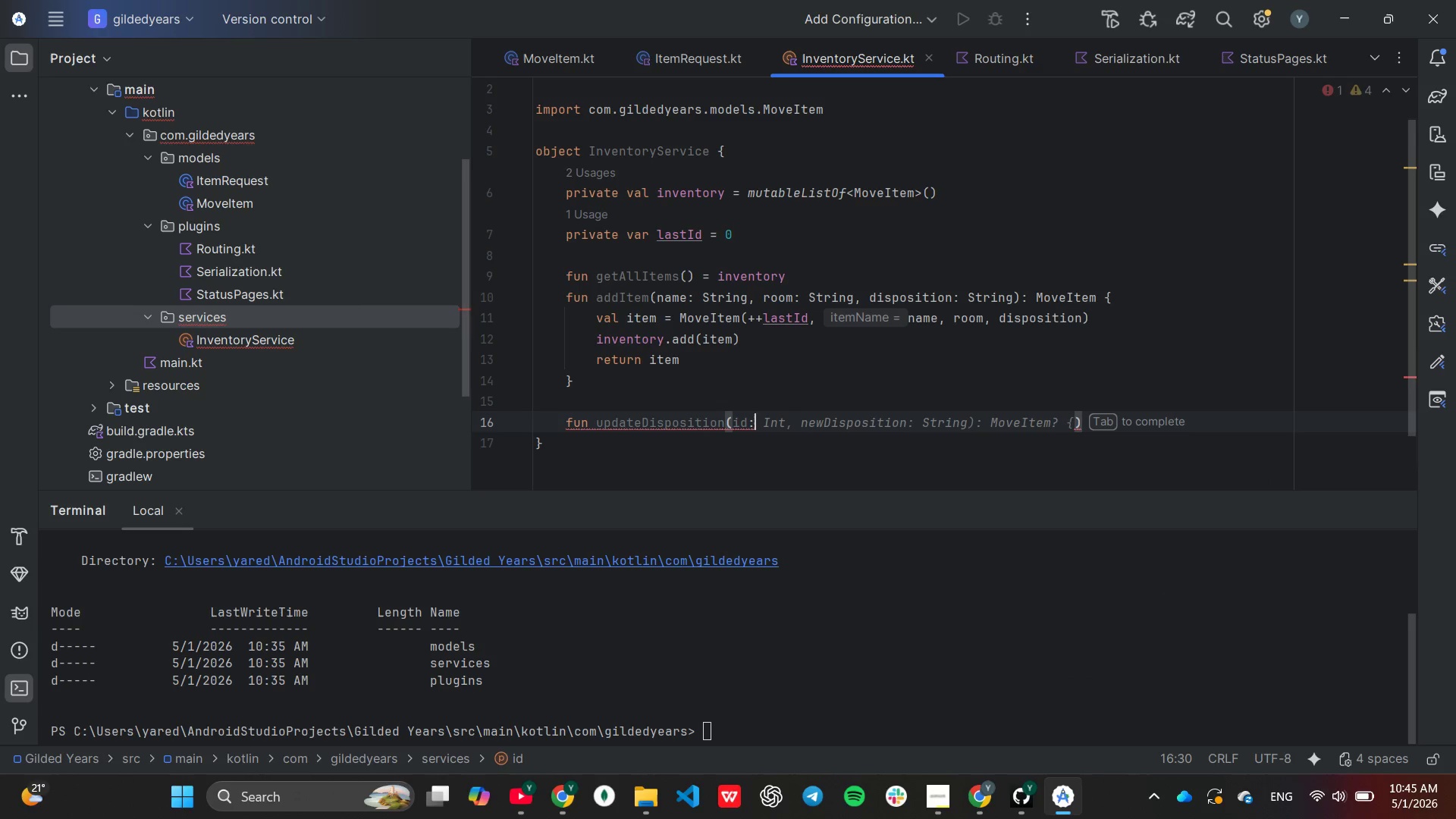 
wait(5.12)
 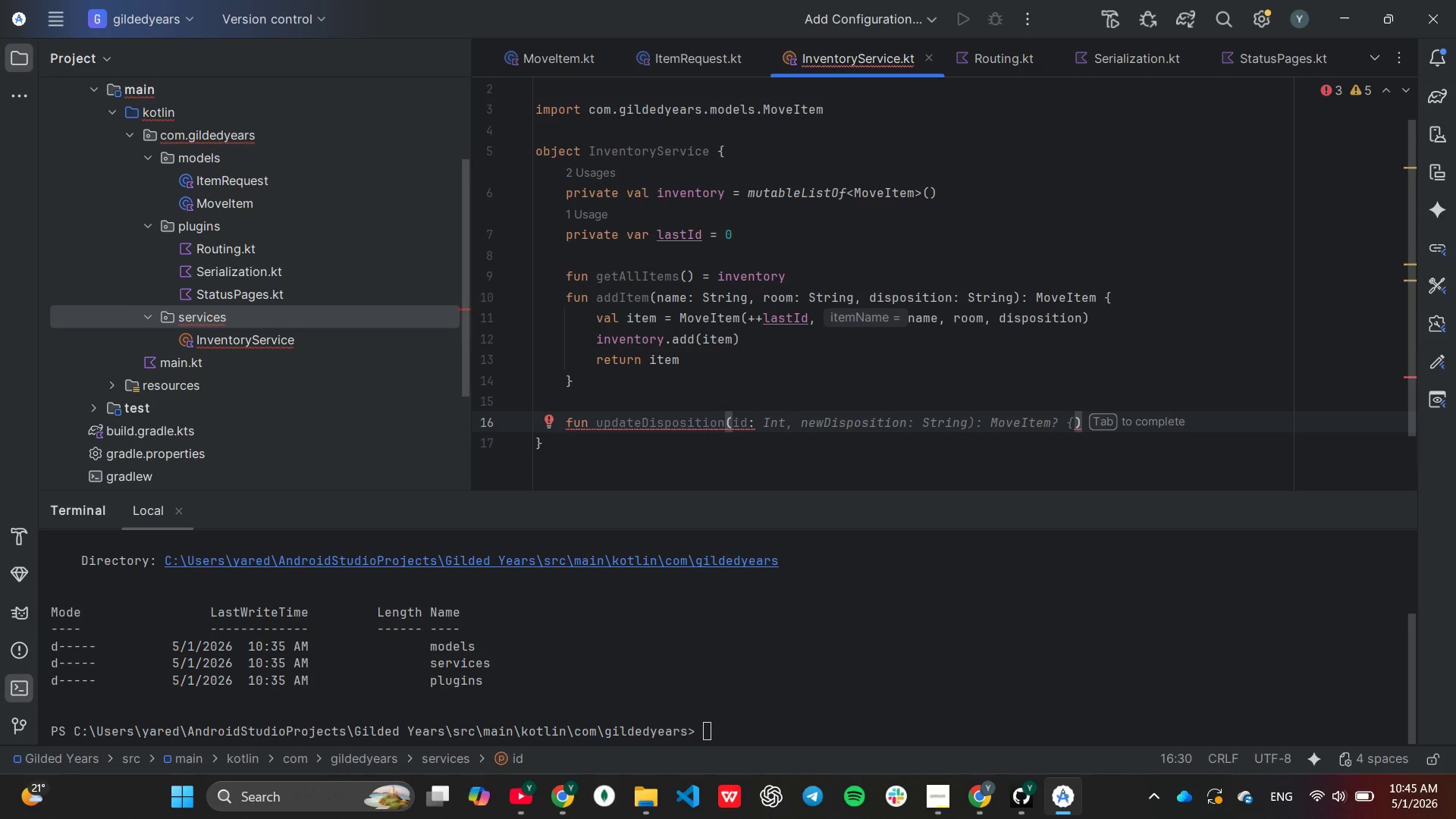 
key(Tab)
 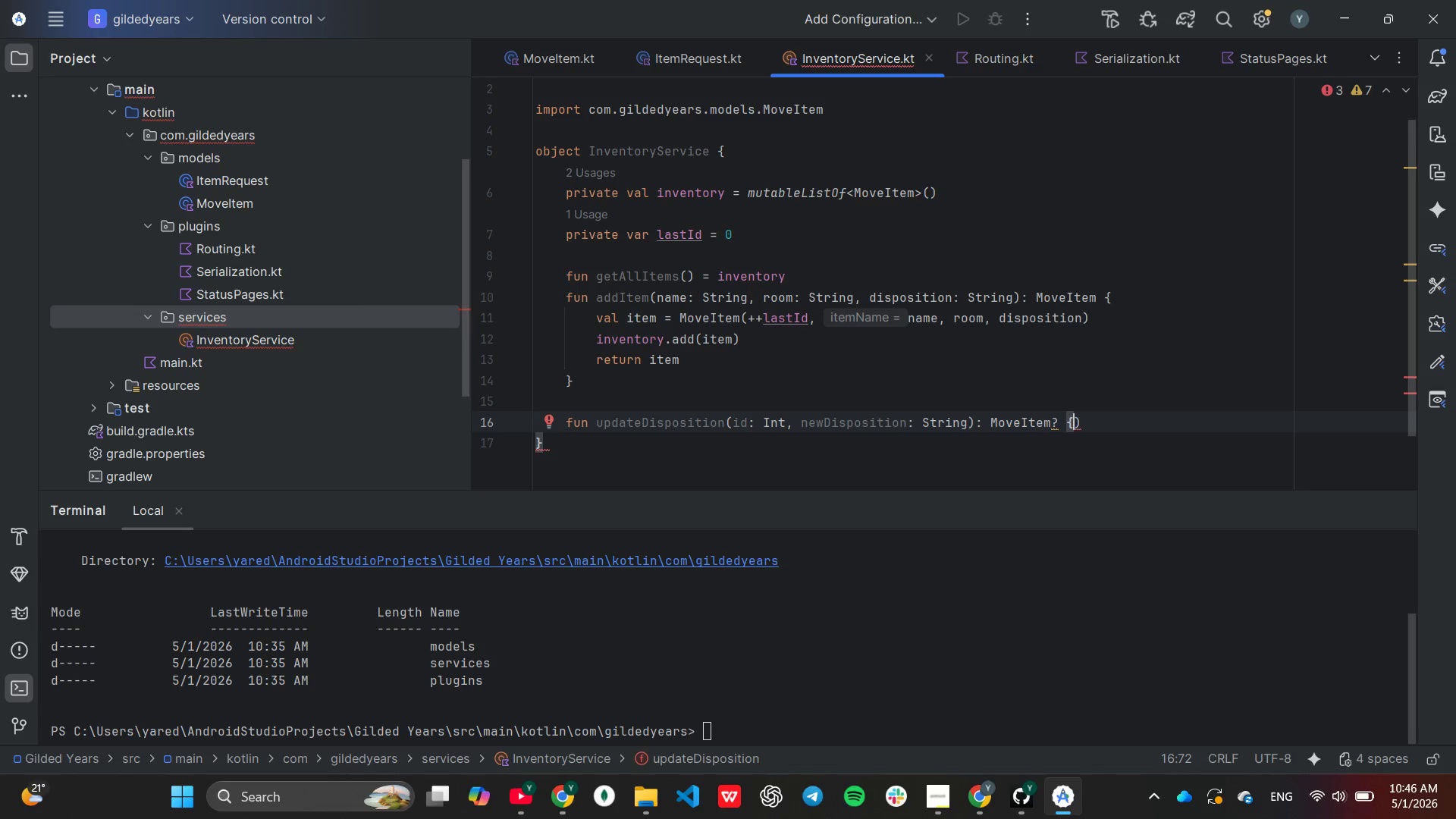 
key(Backspace)
 